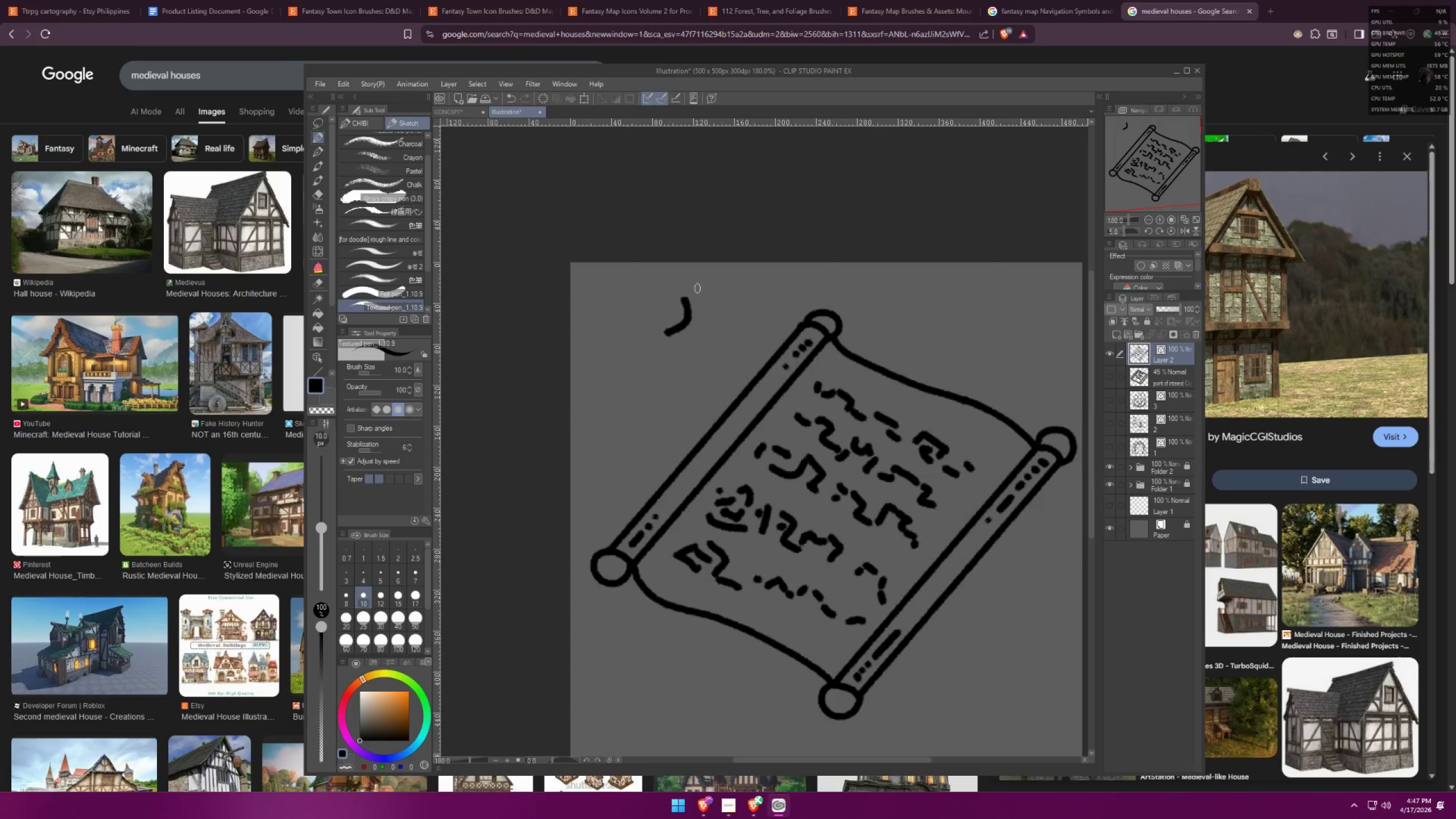 
key(Control+ControlLeft)
 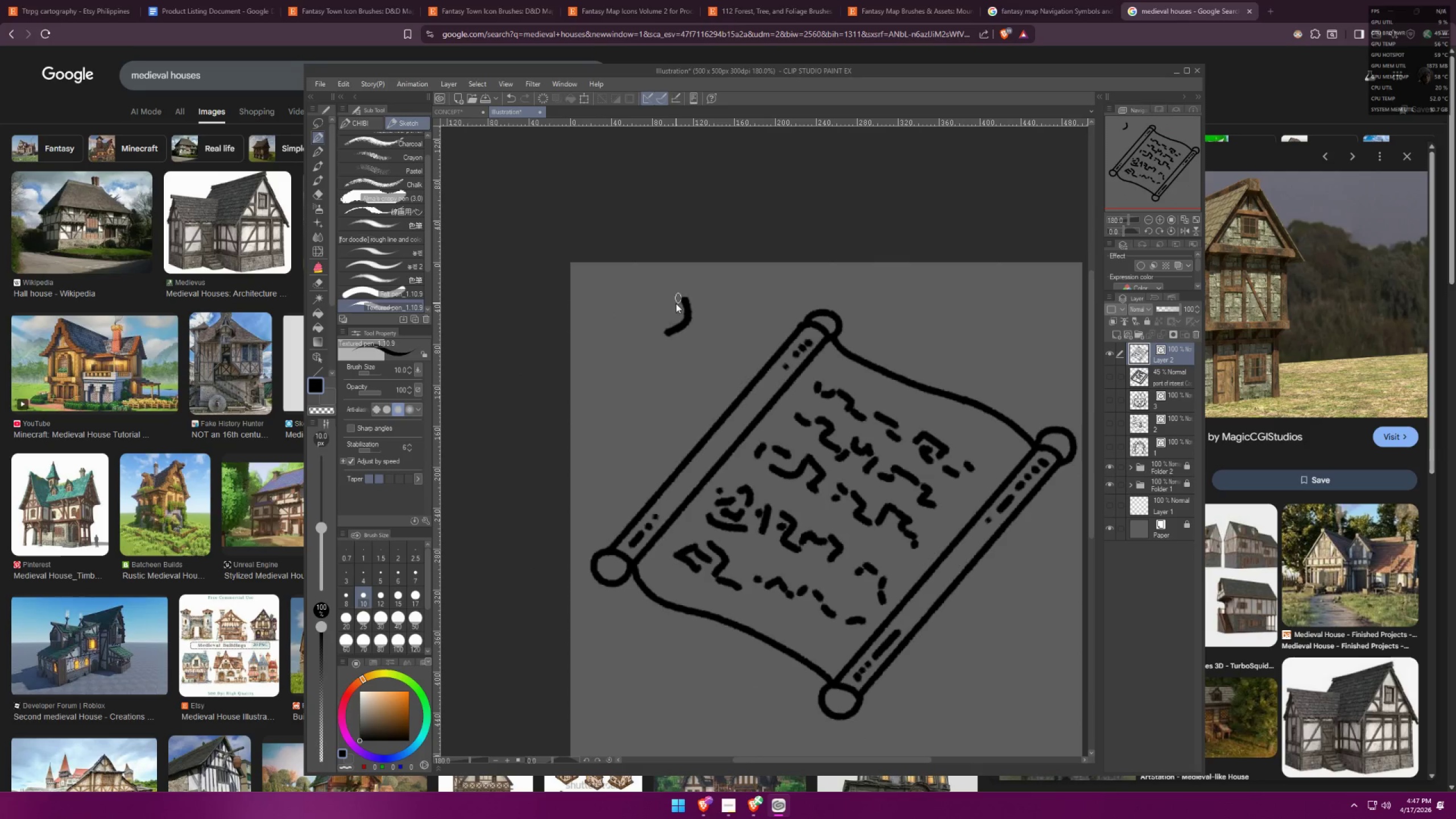 
key(Control+Z)
 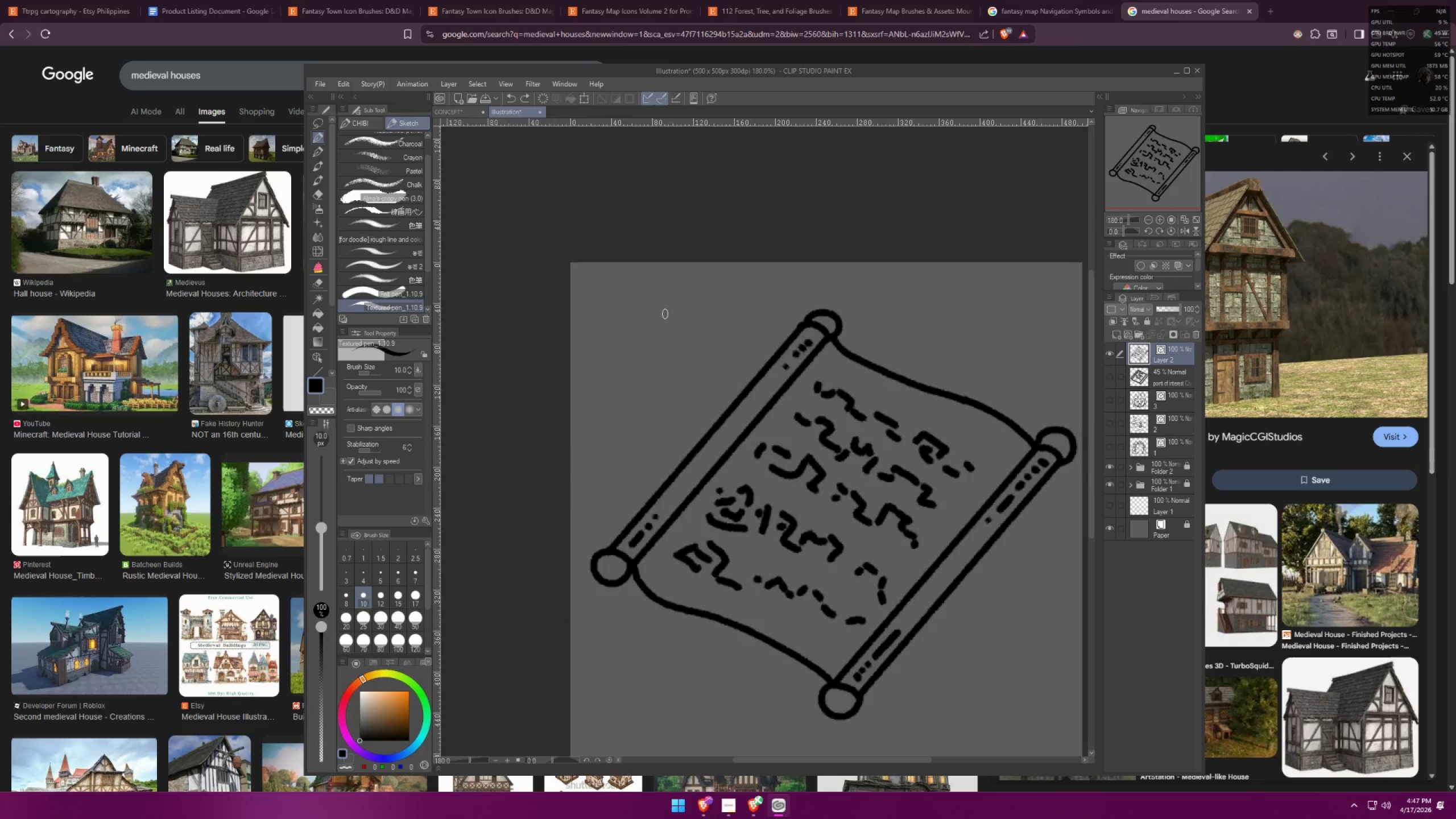 
left_click_drag(start_coordinate=[663, 301], to_coordinate=[626, 349])
 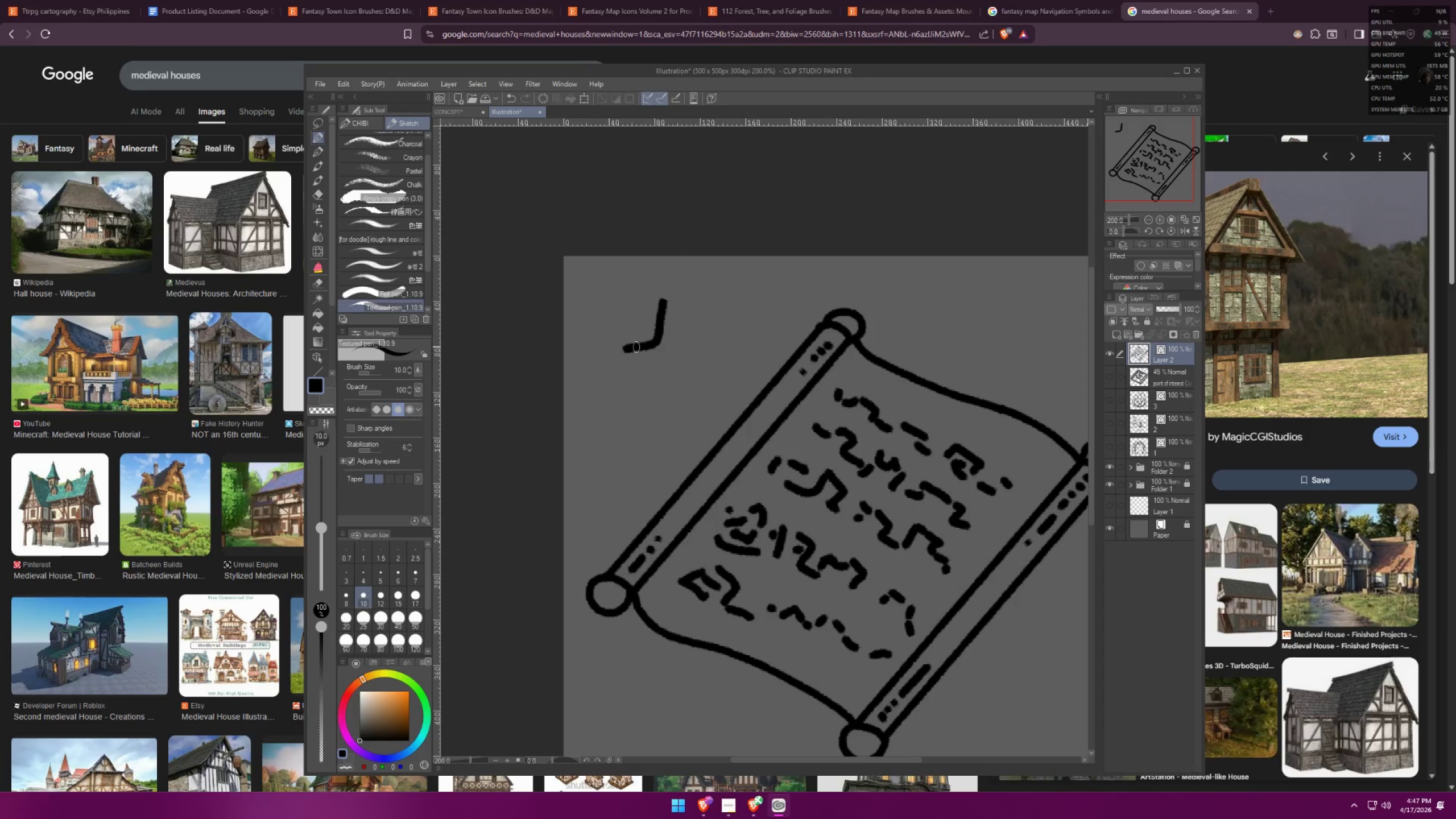 
scroll: coordinate [635, 320], scroll_direction: up, amount: 2.0
 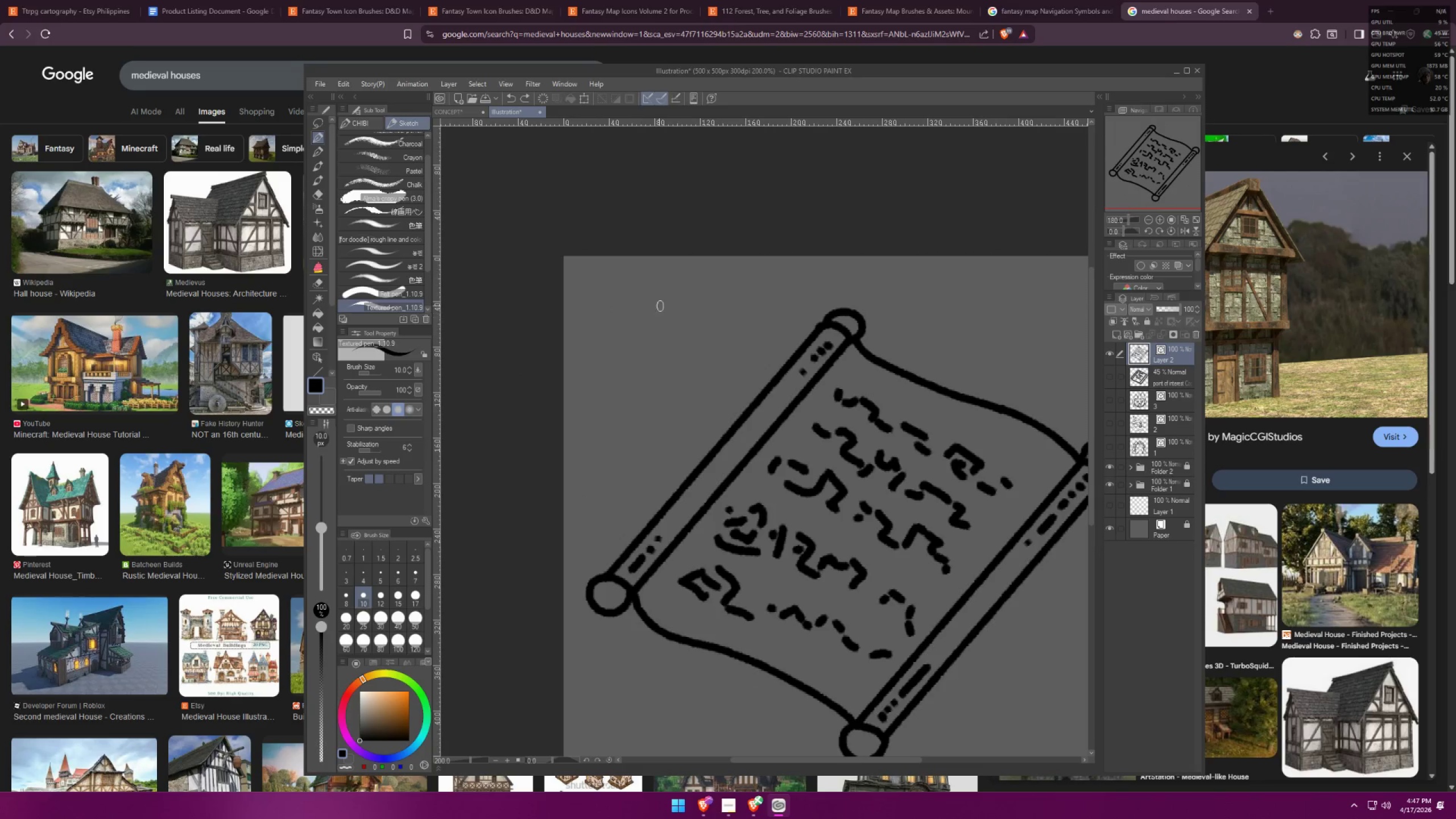 
key(Control+ControlLeft)
 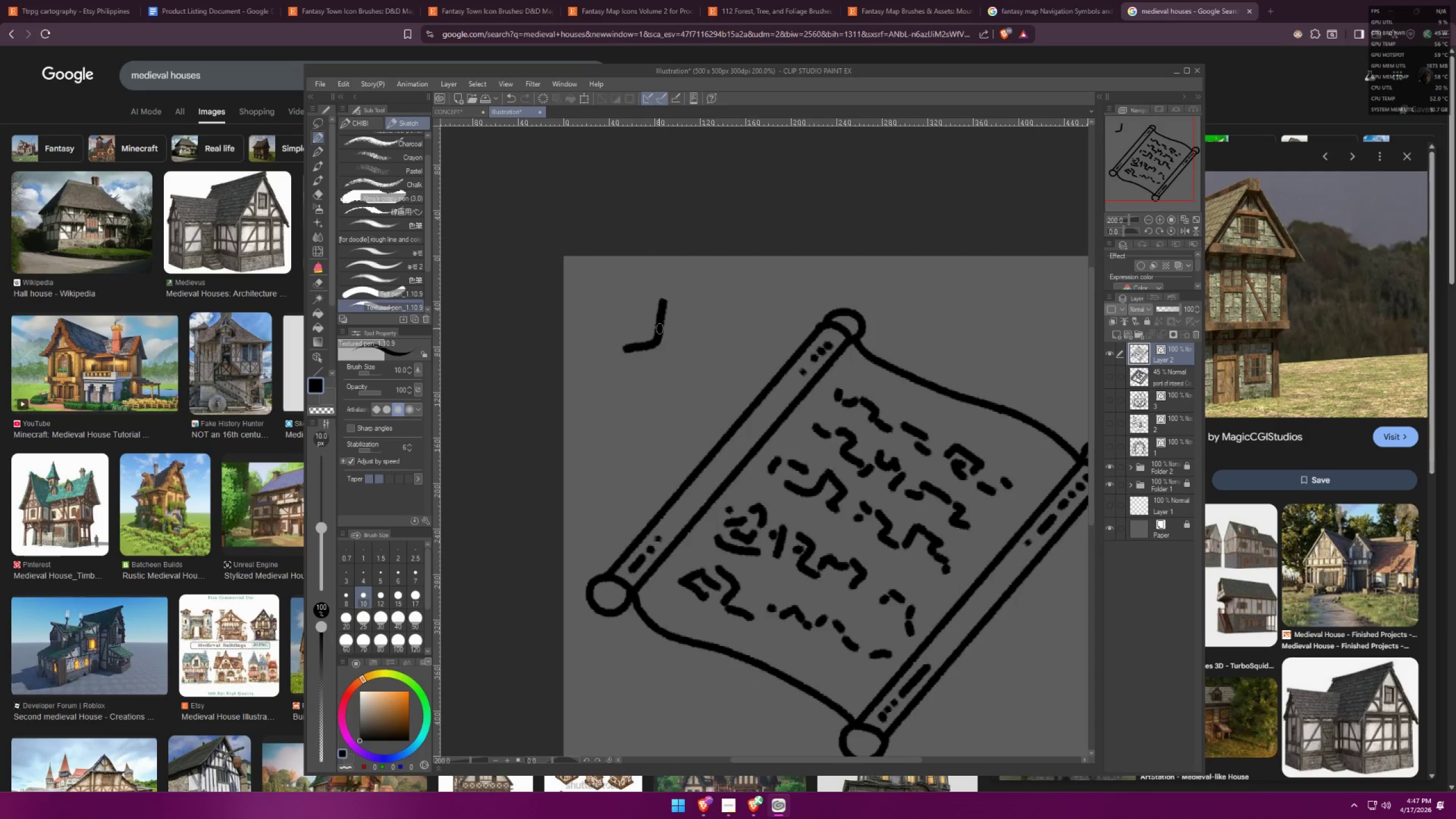 
key(Control+Z)
 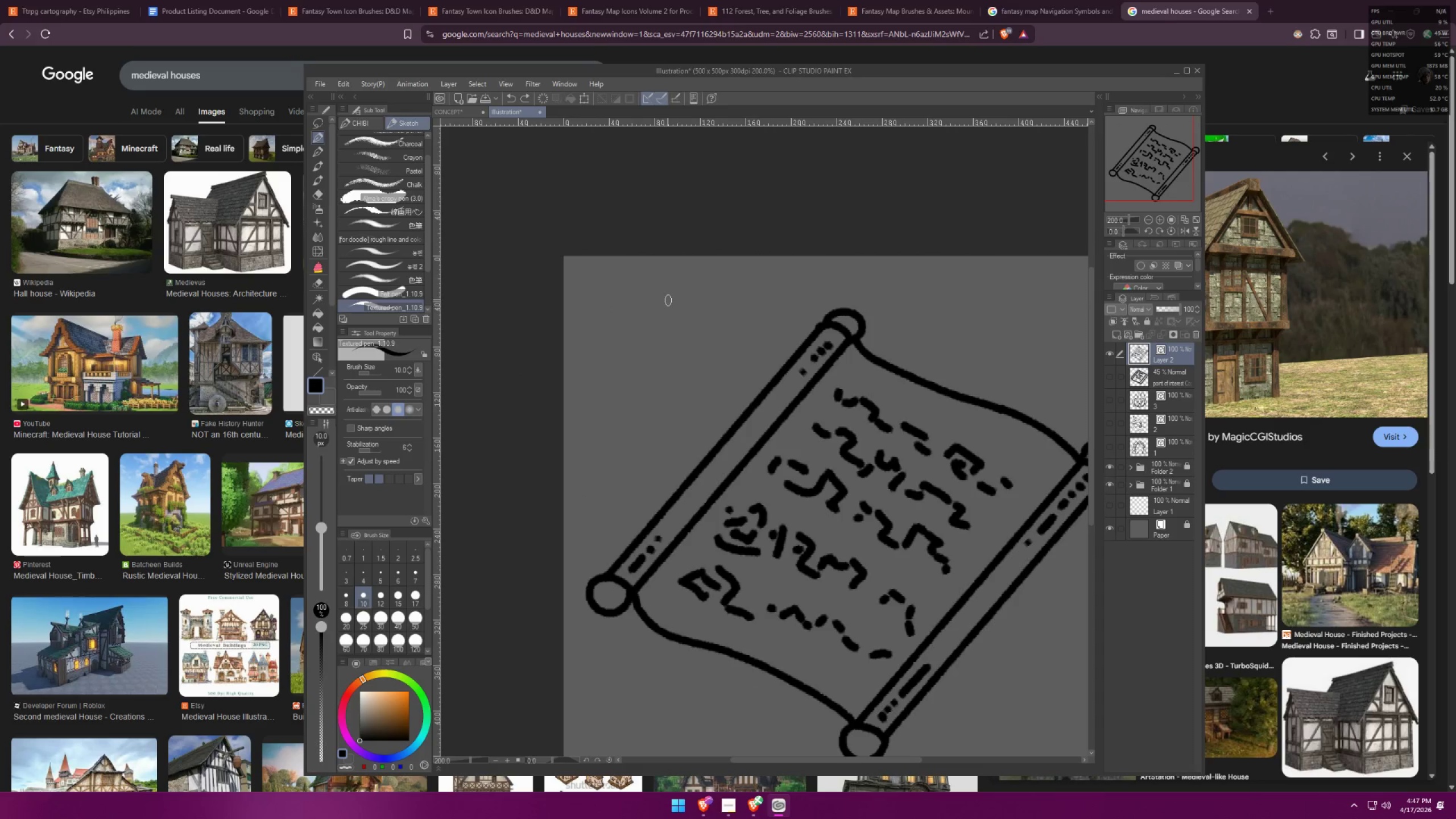 
left_click_drag(start_coordinate=[667, 298], to_coordinate=[718, 339])
 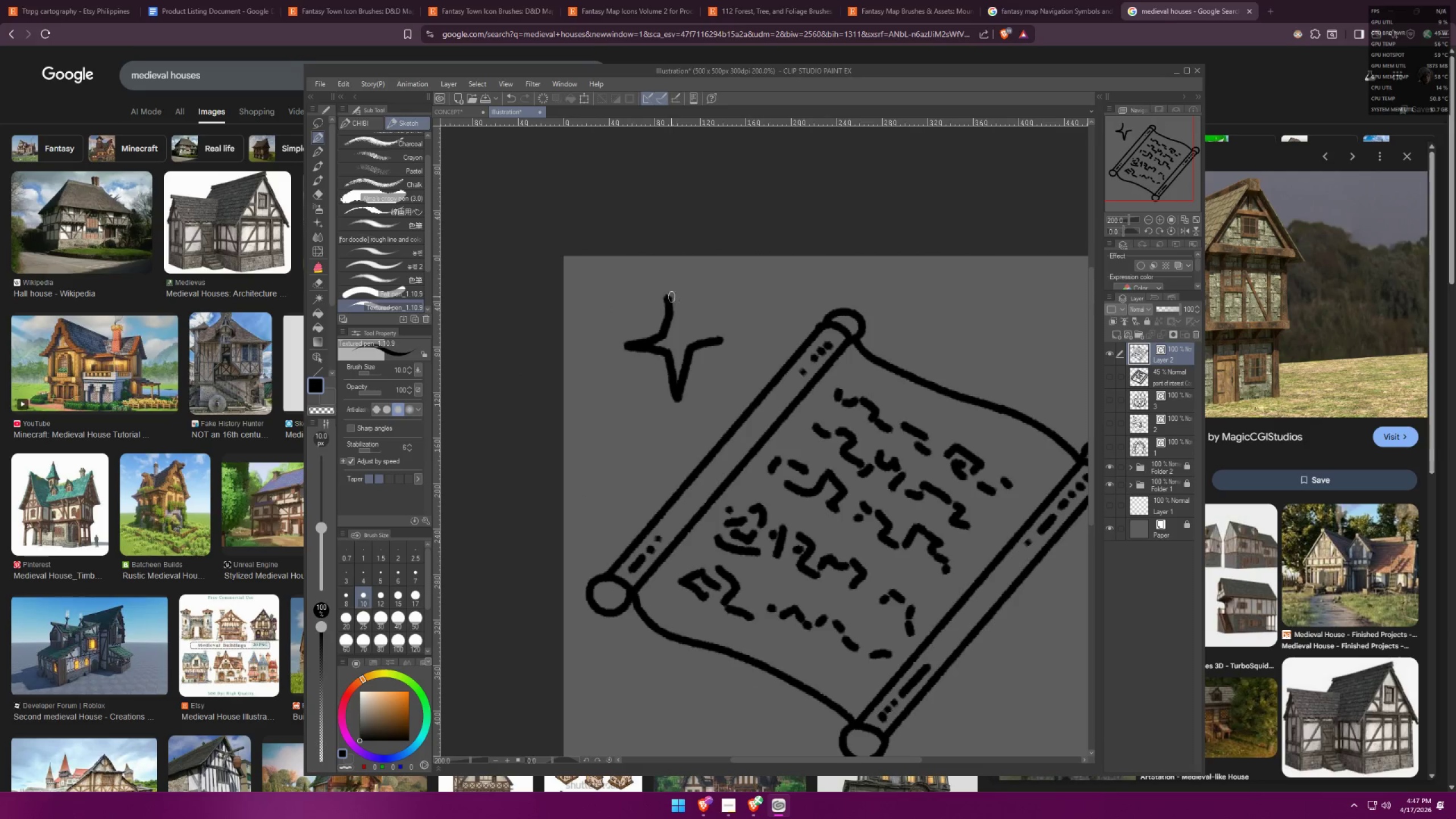 
left_click_drag(start_coordinate=[670, 294], to_coordinate=[726, 328])
 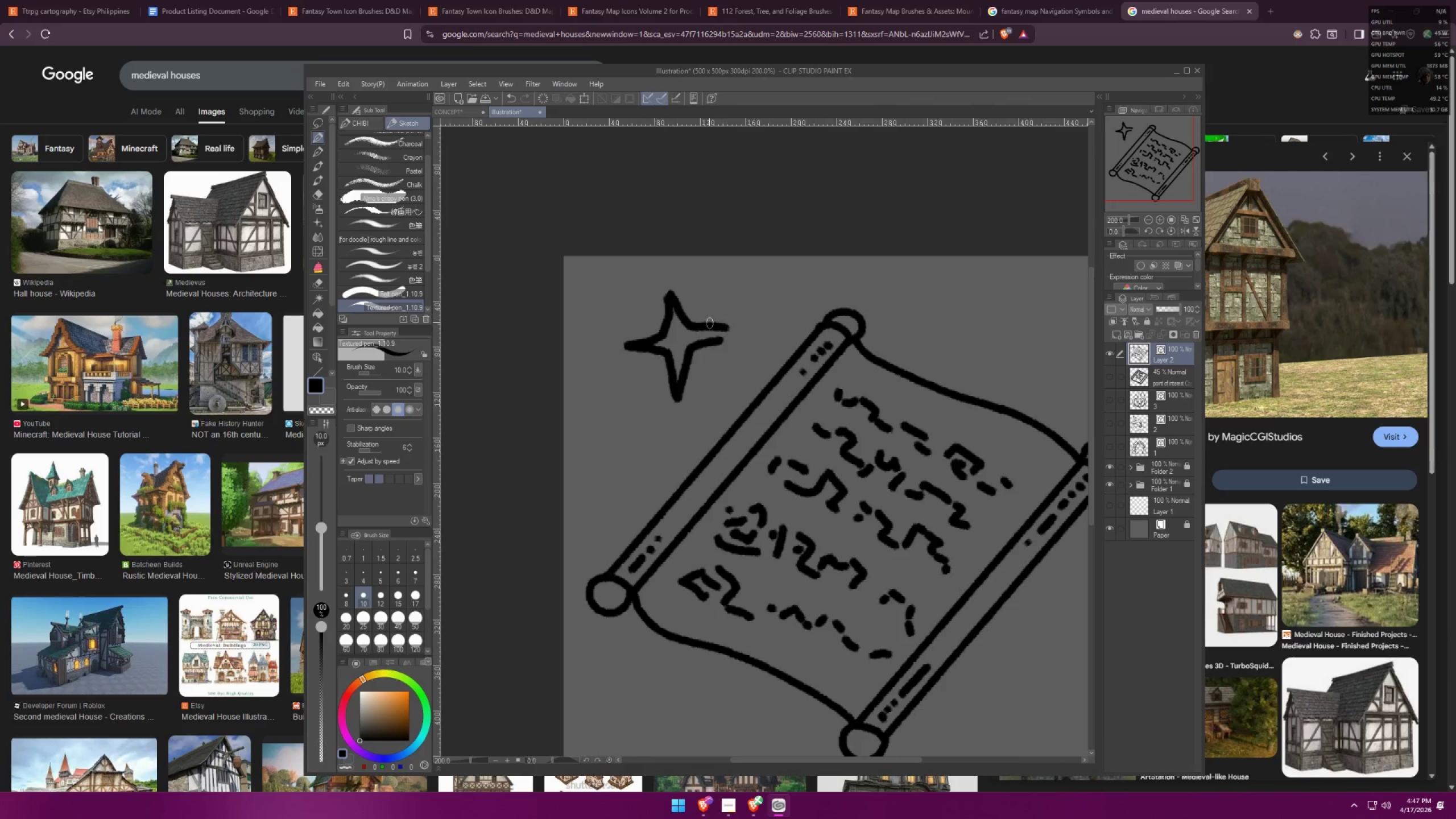 
key(Control+ControlLeft)
 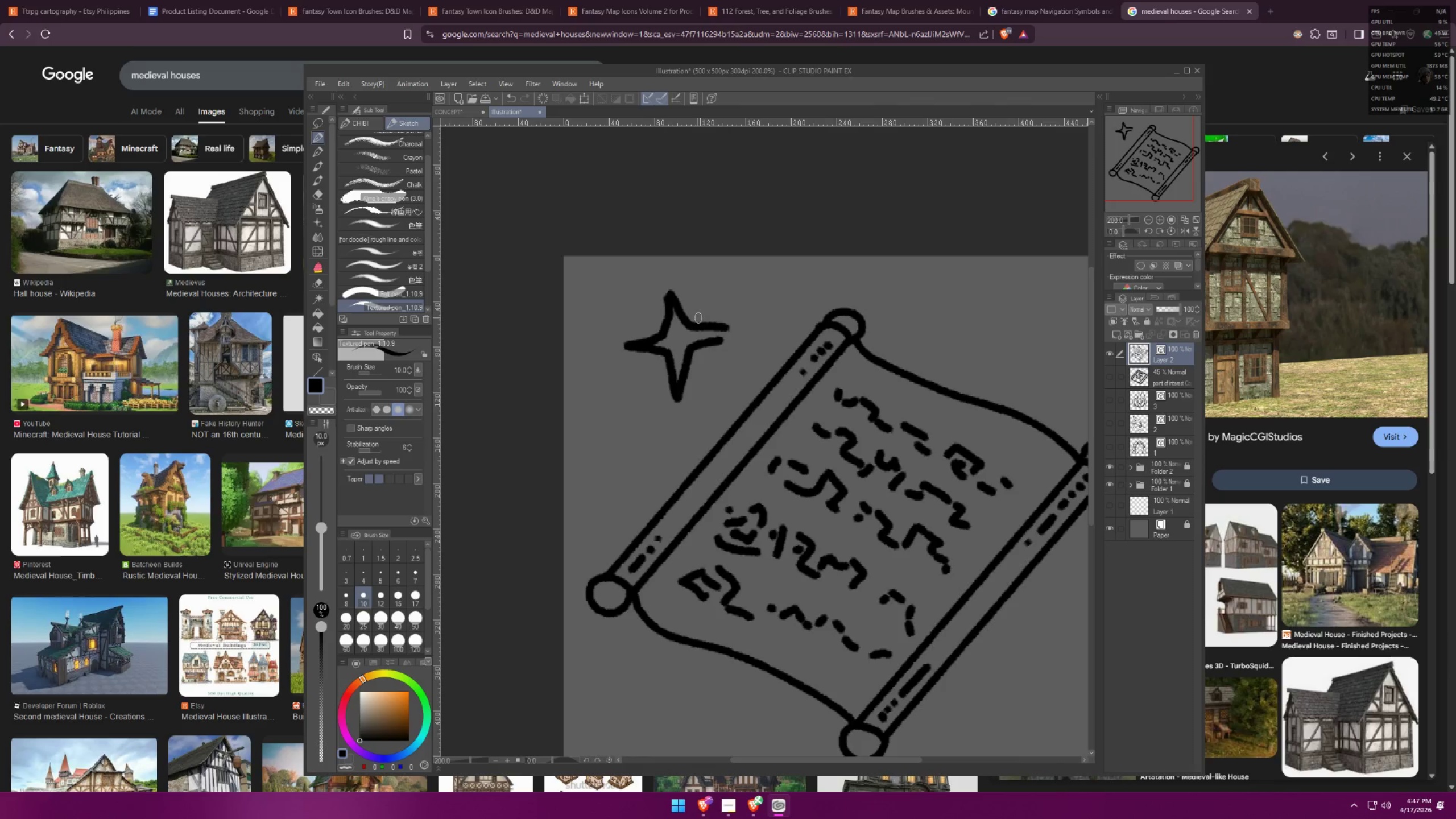 
key(Control+Z)
 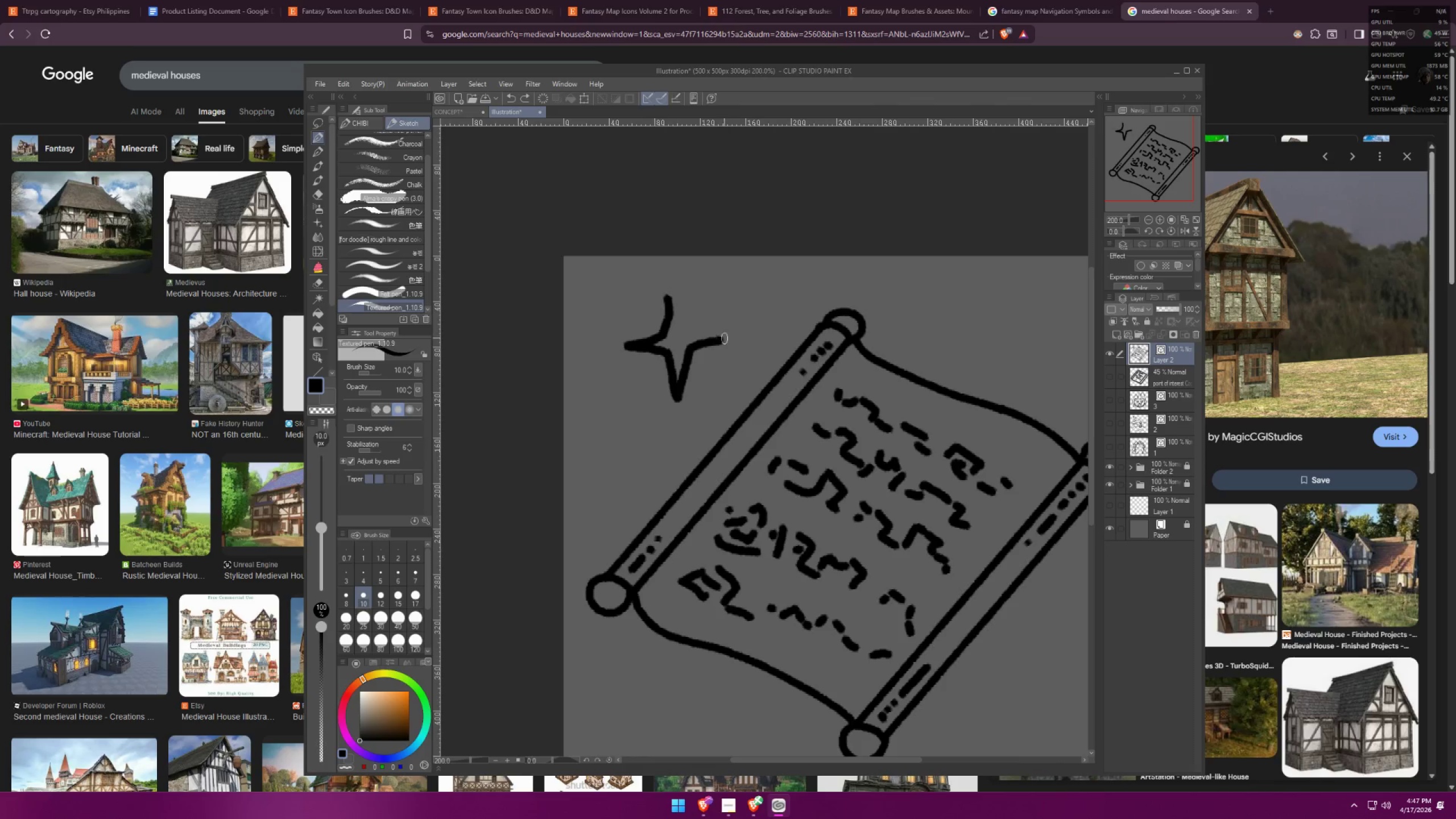 
left_click_drag(start_coordinate=[722, 335], to_coordinate=[672, 280])
 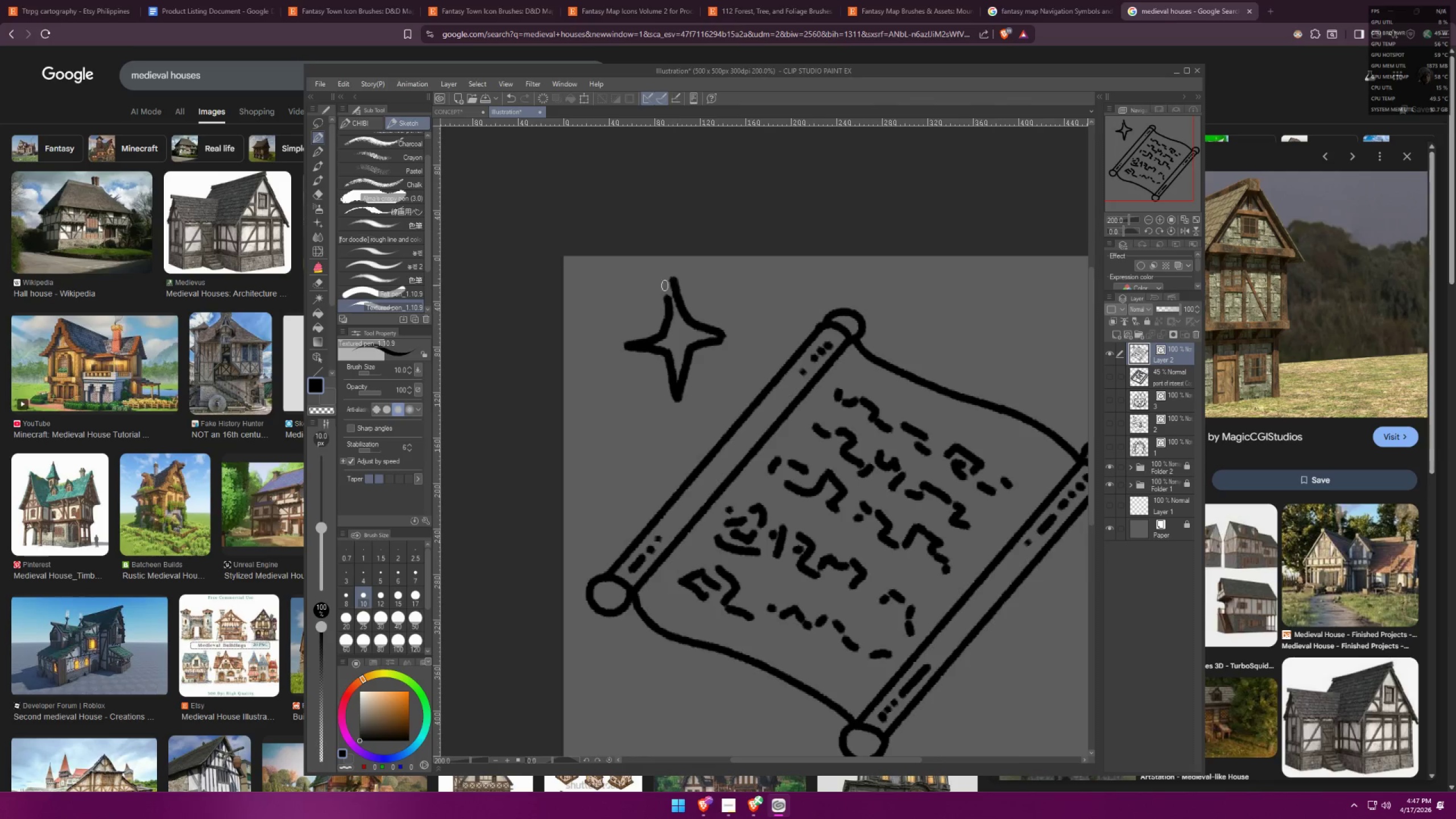 
hold_key(key=ControlLeft, duration=0.85)
 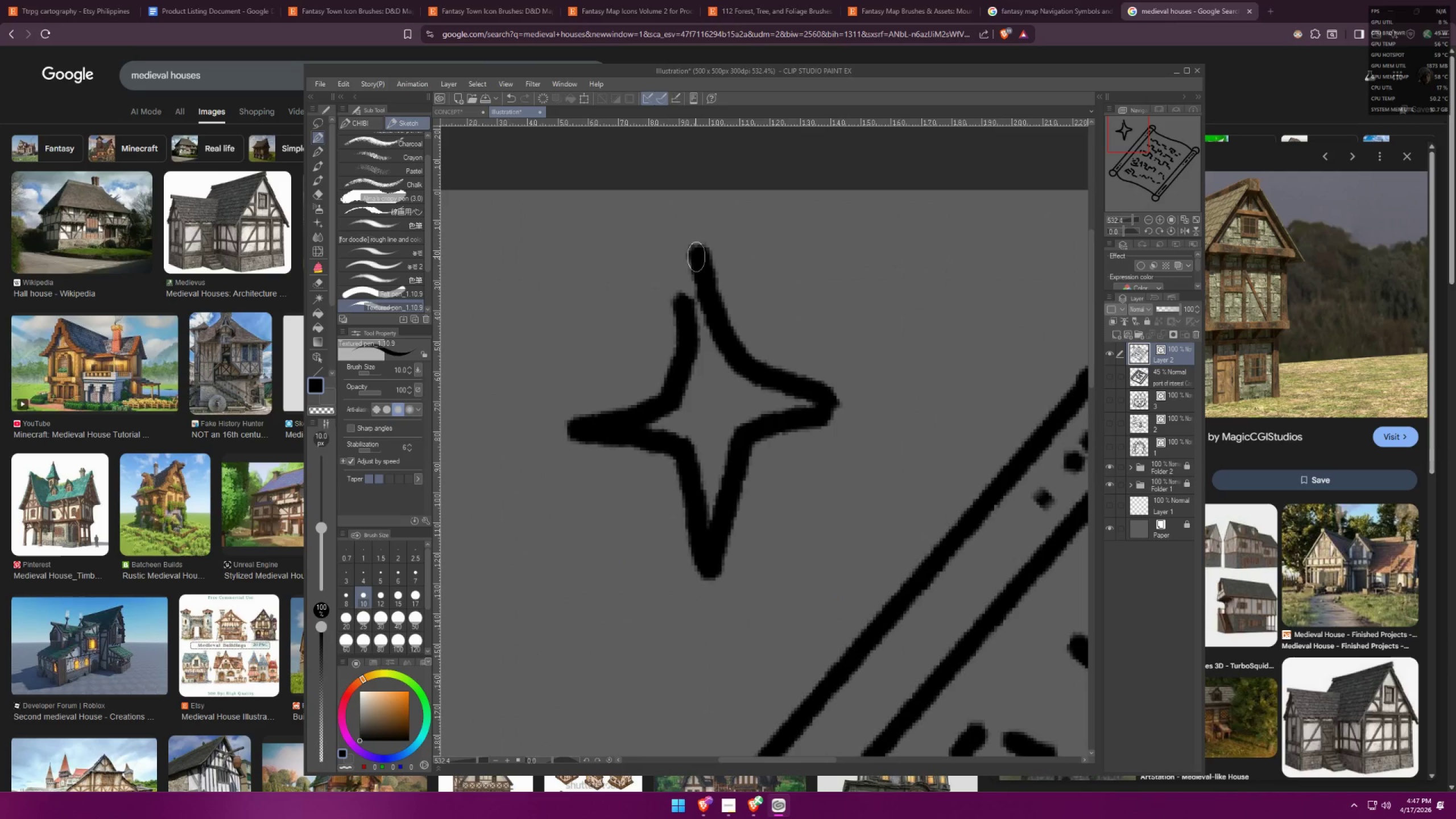 
scroll: coordinate [677, 312], scroll_direction: up, amount: 12.0
 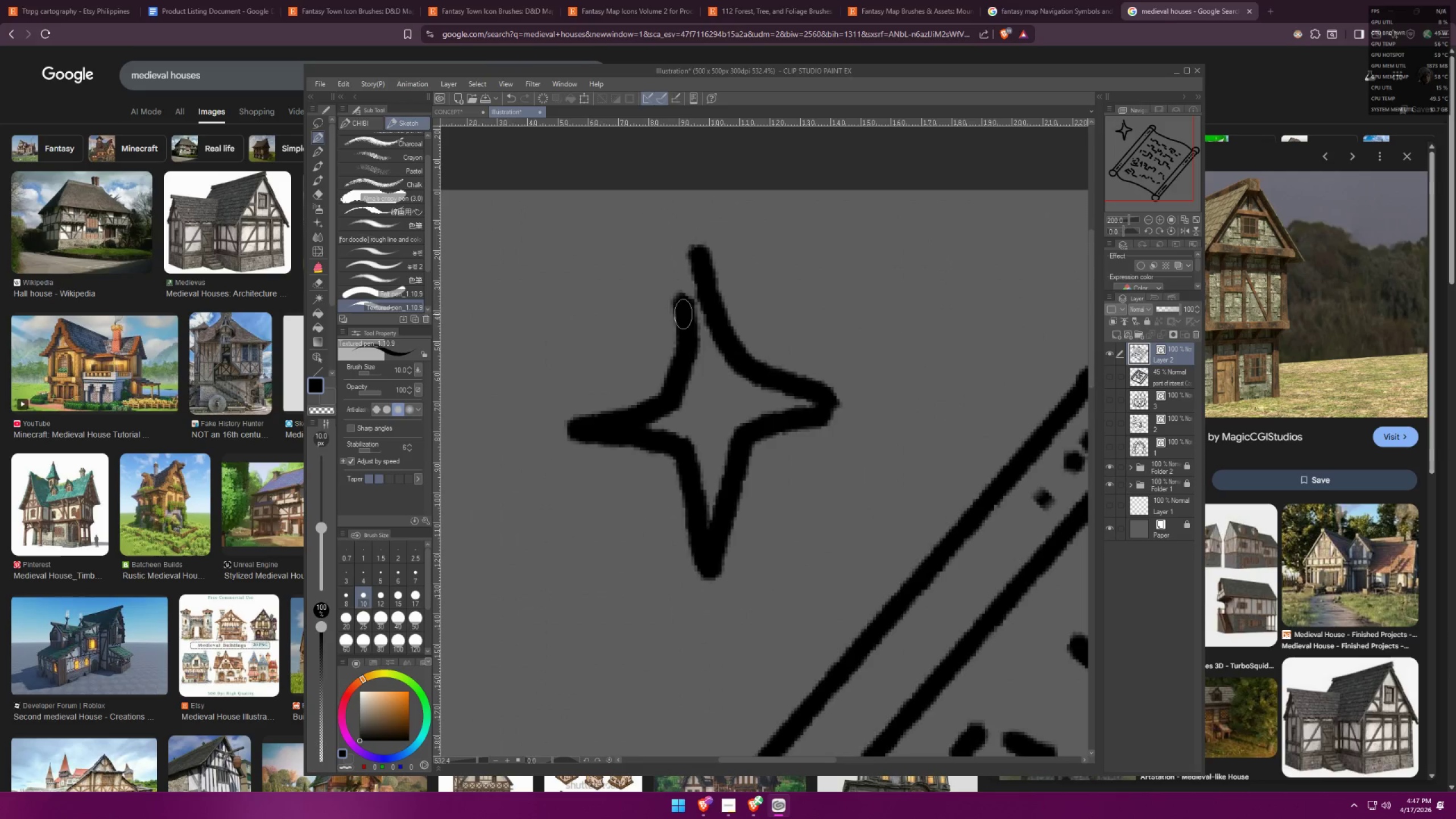 
left_click_drag(start_coordinate=[694, 255], to_coordinate=[684, 346])
 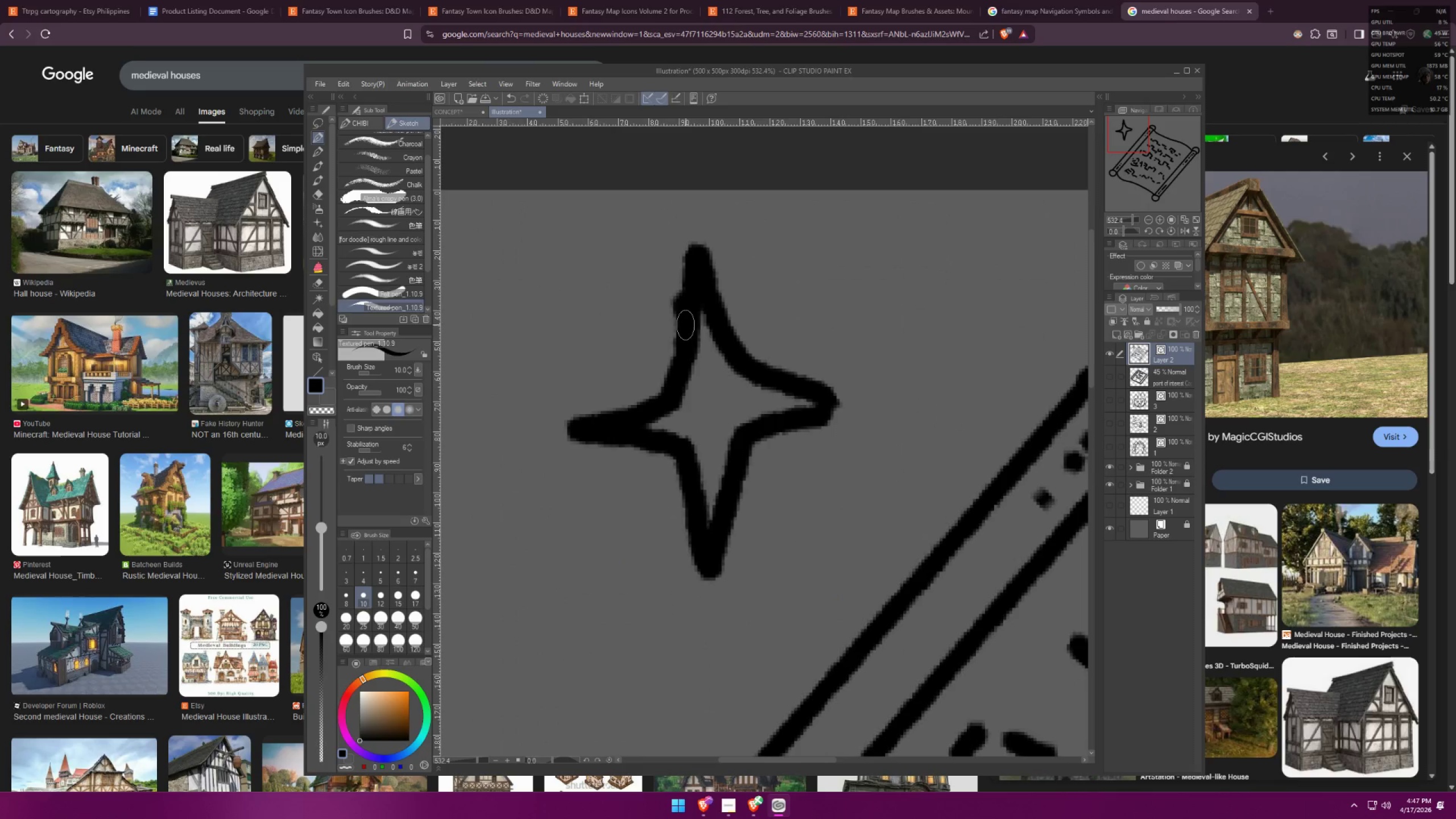 
key(E)
 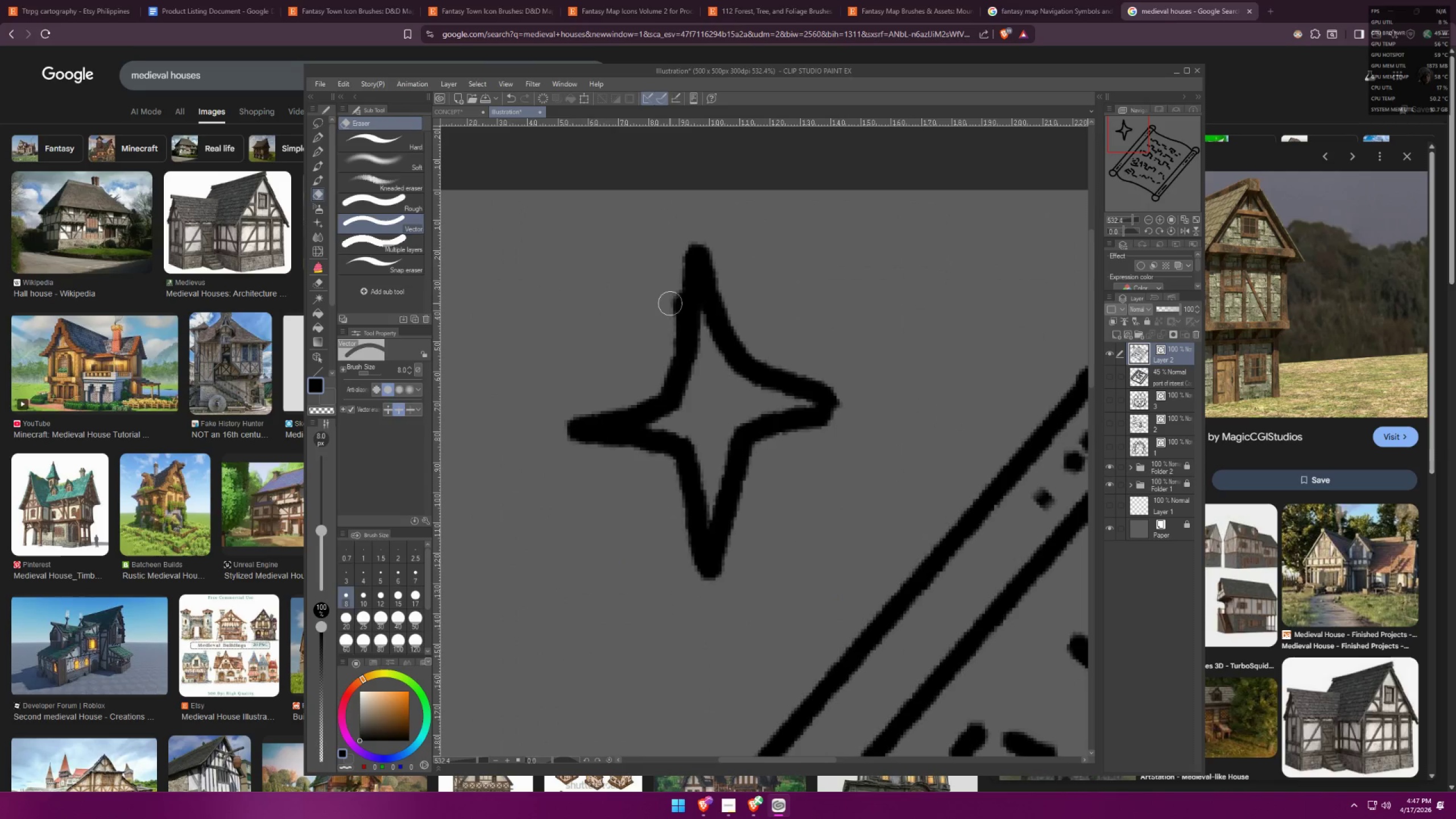 
left_click_drag(start_coordinate=[674, 304], to_coordinate=[683, 307])
 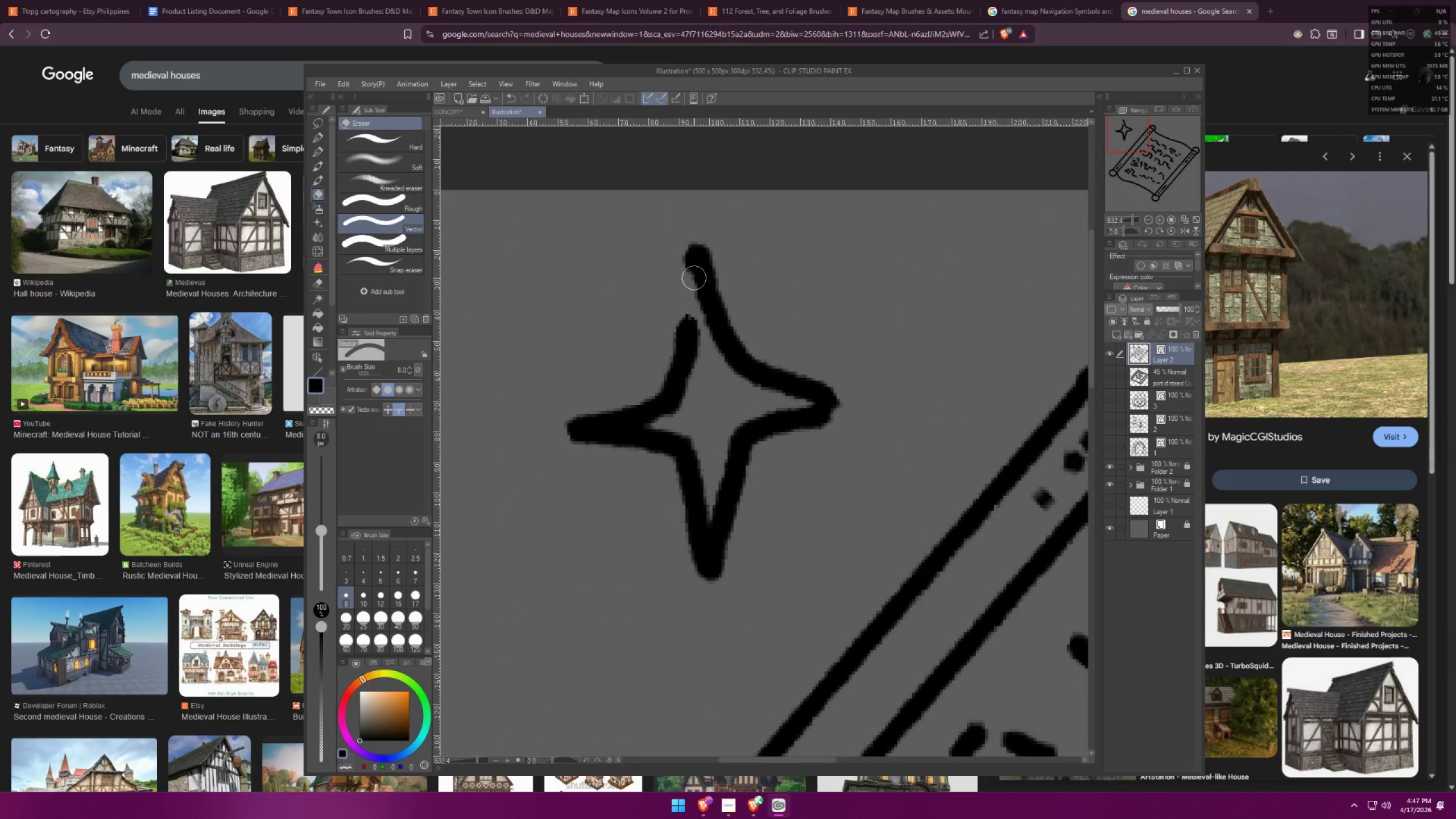 
key(Control+ControlLeft)
 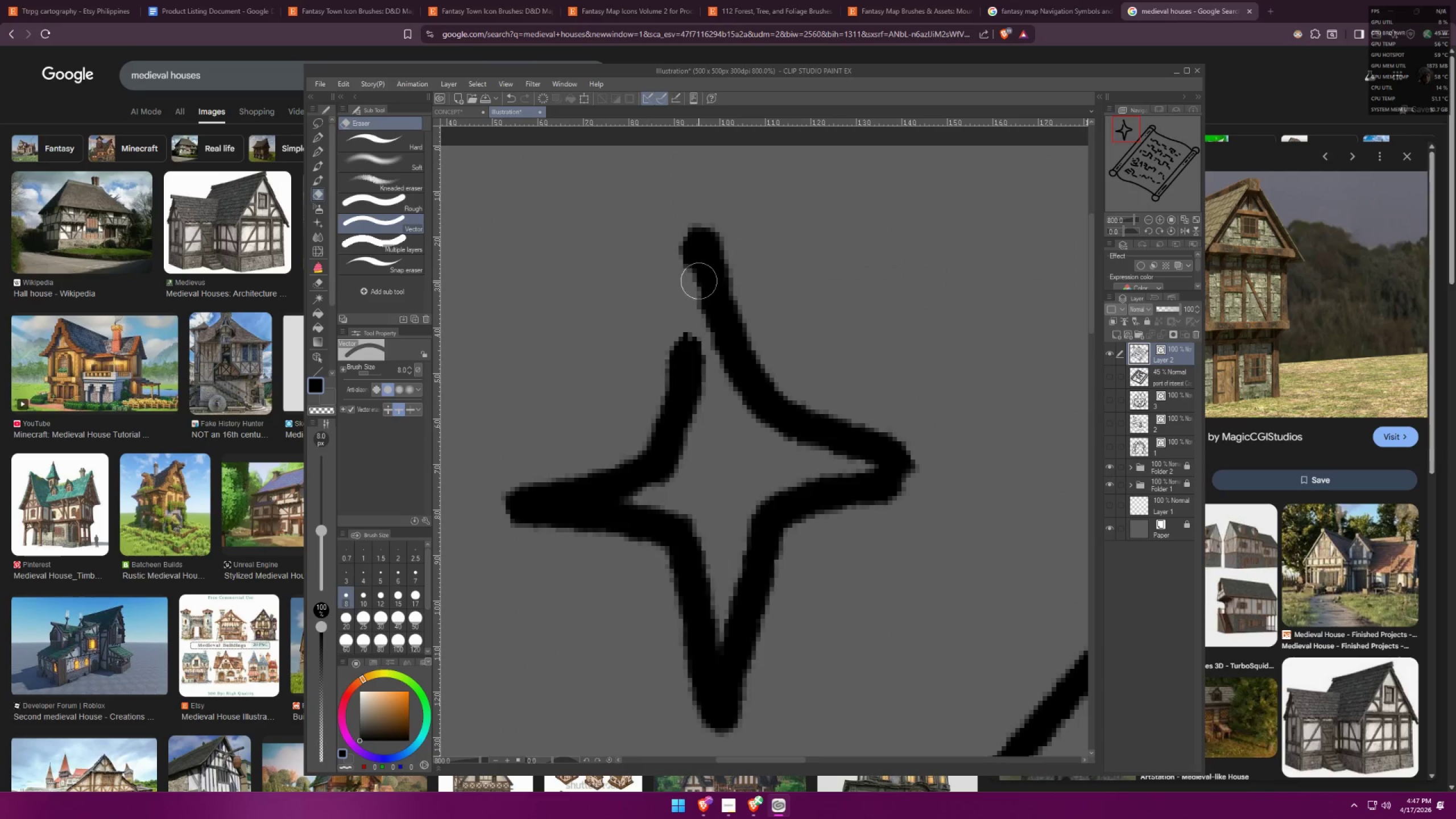 
key(Control+Z)
 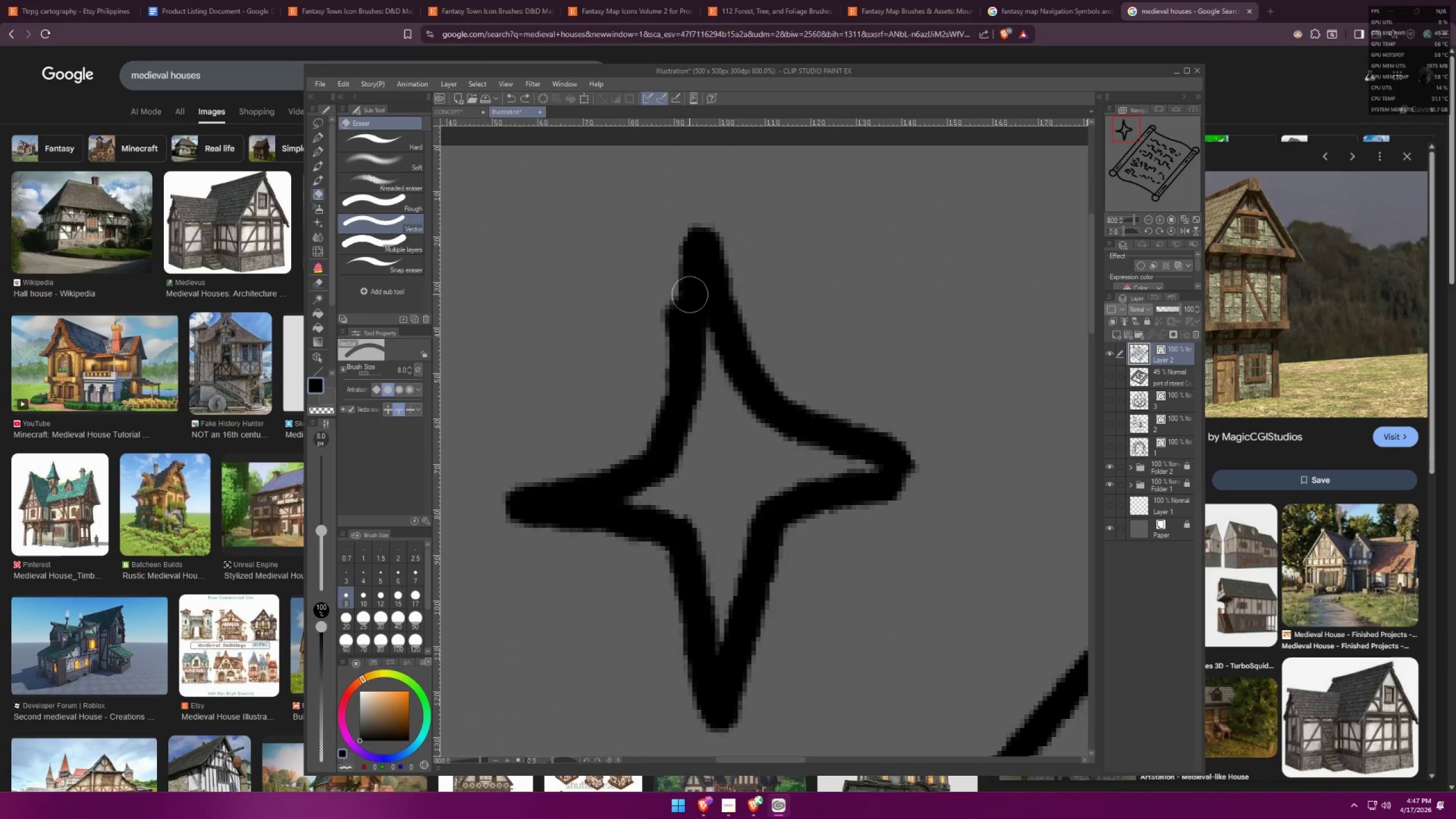 
scroll: coordinate [690, 280], scroll_direction: up, amount: 5.0
 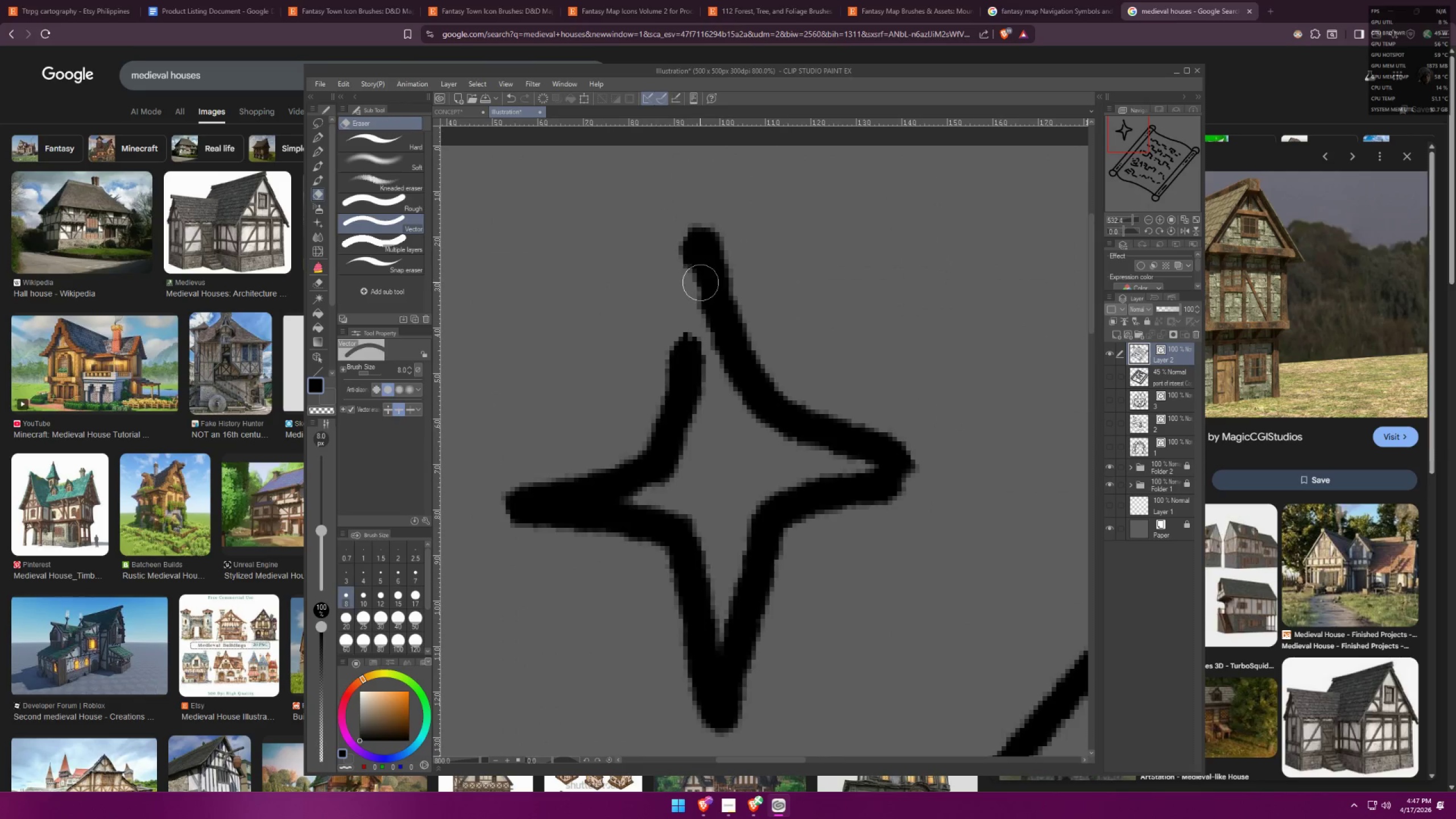 
left_click_drag(start_coordinate=[675, 322], to_coordinate=[692, 334])
 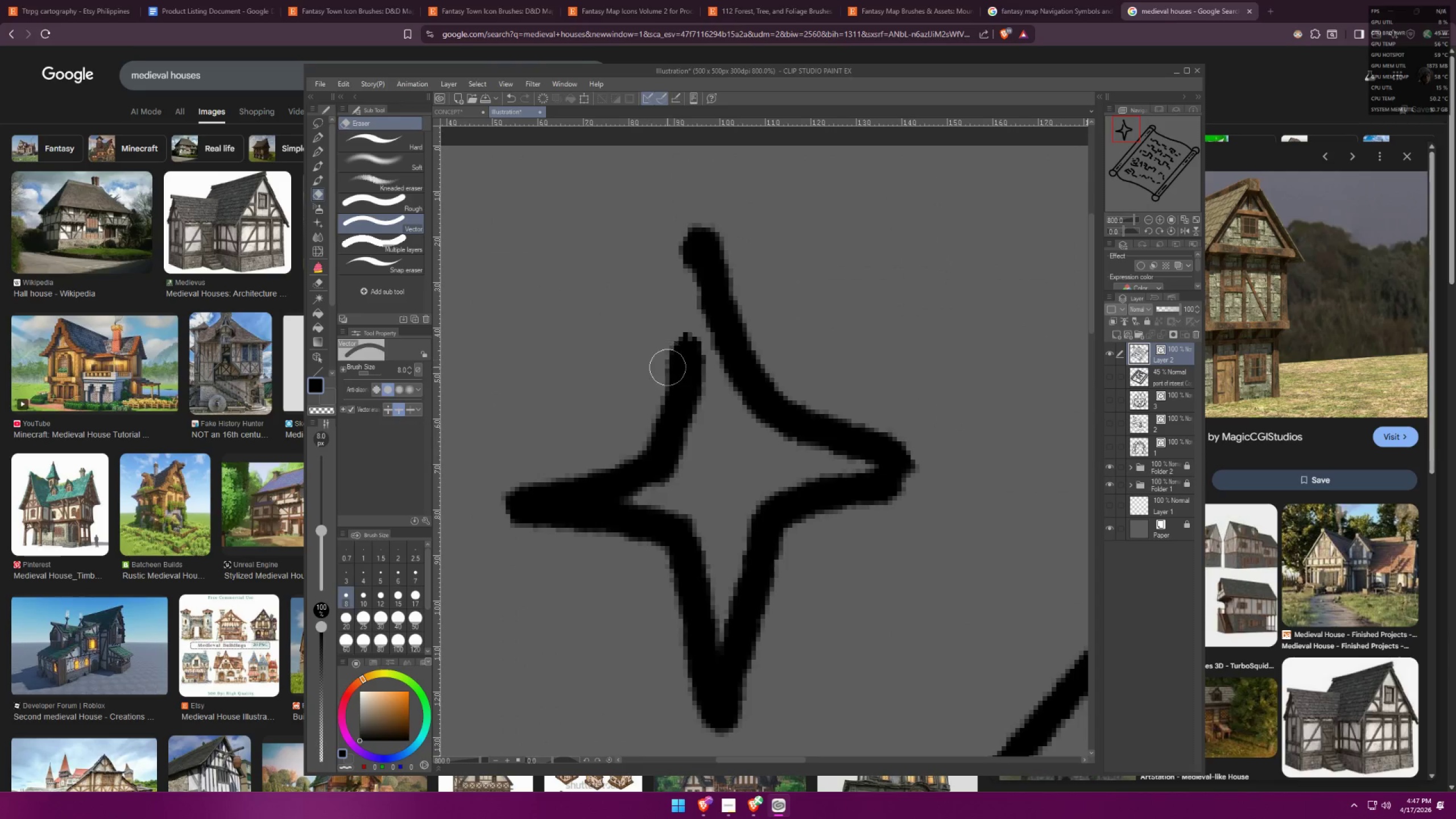 
left_click_drag(start_coordinate=[667, 369], to_coordinate=[702, 391])
 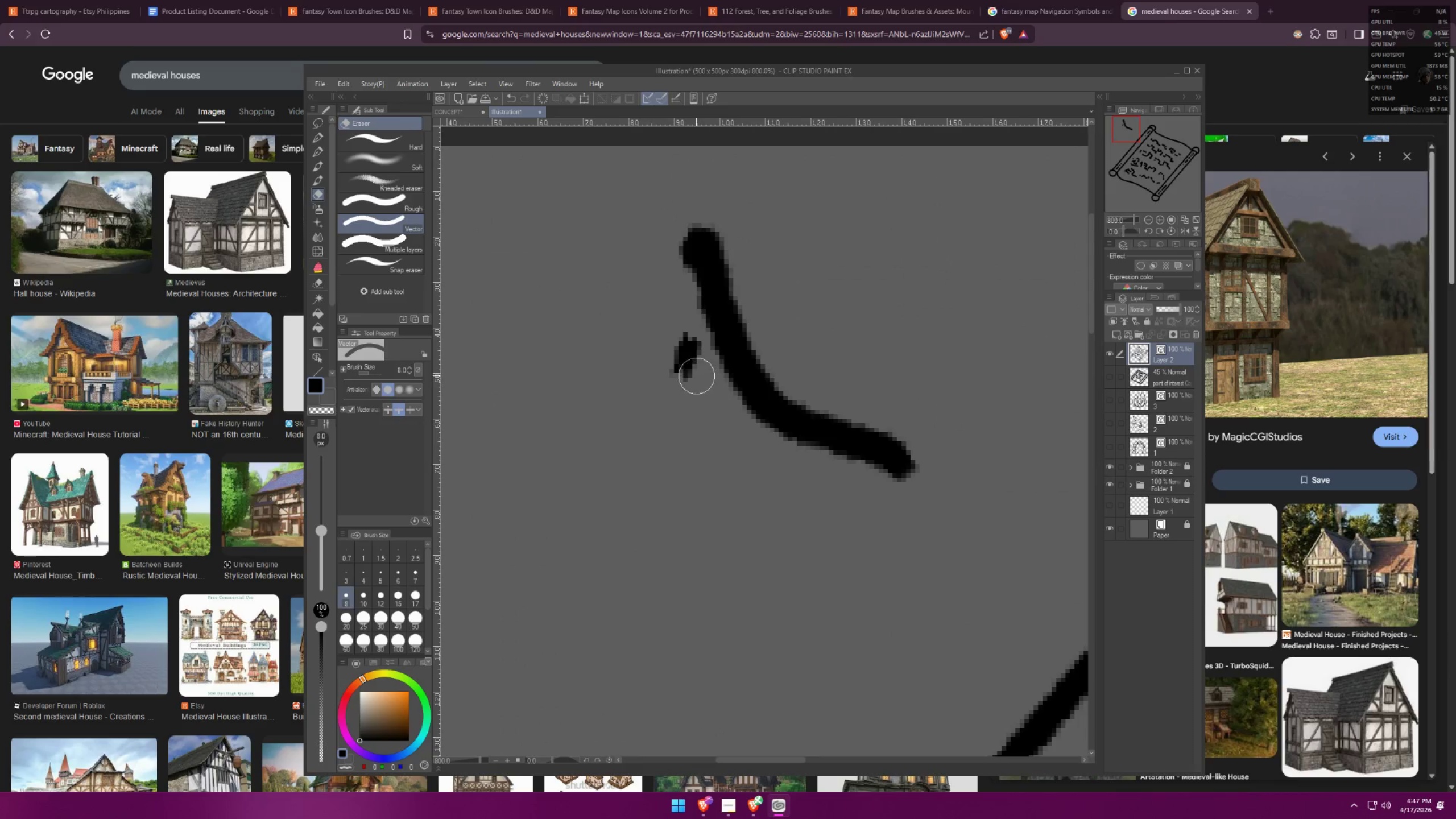 
key(Control+ControlLeft)
 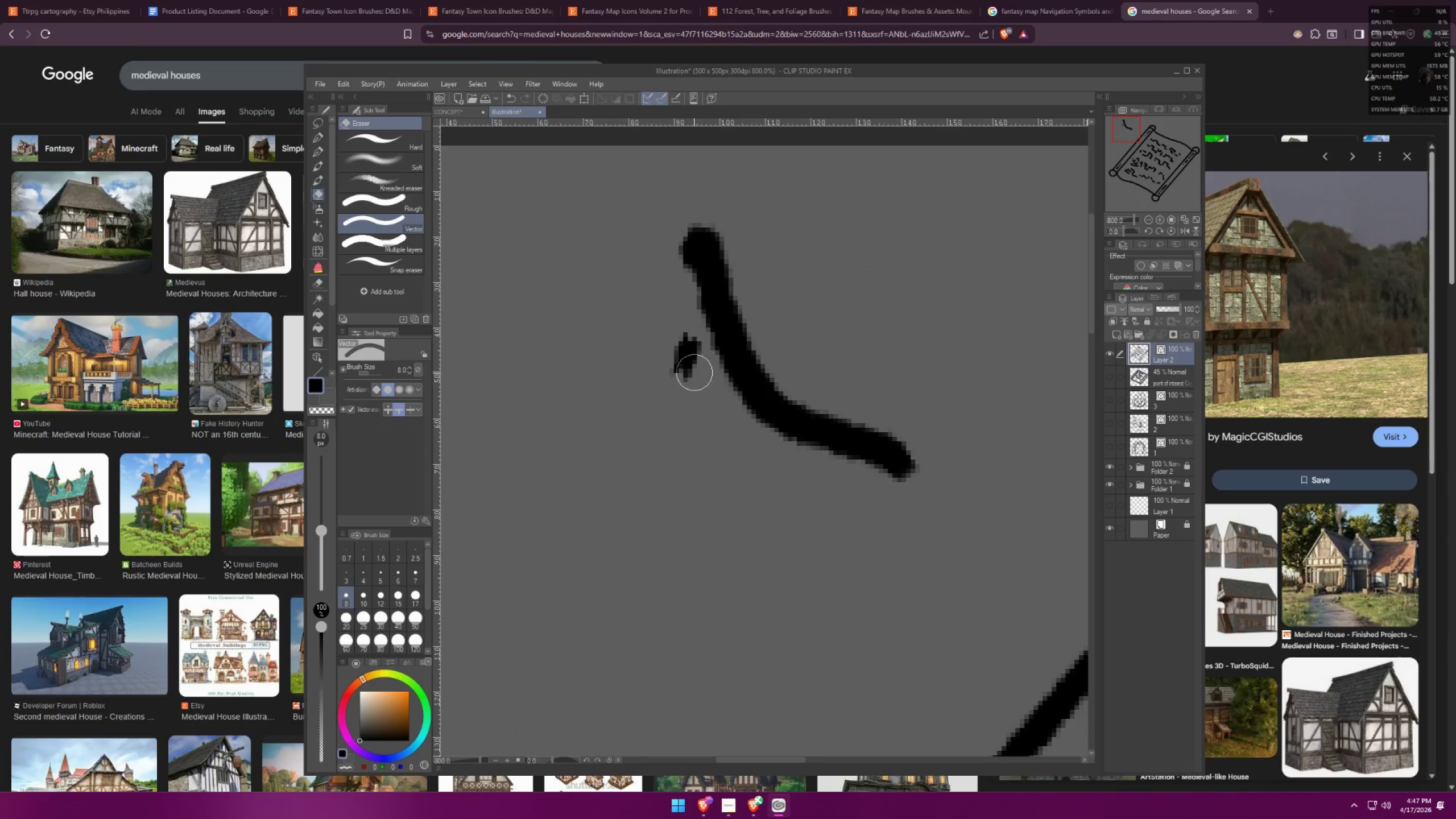 
key(Control+Z)
 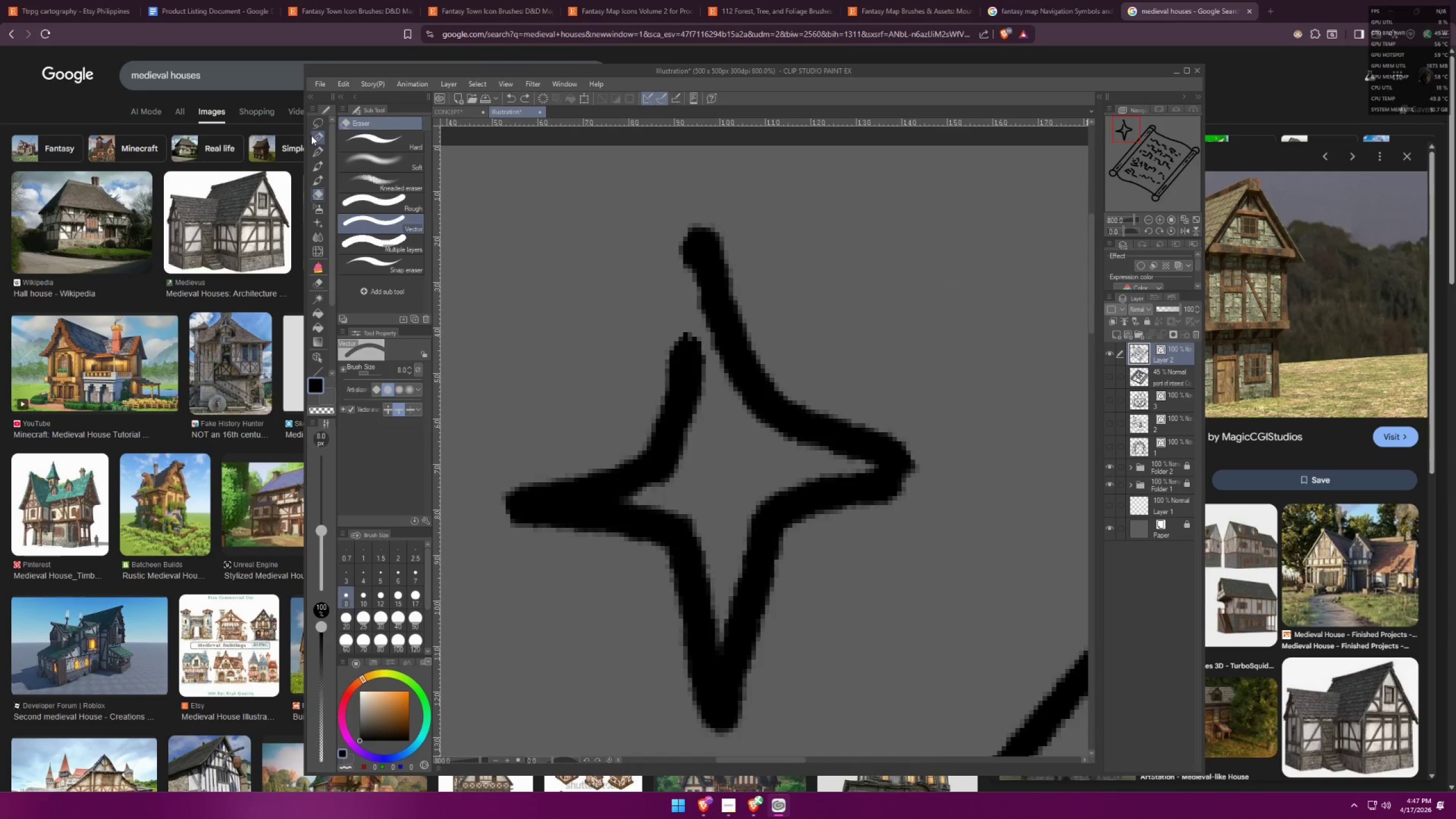 
left_click_drag(start_coordinate=[630, 412], to_coordinate=[730, 447])
 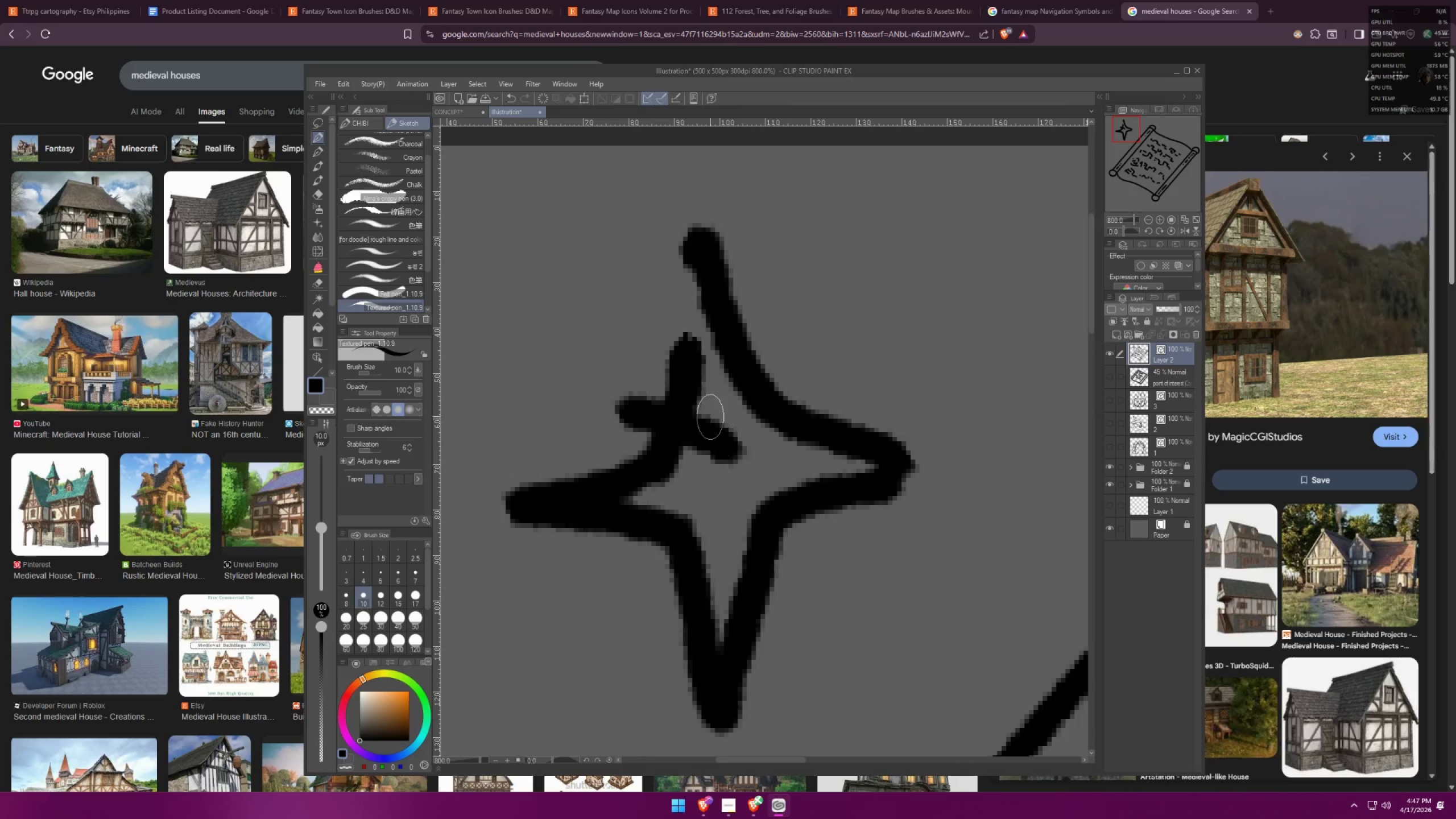 
key(E)
 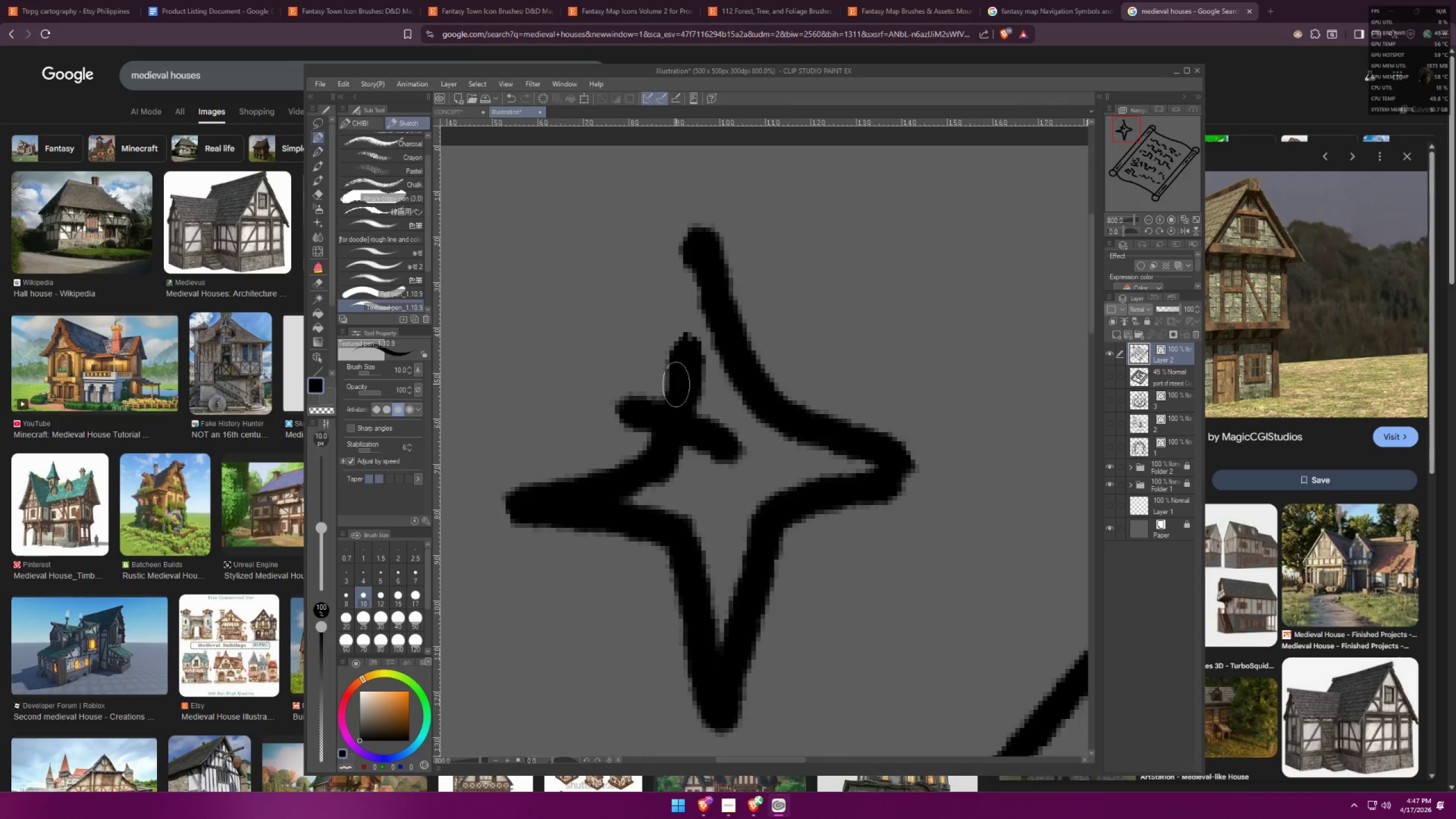 
left_click_drag(start_coordinate=[666, 374], to_coordinate=[673, 379])
 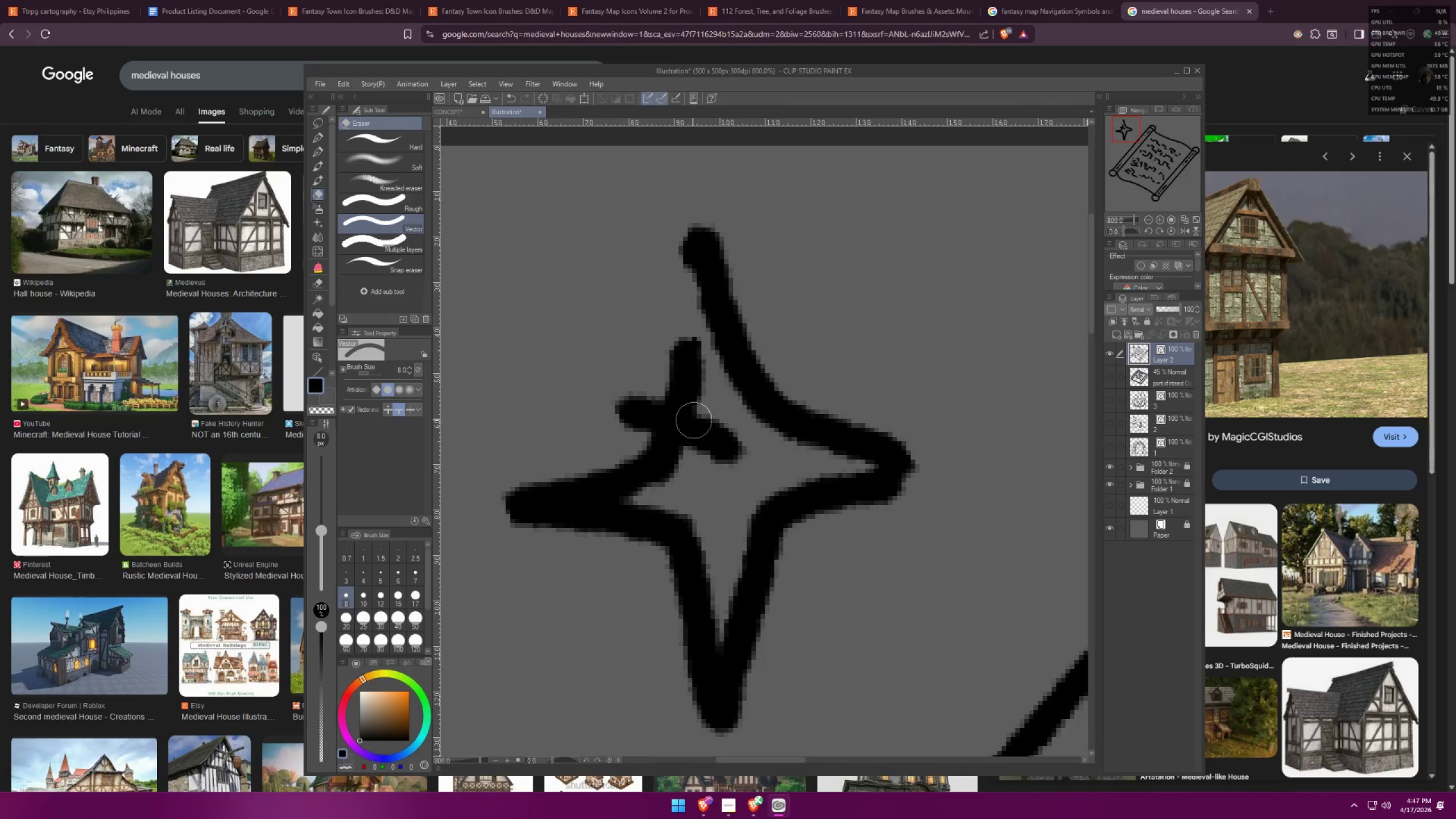 
key(Control+ControlLeft)
 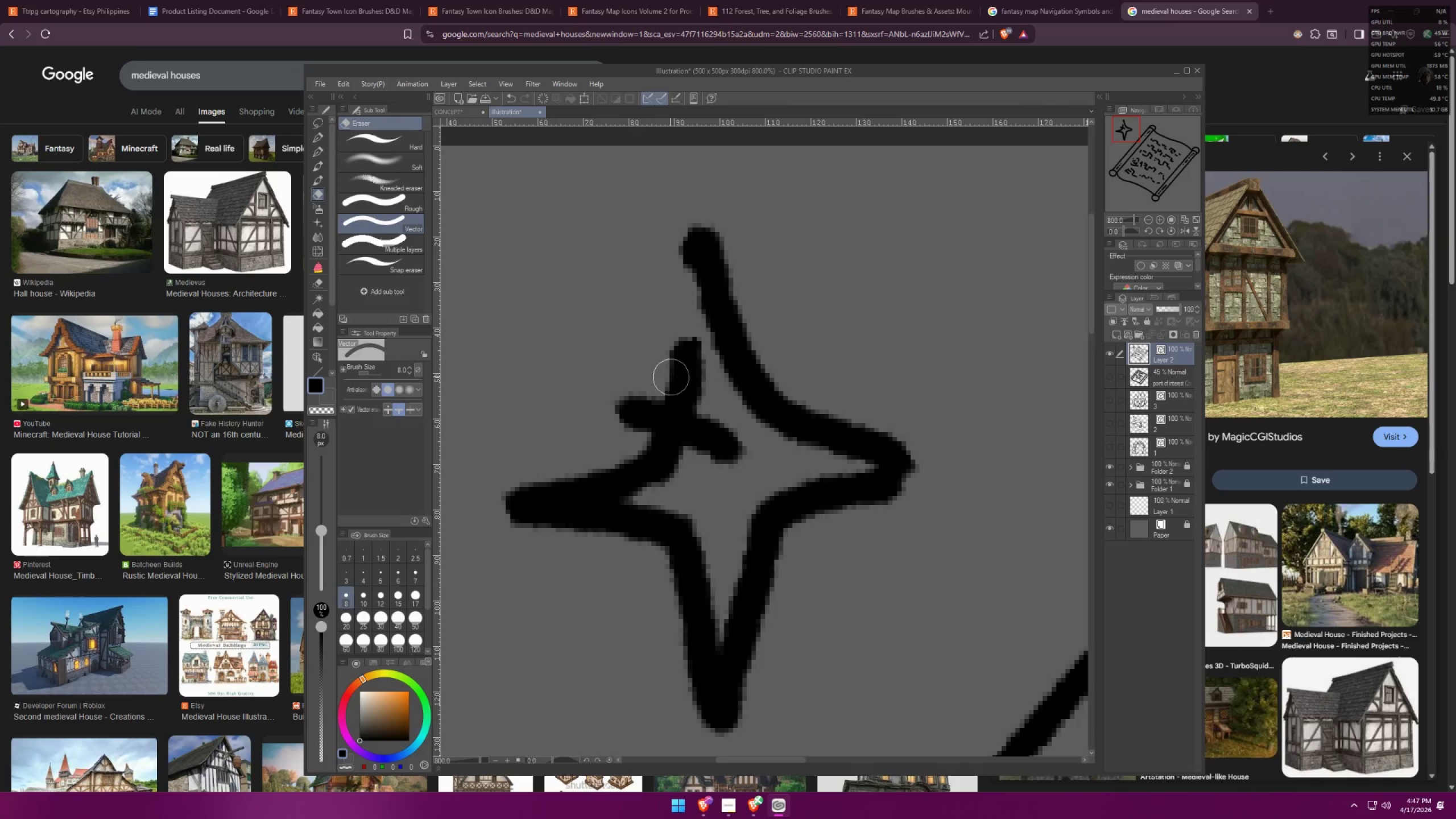 
left_click_drag(start_coordinate=[672, 372], to_coordinate=[709, 388])
 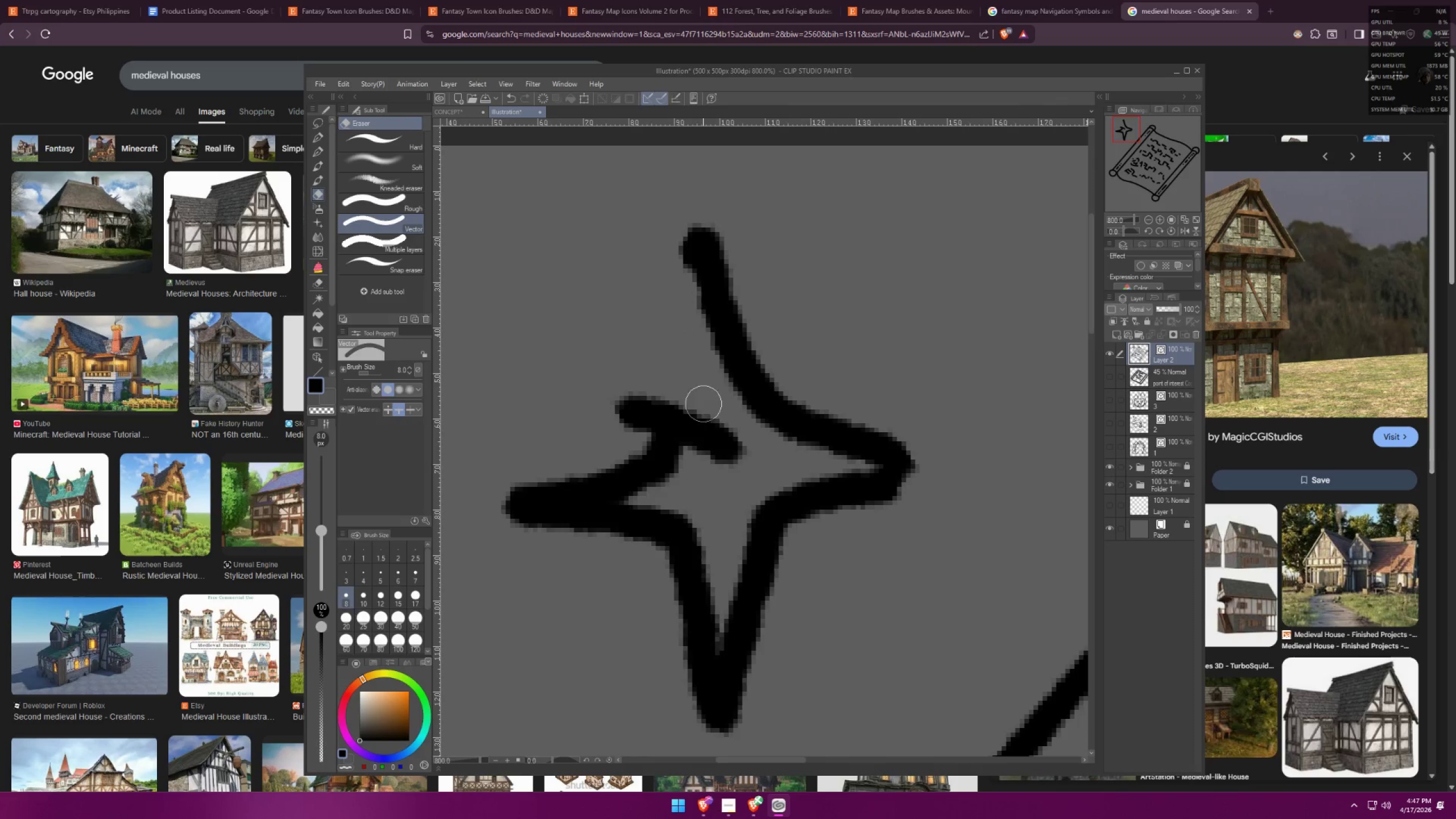 
key(Control+X)
 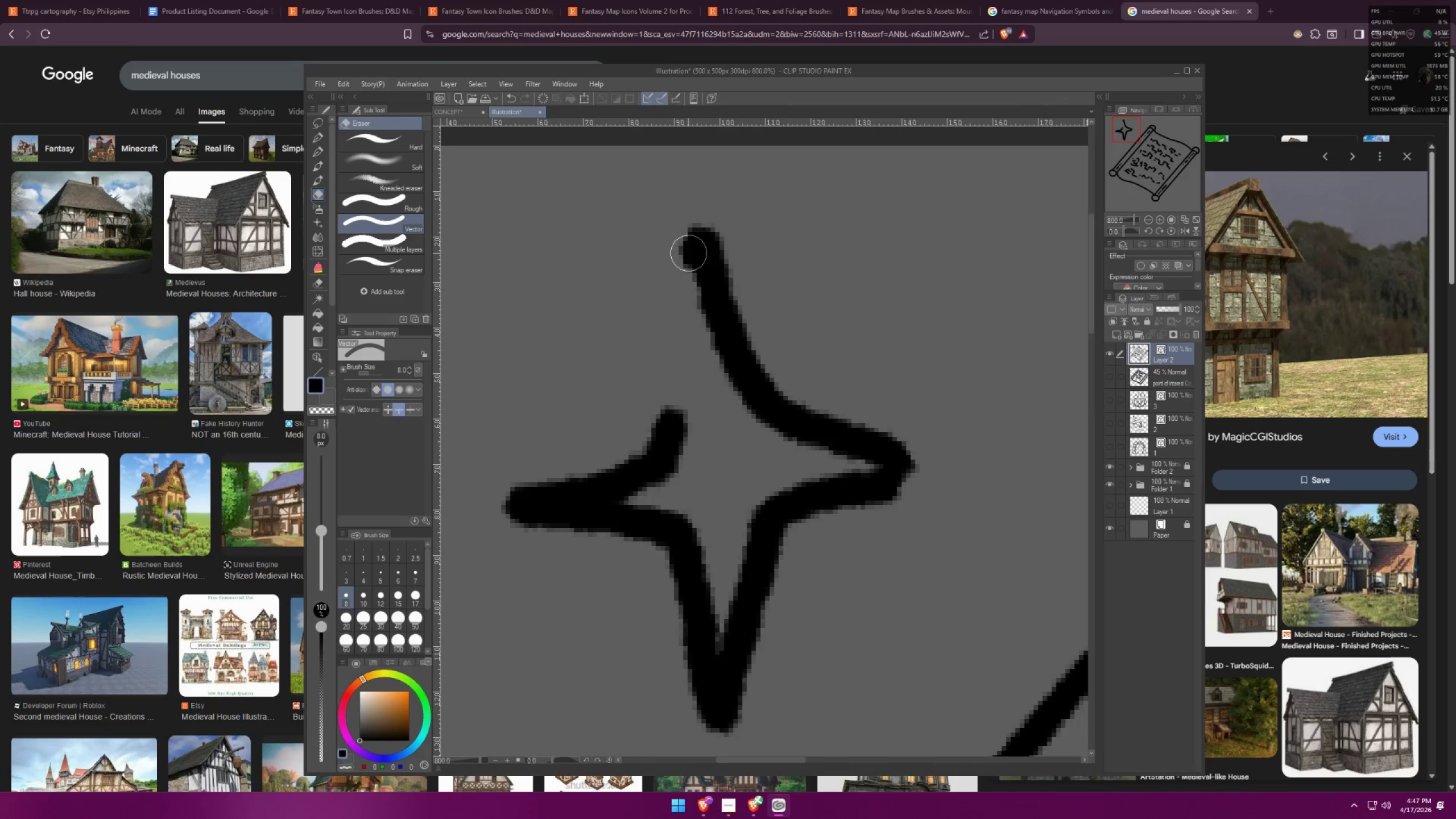 
left_click_drag(start_coordinate=[697, 249], to_coordinate=[692, 284])
 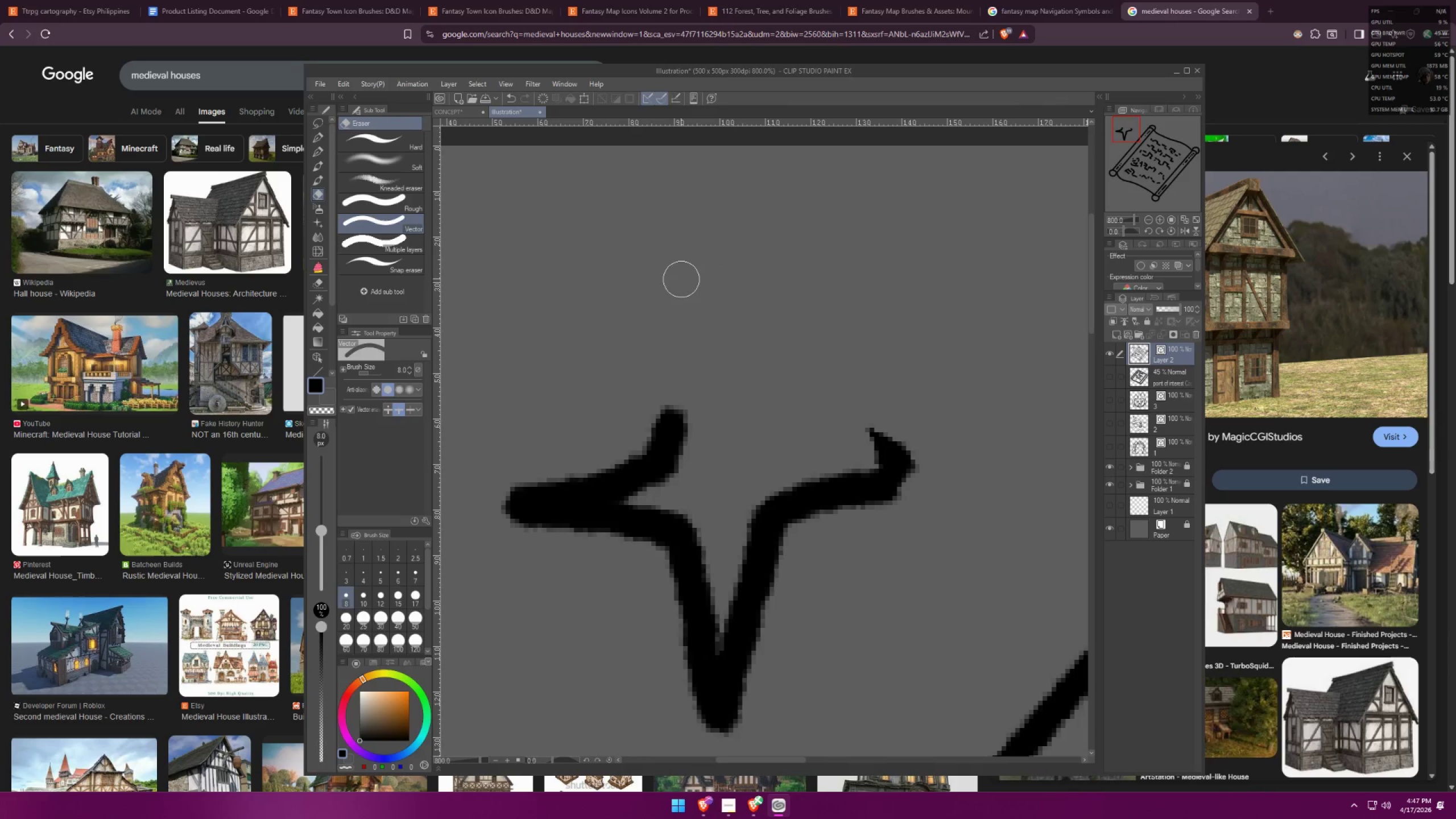 
key(Control+ControlLeft)
 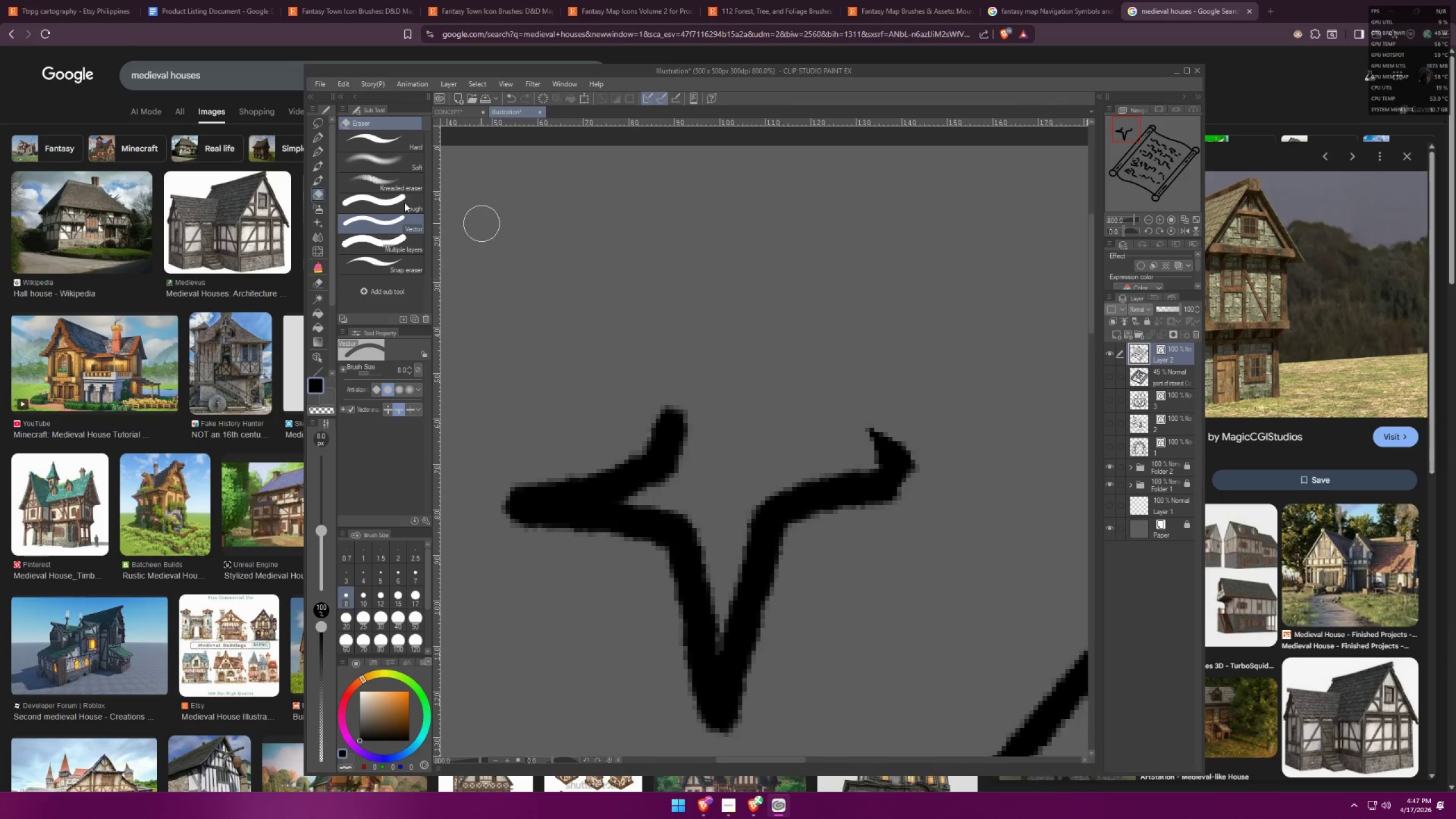 
key(Control+Z)
 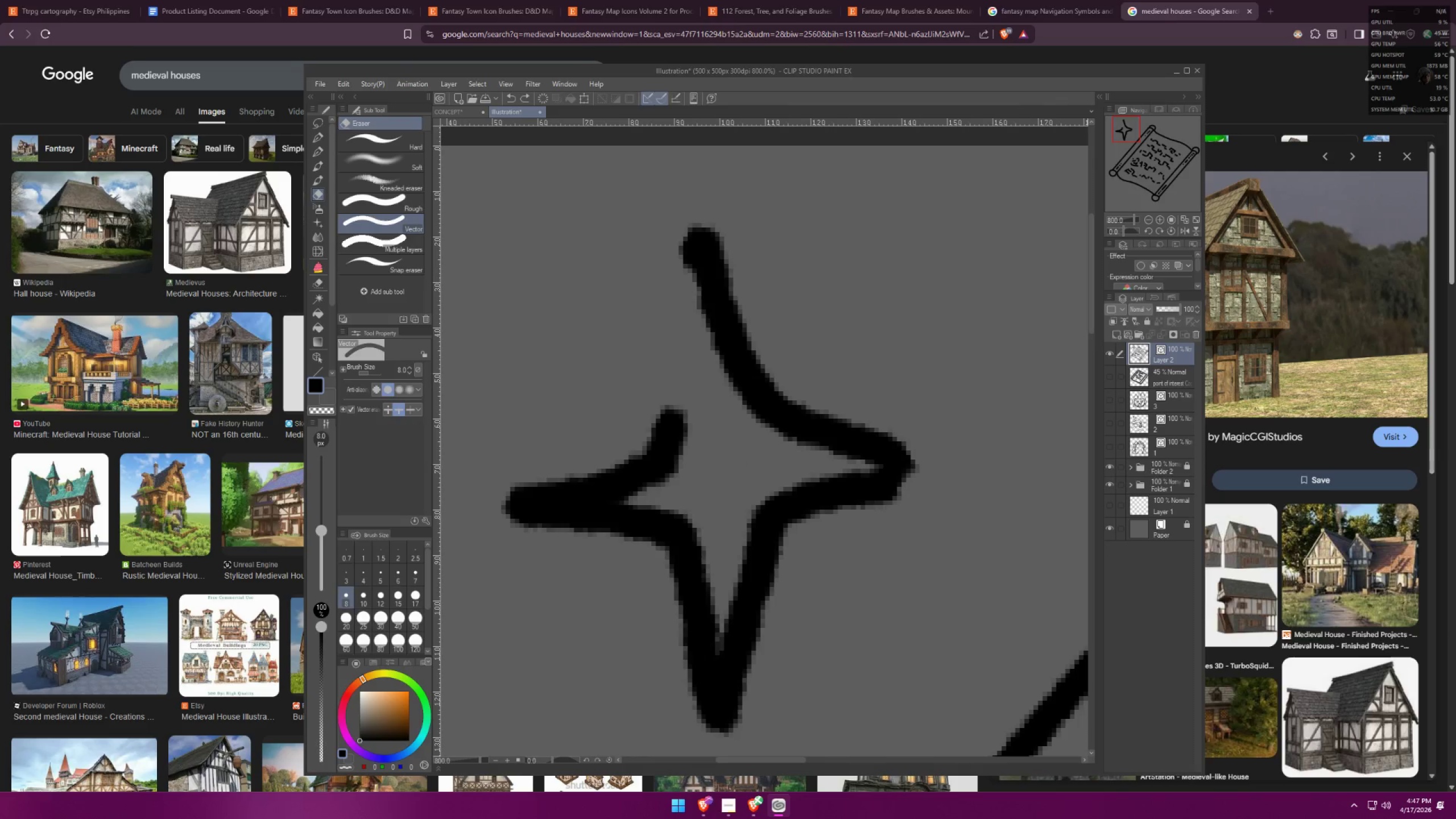 
hold_key(key=ControlLeft, duration=1.53)
 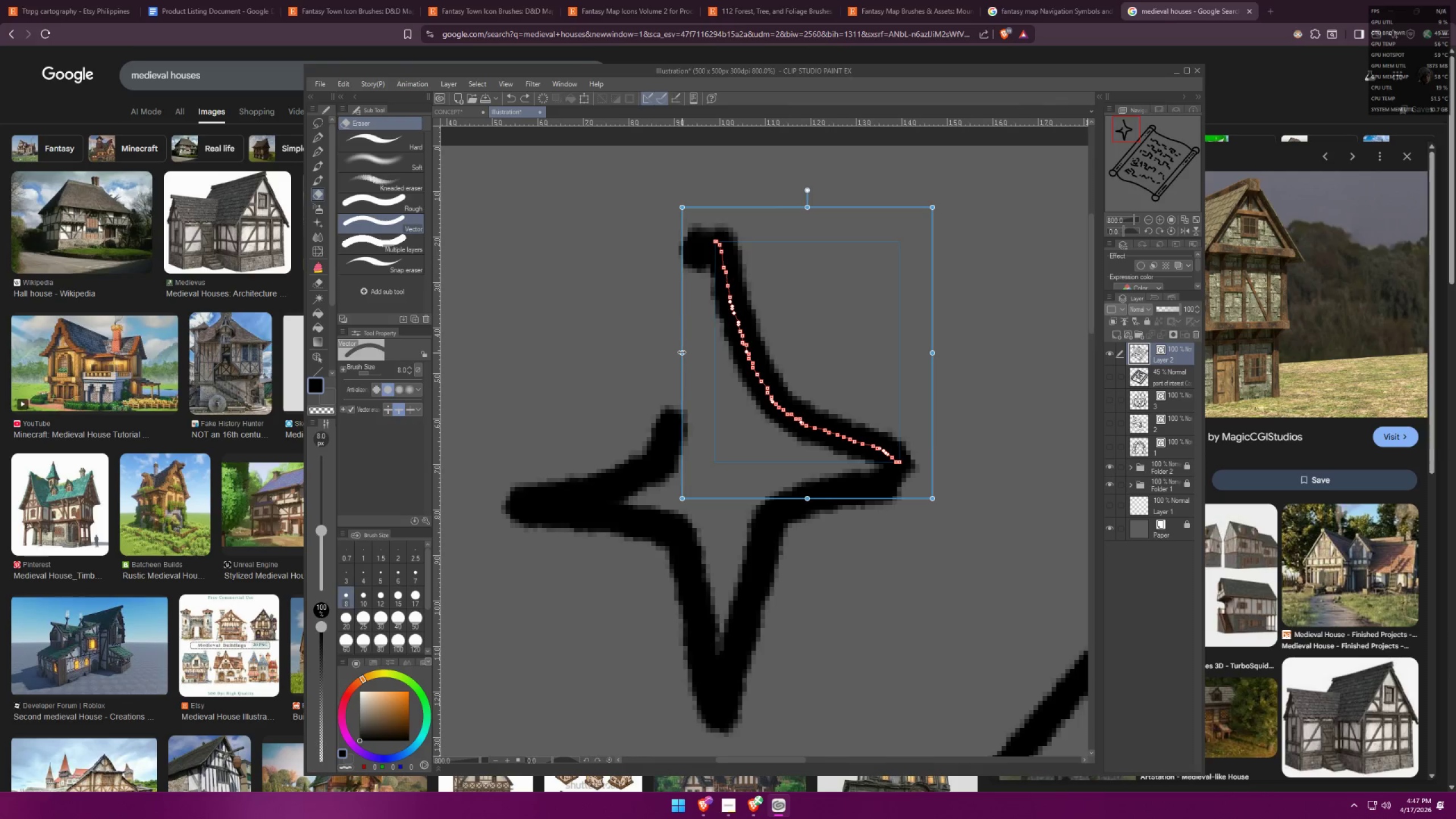 
hold_key(key=ControlLeft, duration=0.77)
left_click_drag(start_coordinate=[664, 357], to_coordinate=[682, 353])
 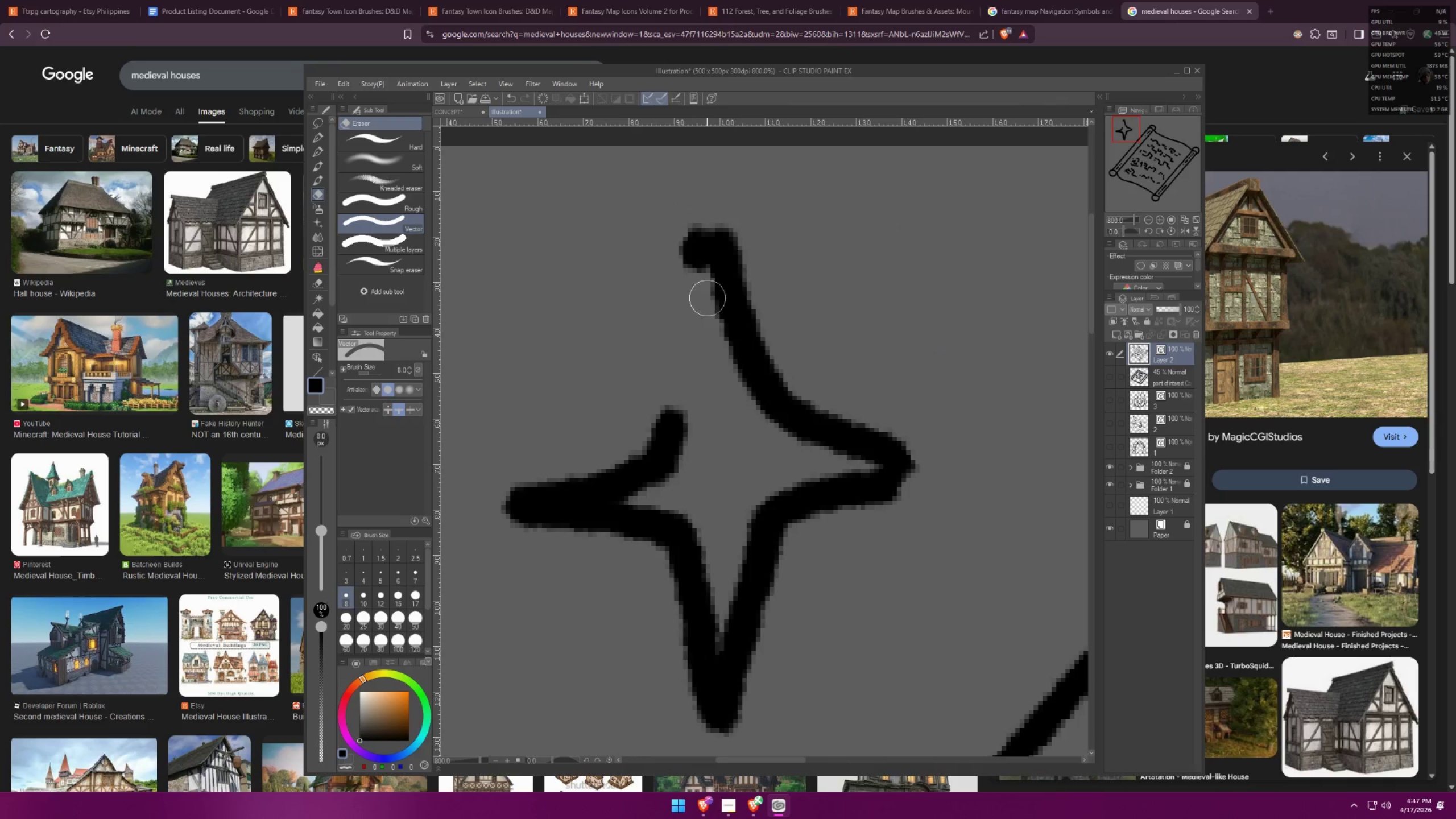 
key(Control+X)
 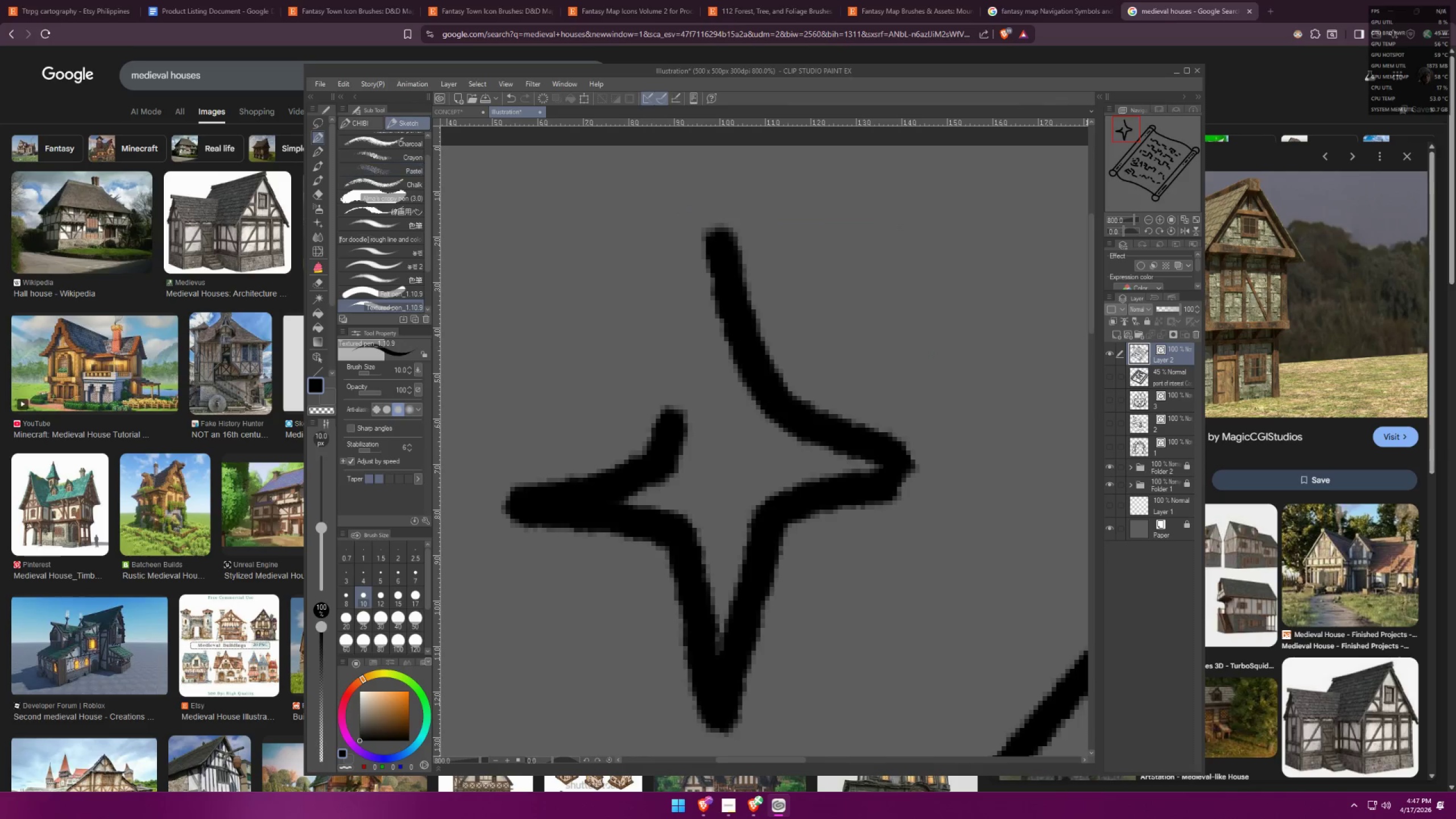 
left_click_drag(start_coordinate=[715, 242], to_coordinate=[697, 283])
 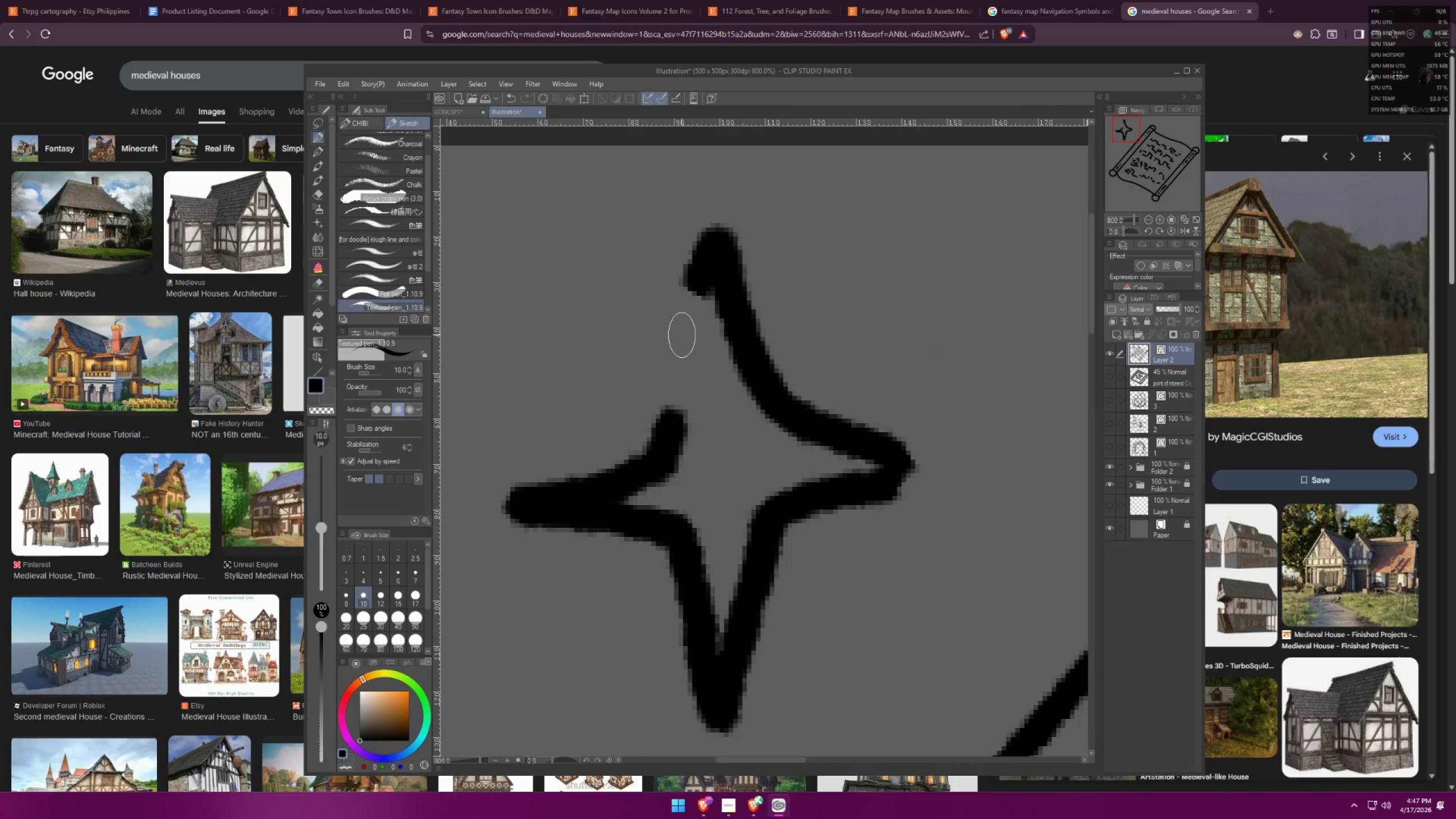 
left_click_drag(start_coordinate=[678, 325], to_coordinate=[686, 328])
 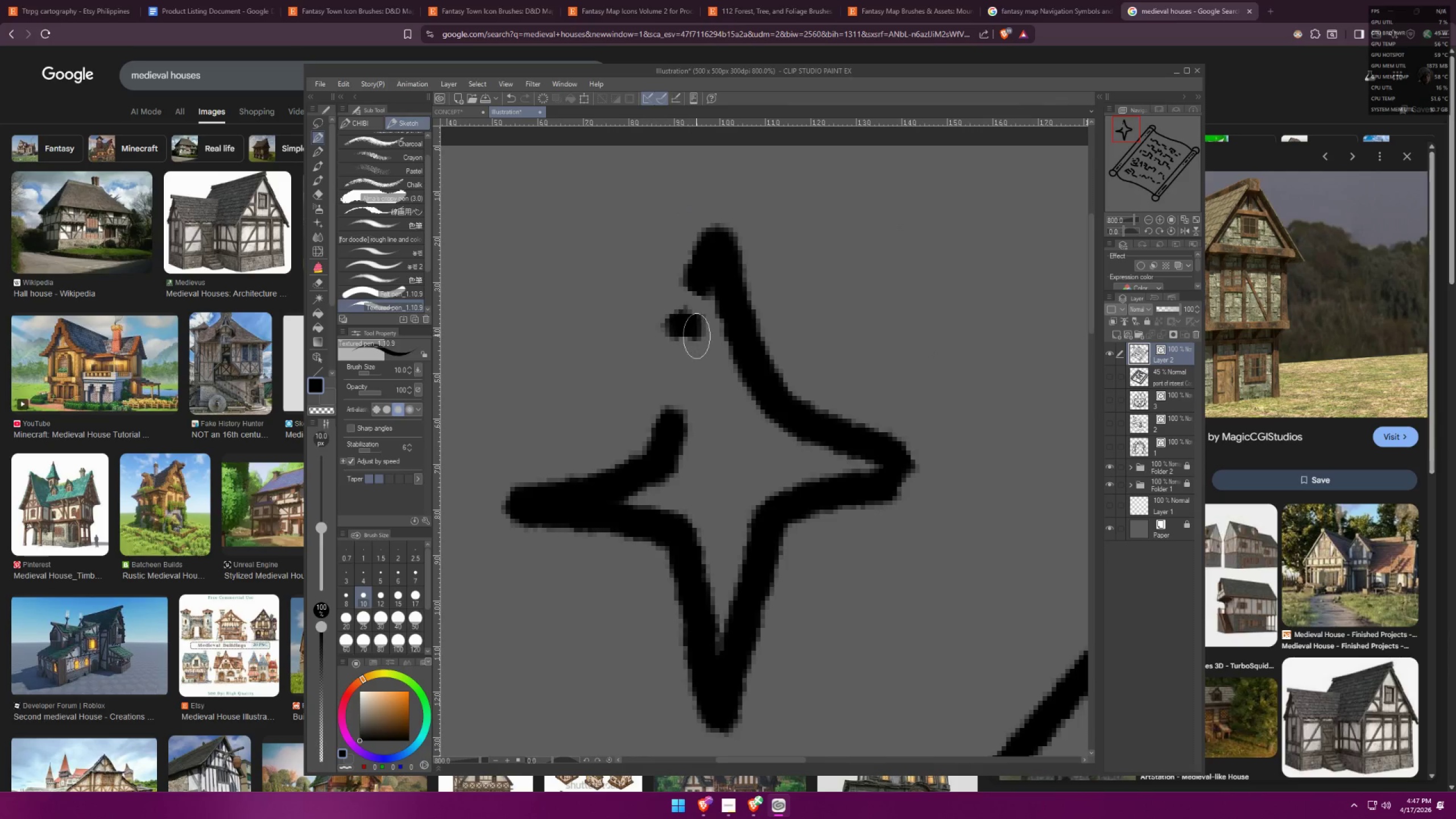 
key(Control+ControlLeft)
 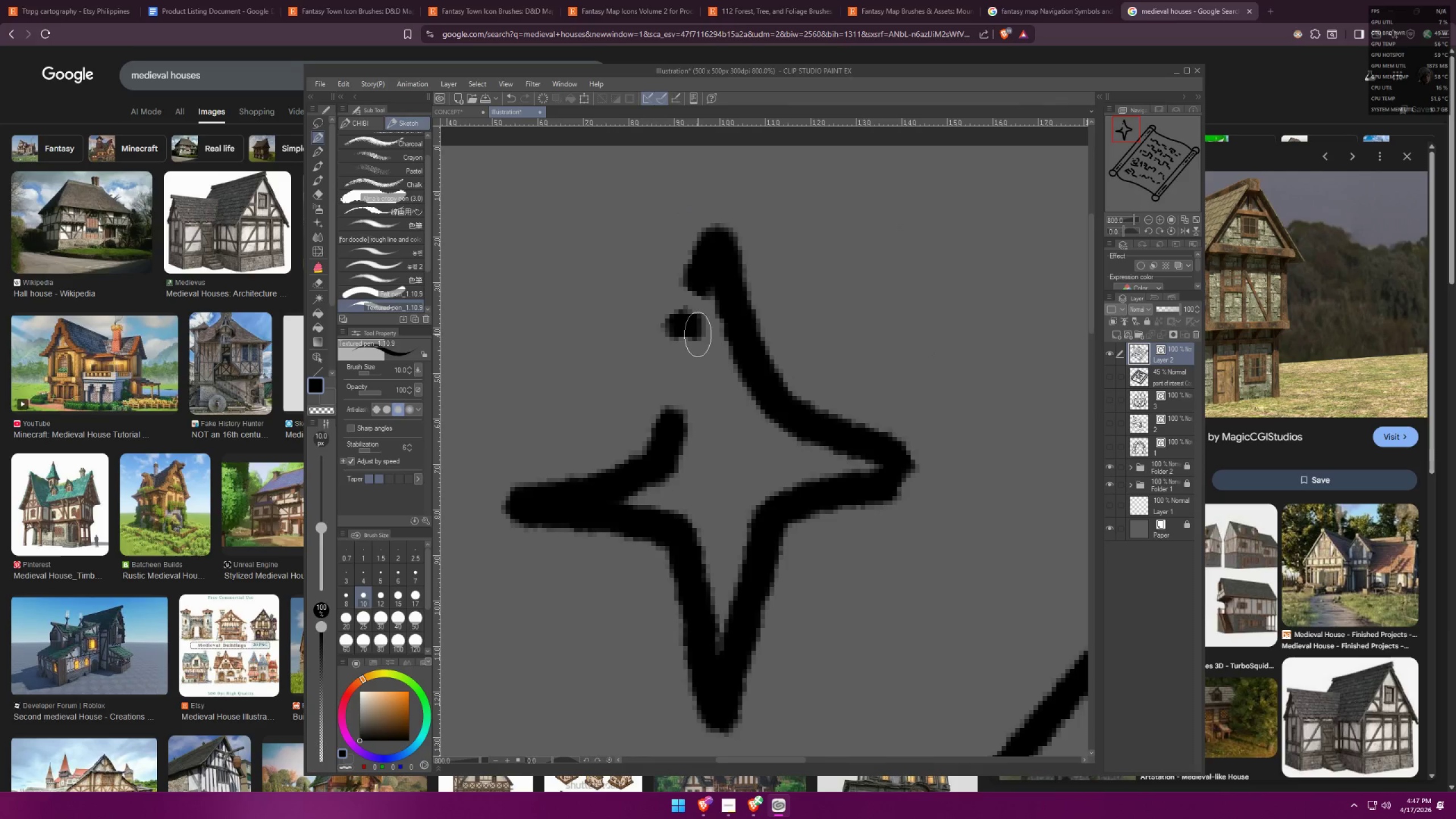 
key(Control+Z)
 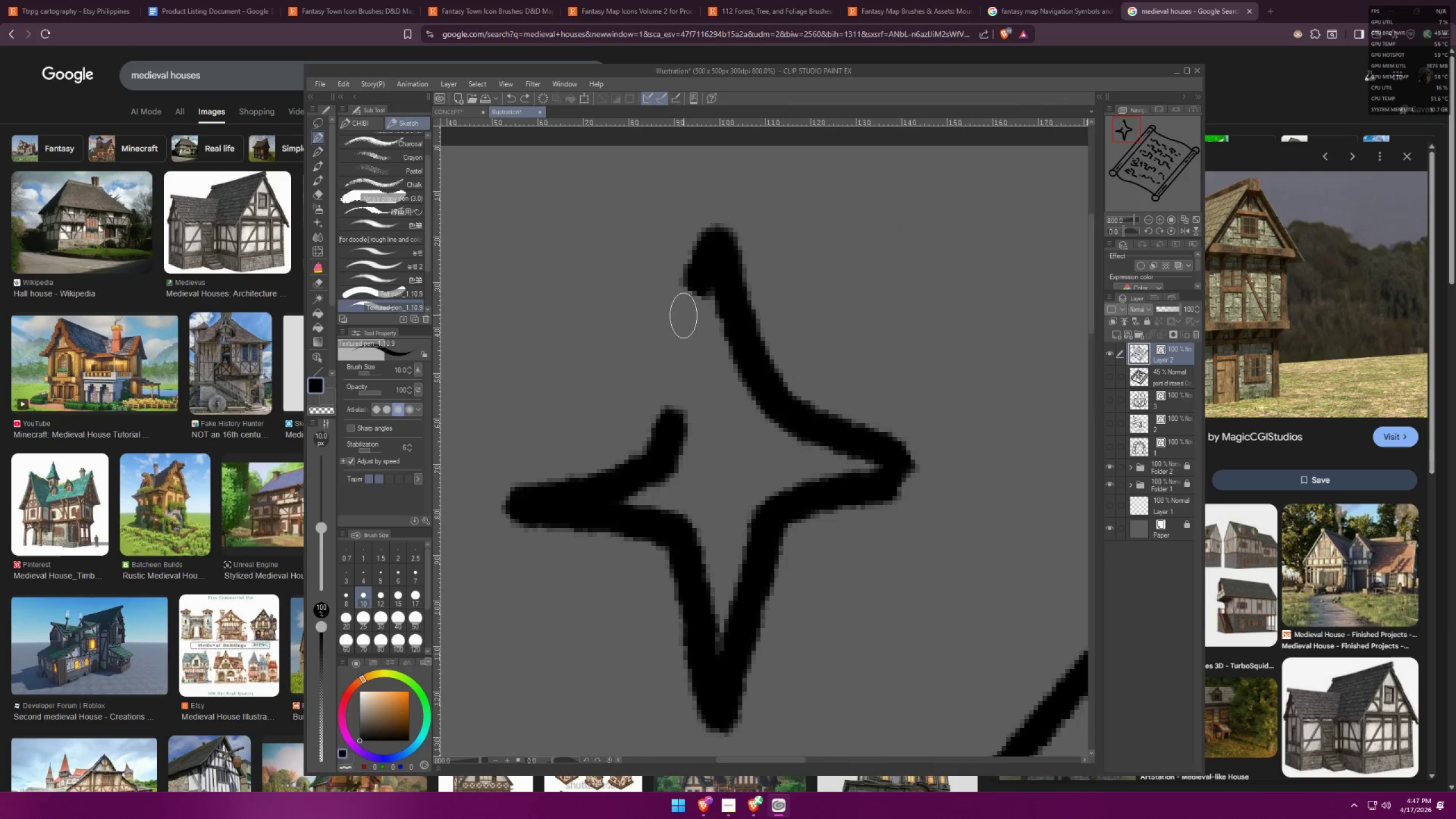 
left_click_drag(start_coordinate=[682, 313], to_coordinate=[691, 320])
 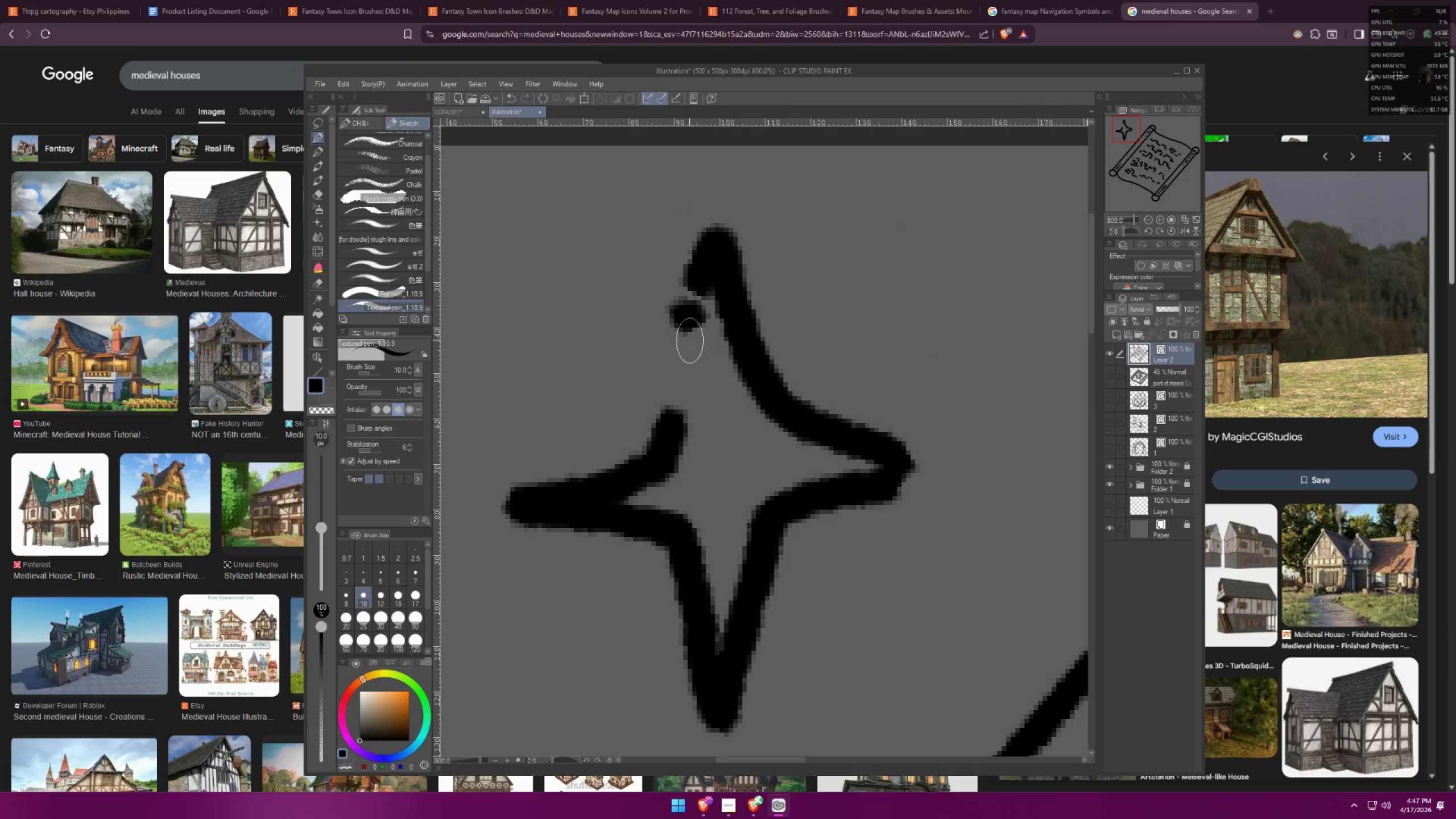 
left_click_drag(start_coordinate=[675, 351], to_coordinate=[682, 354])
 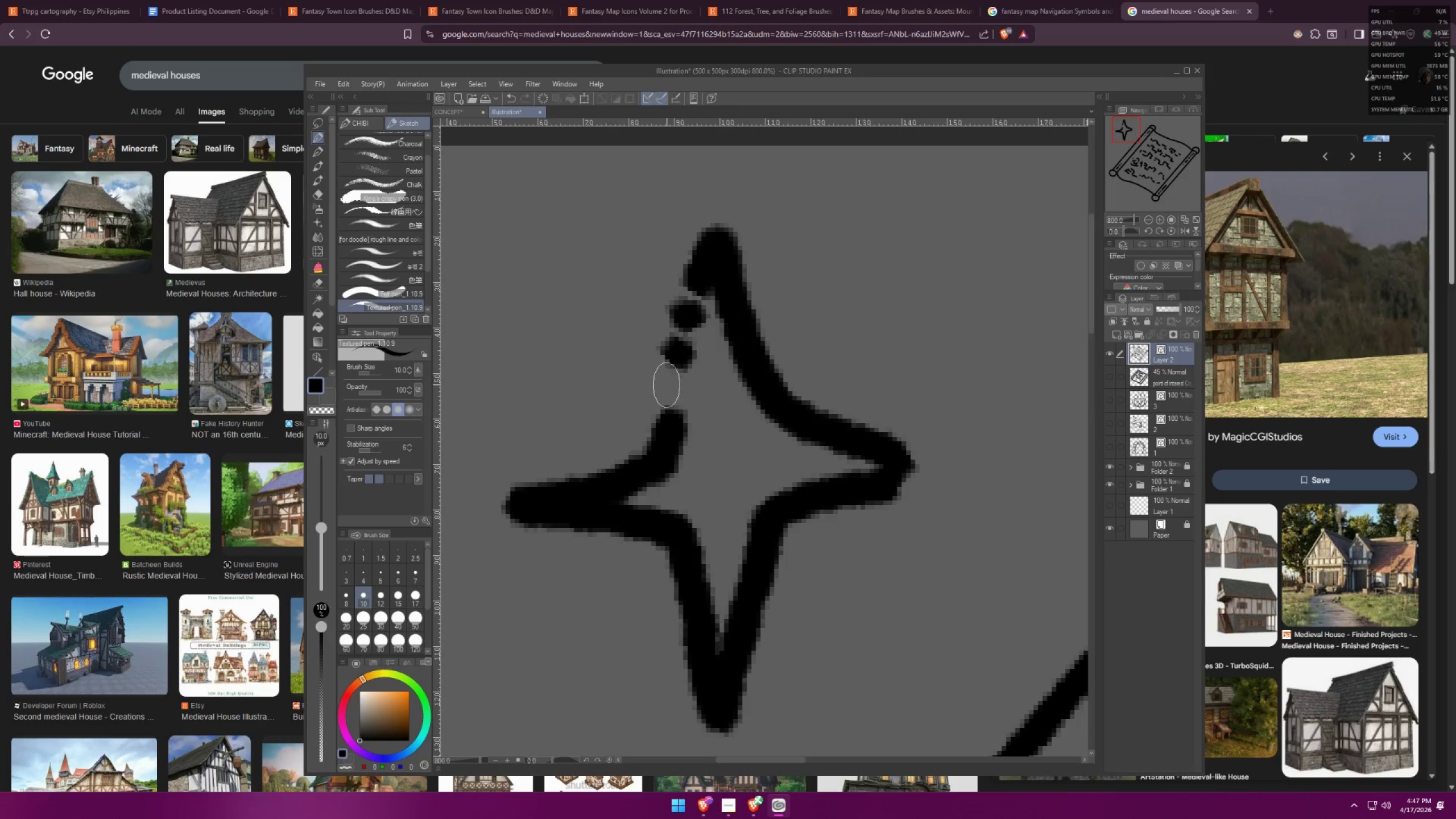 
left_click_drag(start_coordinate=[666, 387], to_coordinate=[671, 389])
 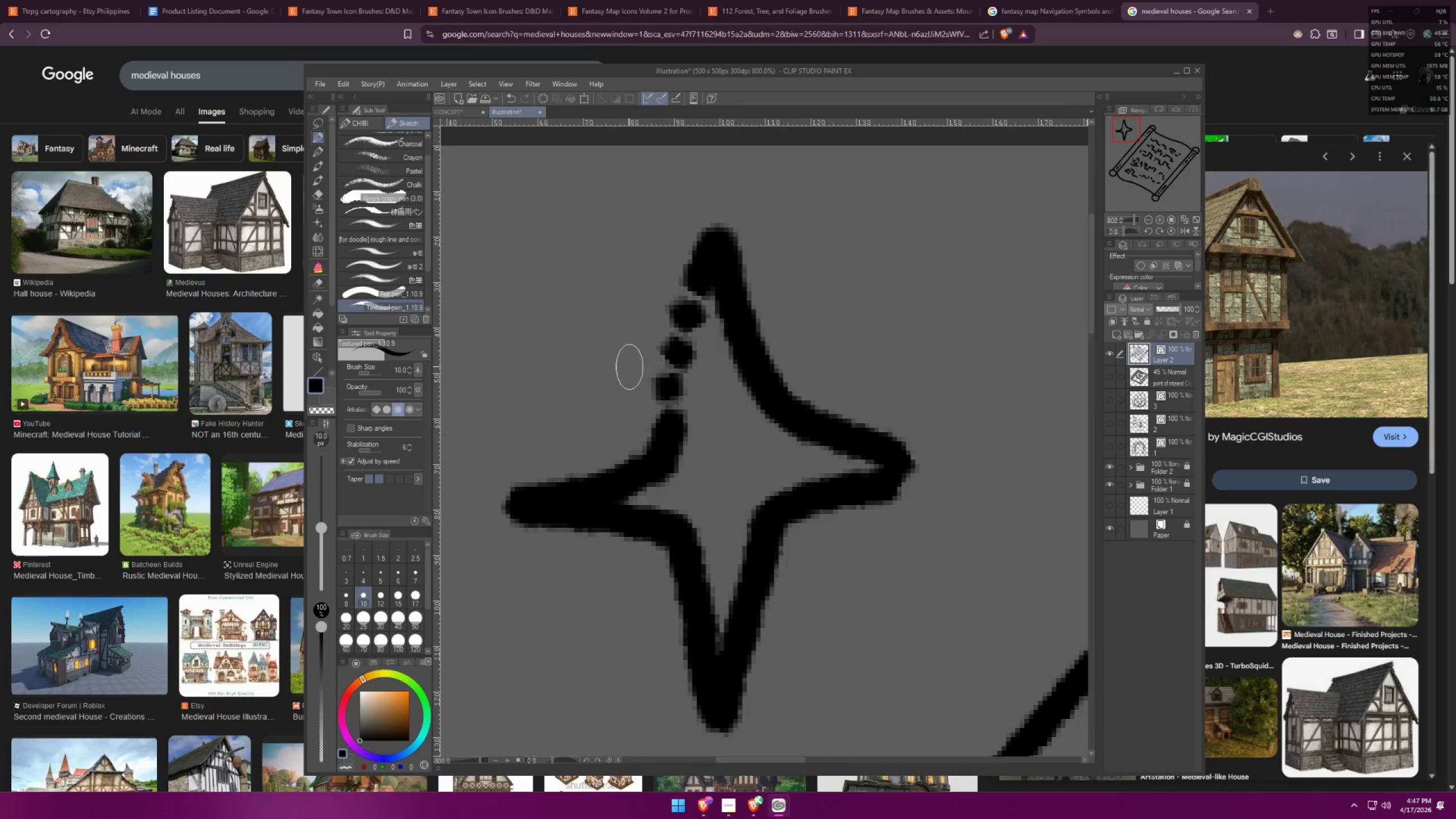 
scroll: coordinate [677, 243], scroll_direction: down, amount: 26.0
 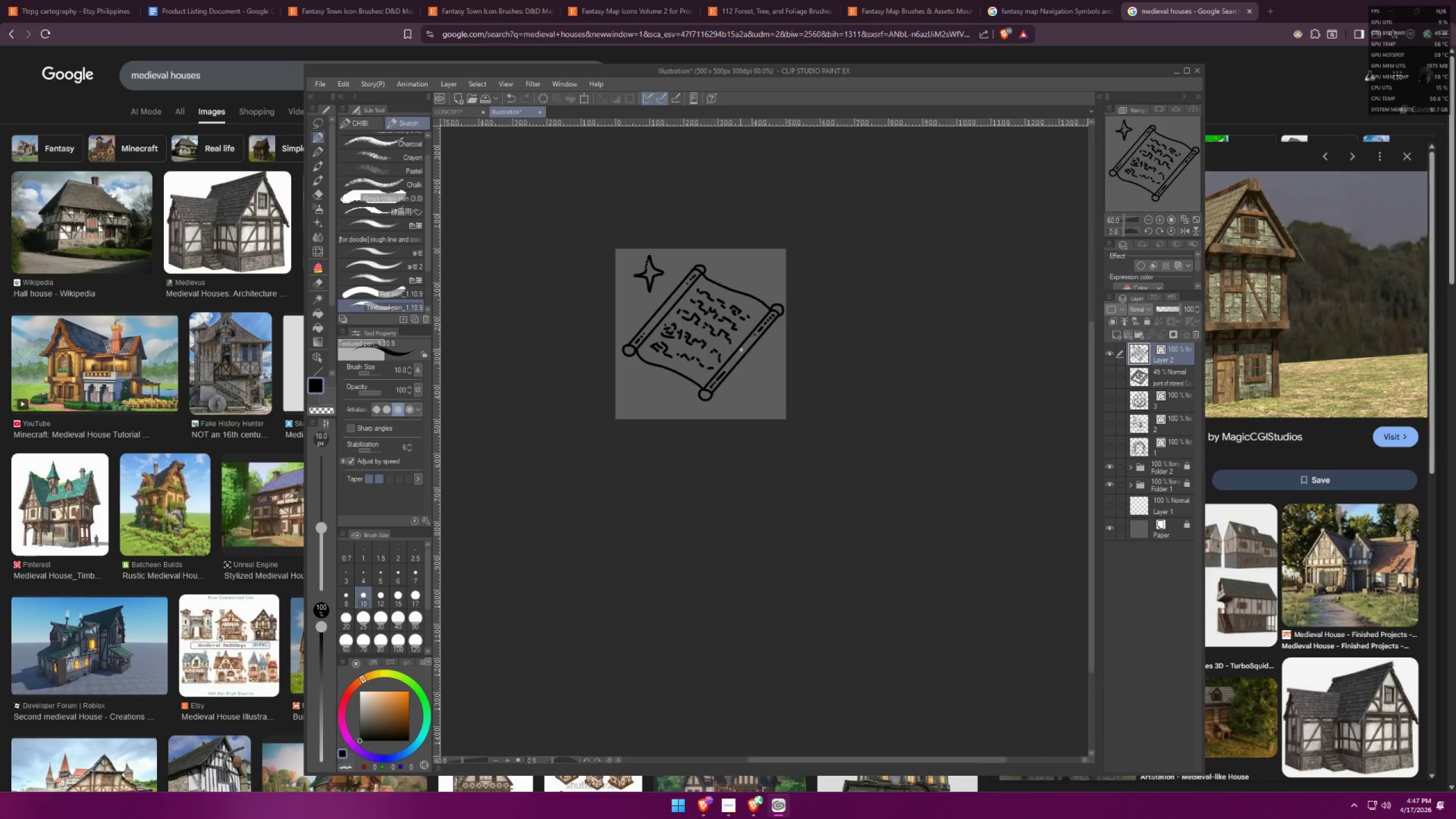 
hold_key(key=ControlLeft, duration=1.5)
left_click([620, 332])
 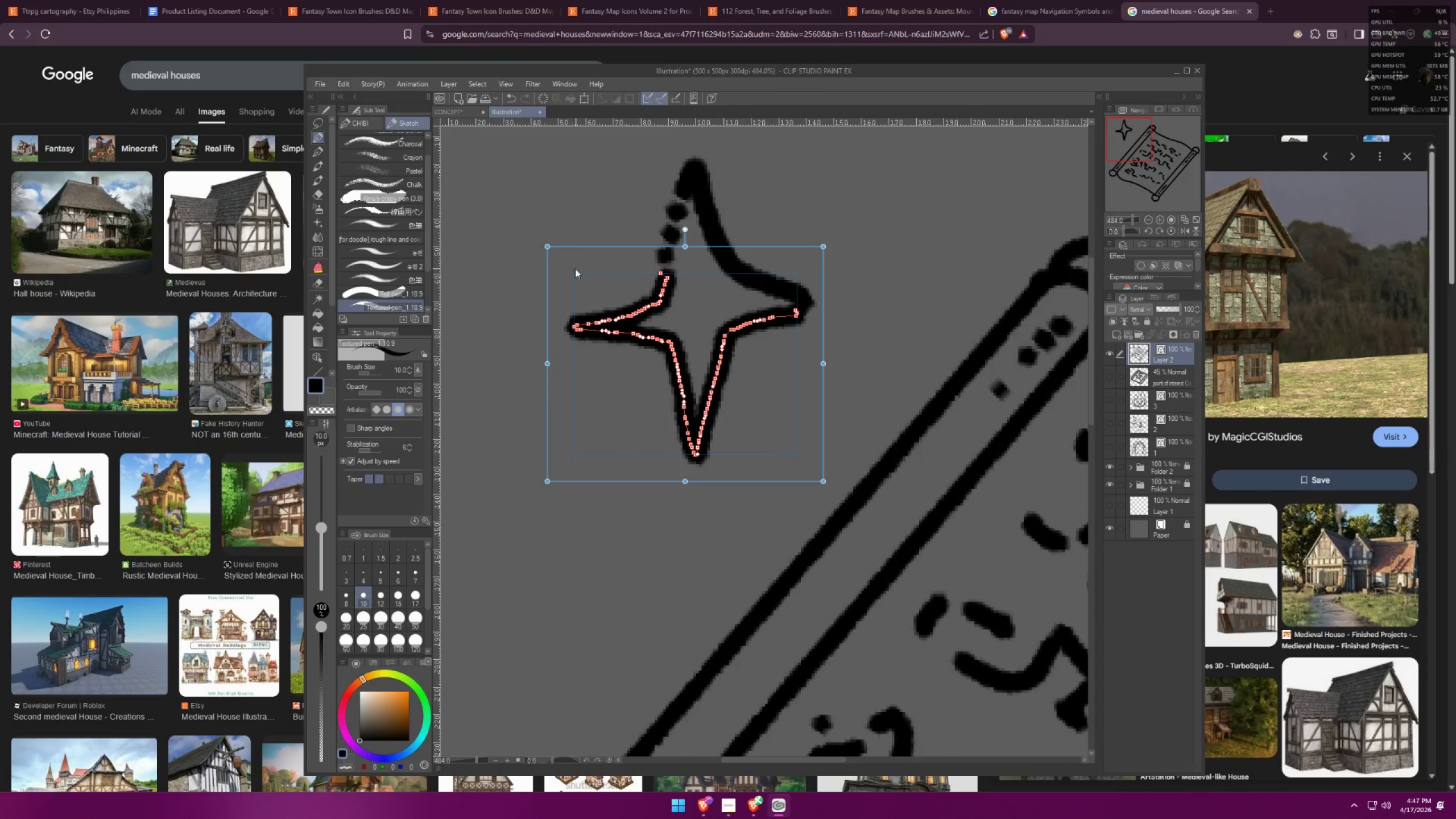 
scroll: coordinate [619, 310], scroll_direction: up, amount: 26.0
 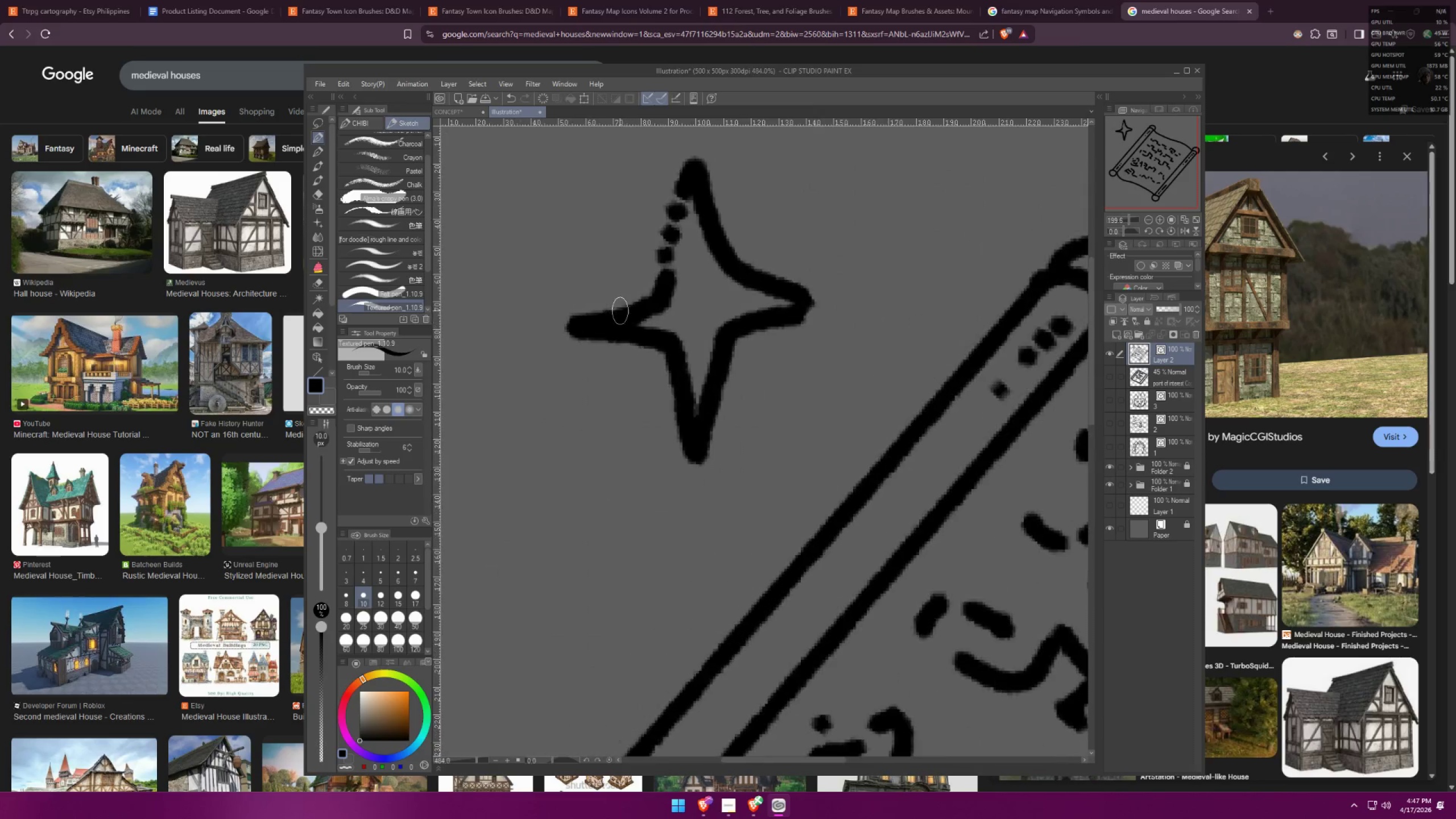 
hold_key(key=ControlLeft, duration=1.51)
left_click_drag(start_coordinate=[547, 247], to_coordinate=[541, 228])
 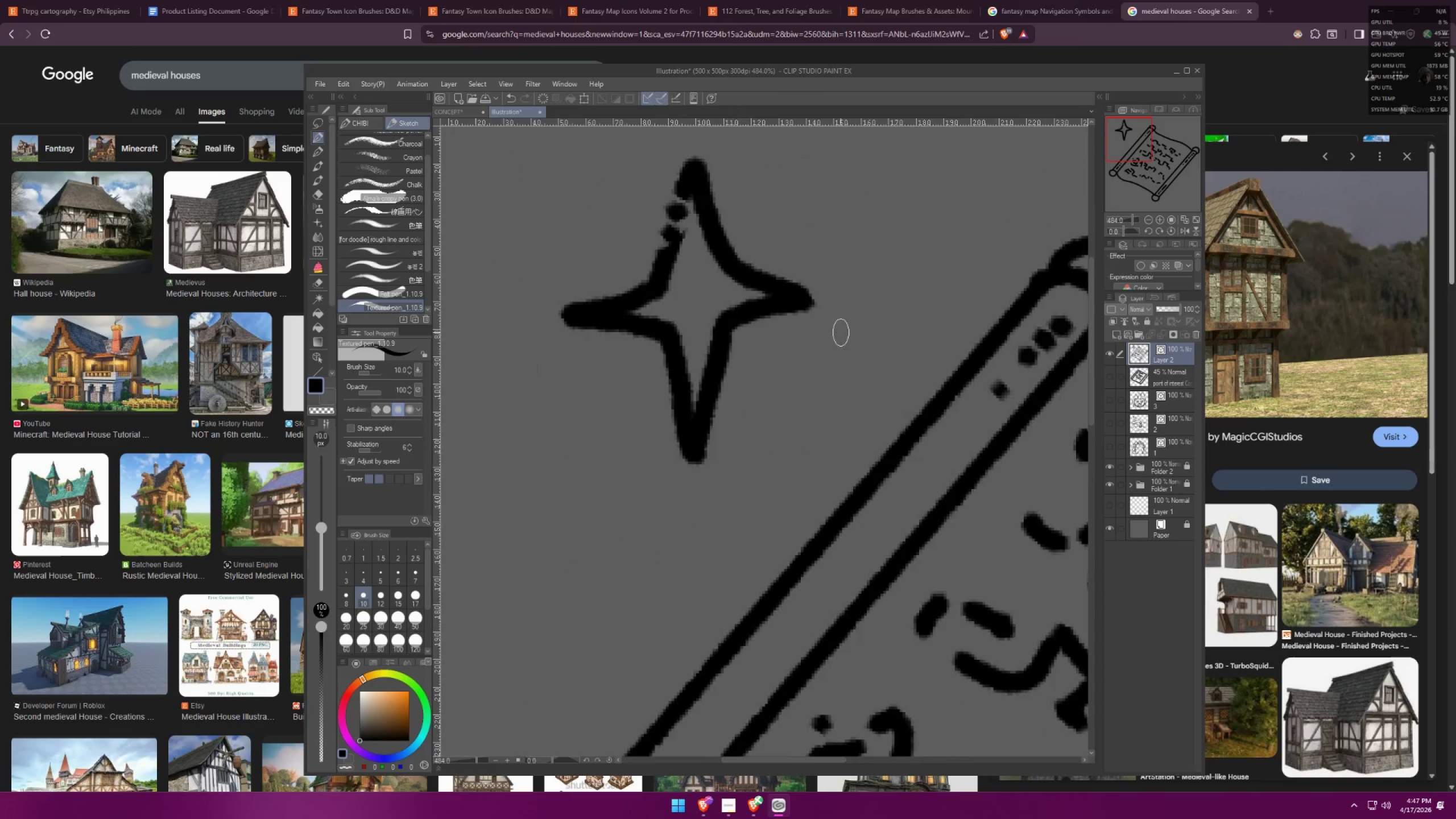 
key(Control+ControlLeft)
 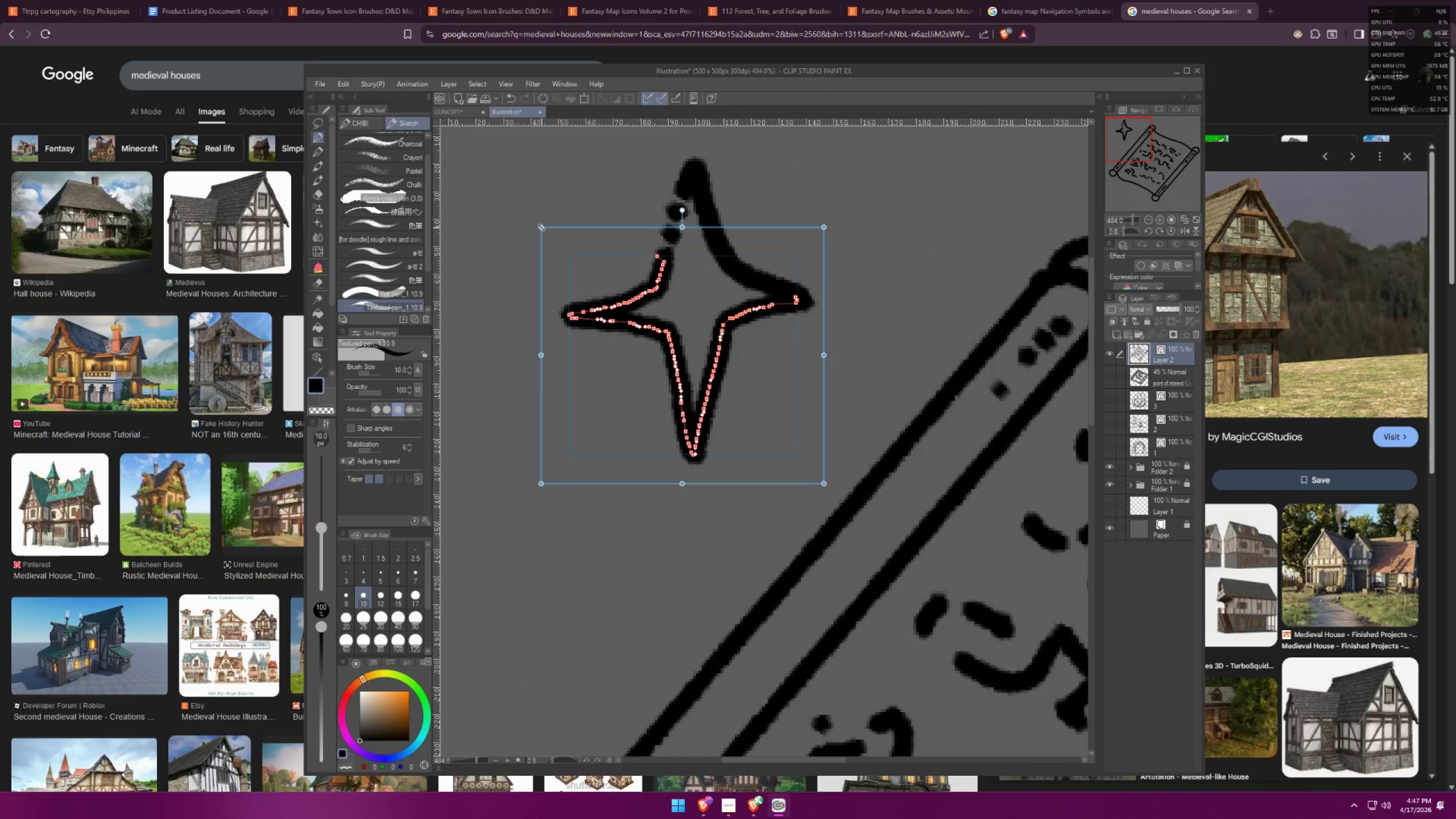 
key(Control+ControlLeft)
 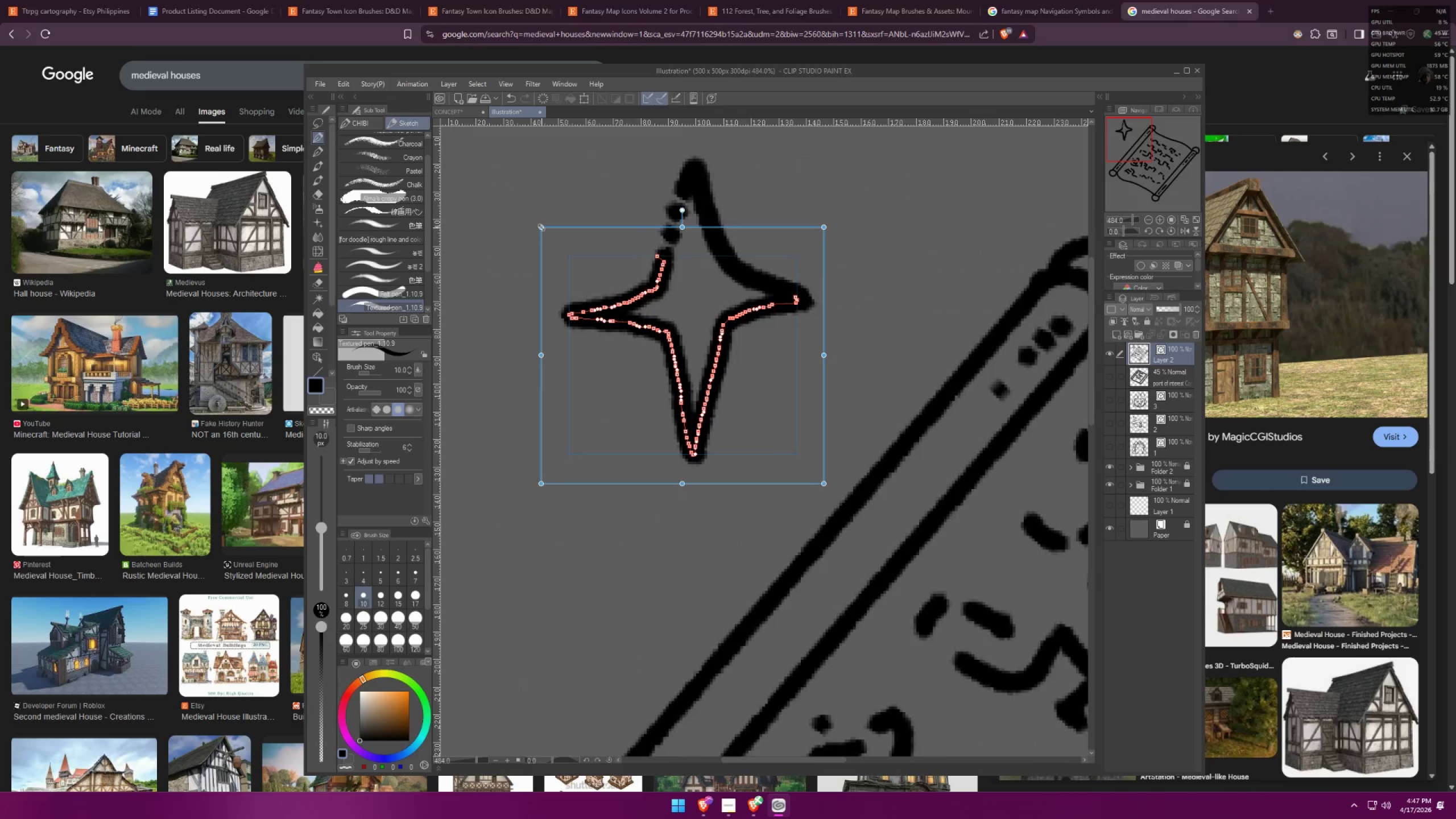 
key(Control+ControlLeft)
 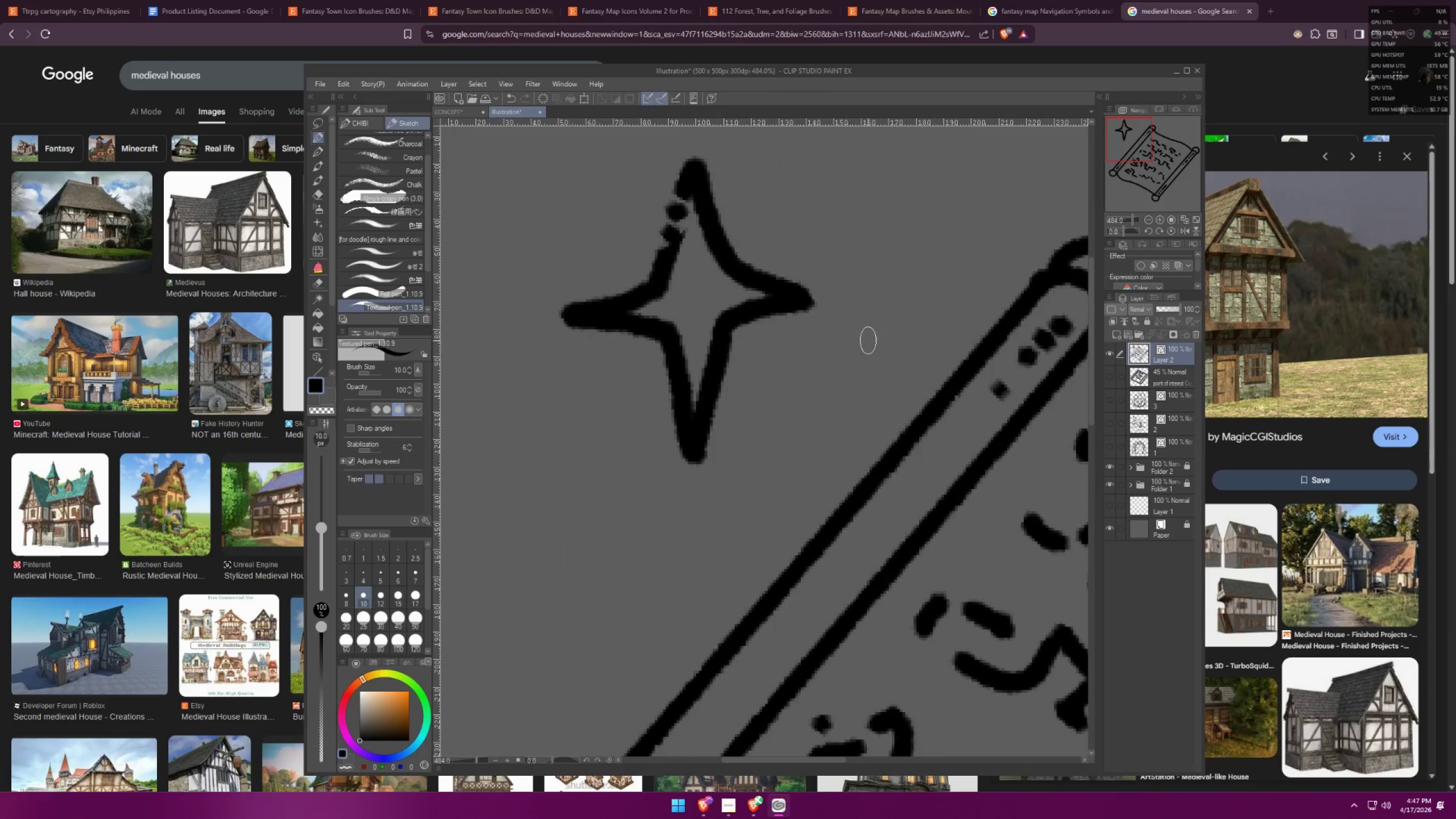 
scroll: coordinate [865, 413], scroll_direction: up, amount: 2.0
 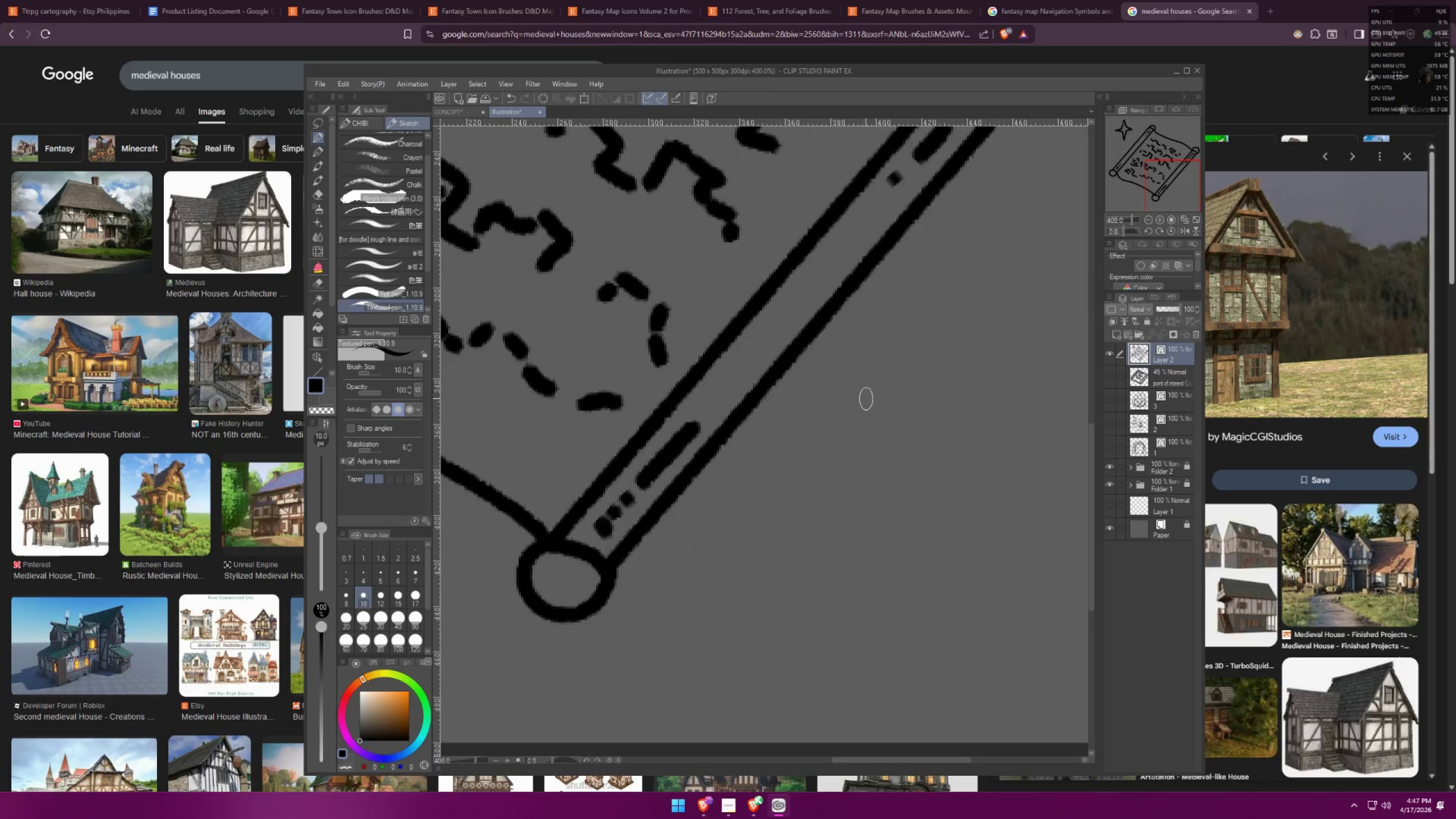 
left_click_drag(start_coordinate=[868, 391], to_coordinate=[779, 478])
 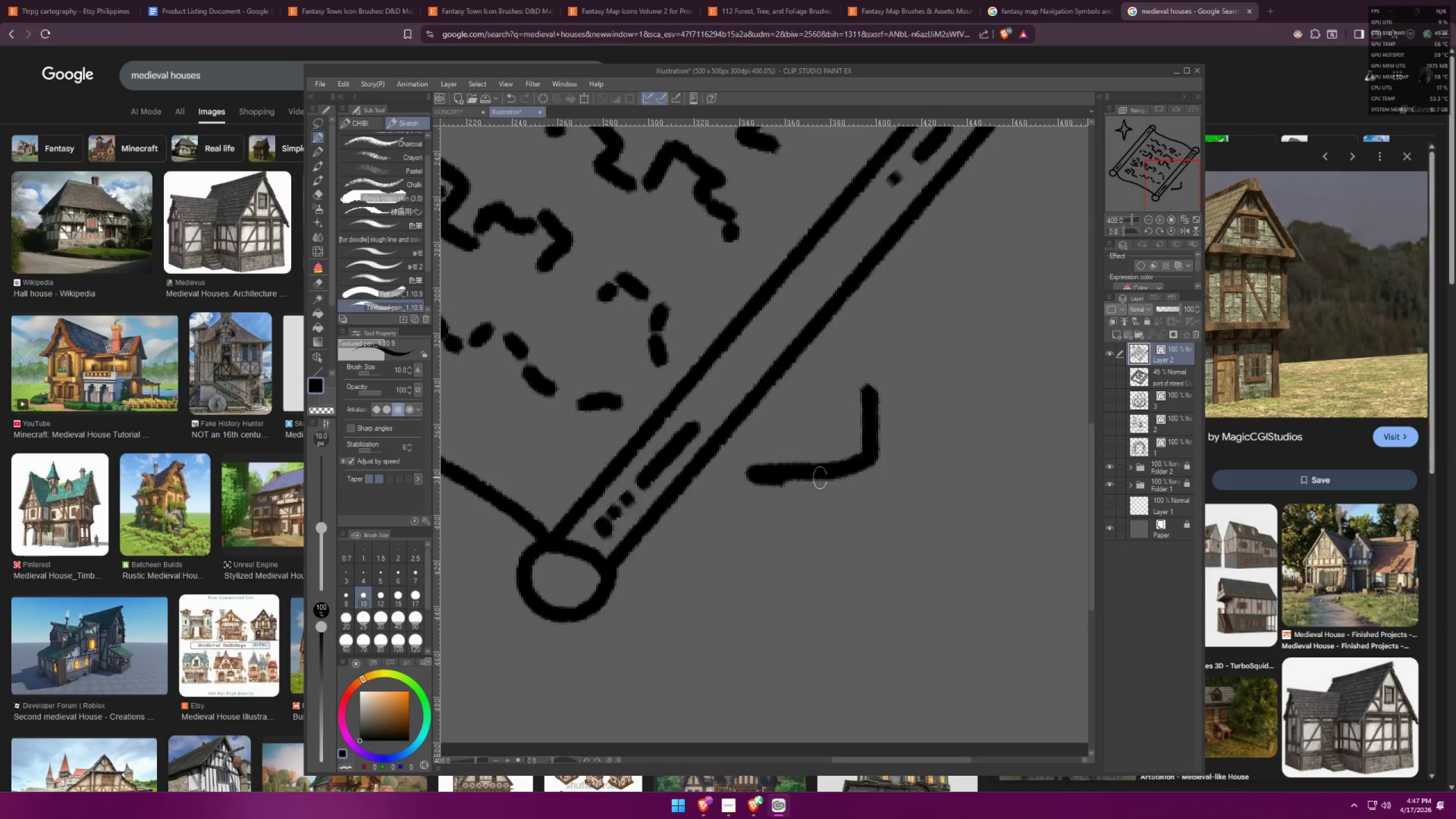 
key(Control+ControlLeft)
 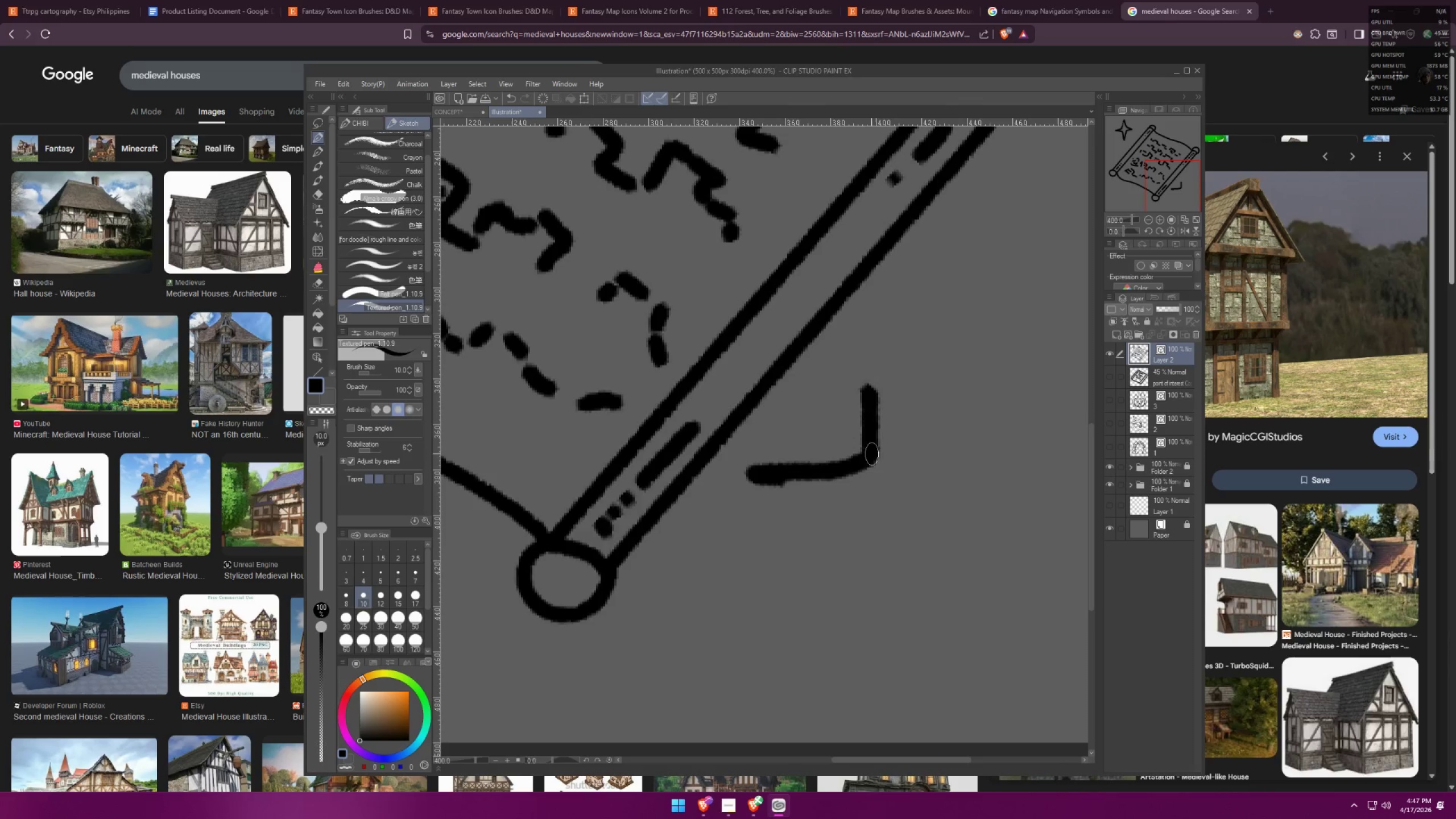 
key(Control+Z)
 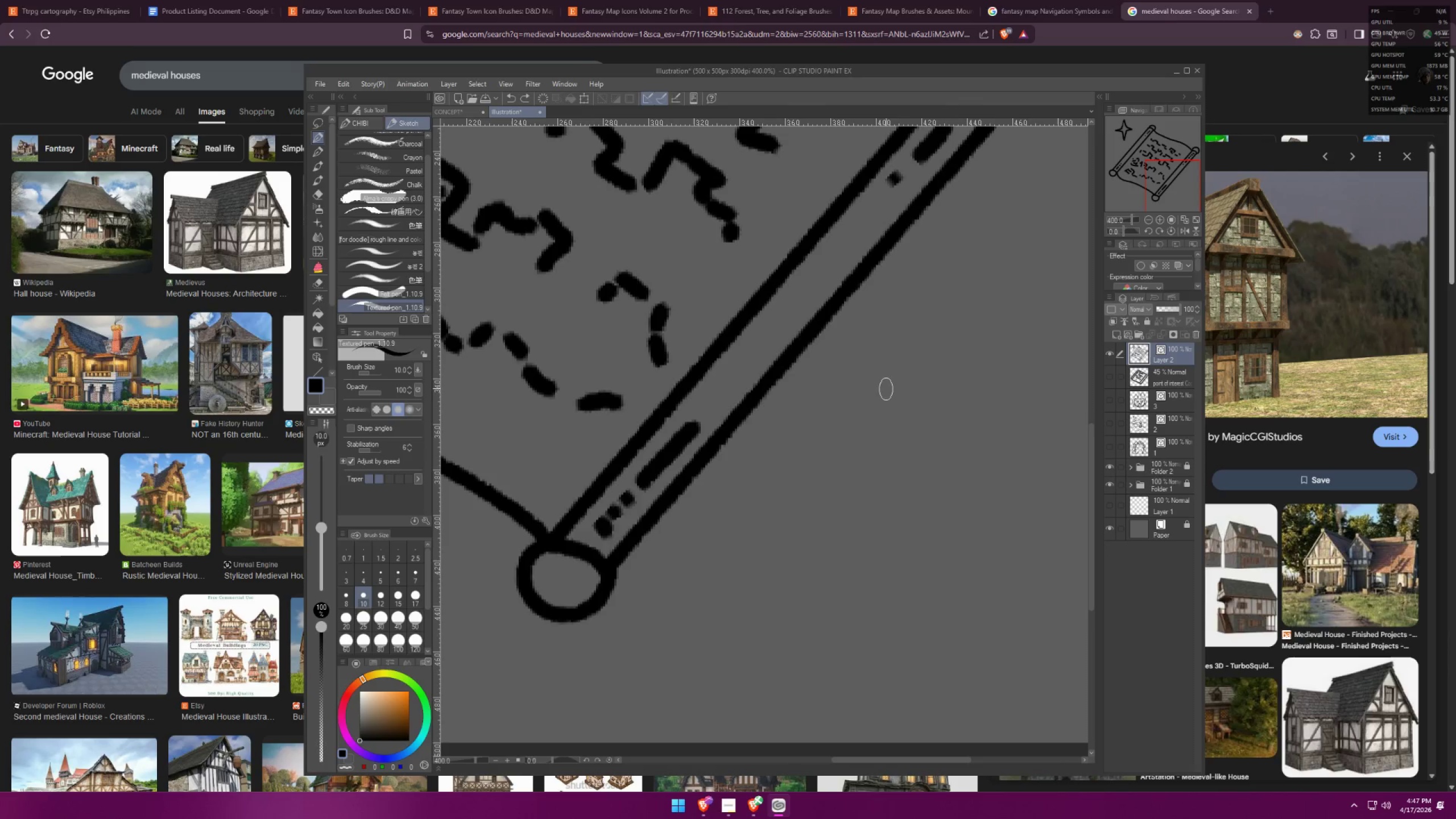 
left_click_drag(start_coordinate=[885, 371], to_coordinate=[885, 376])
 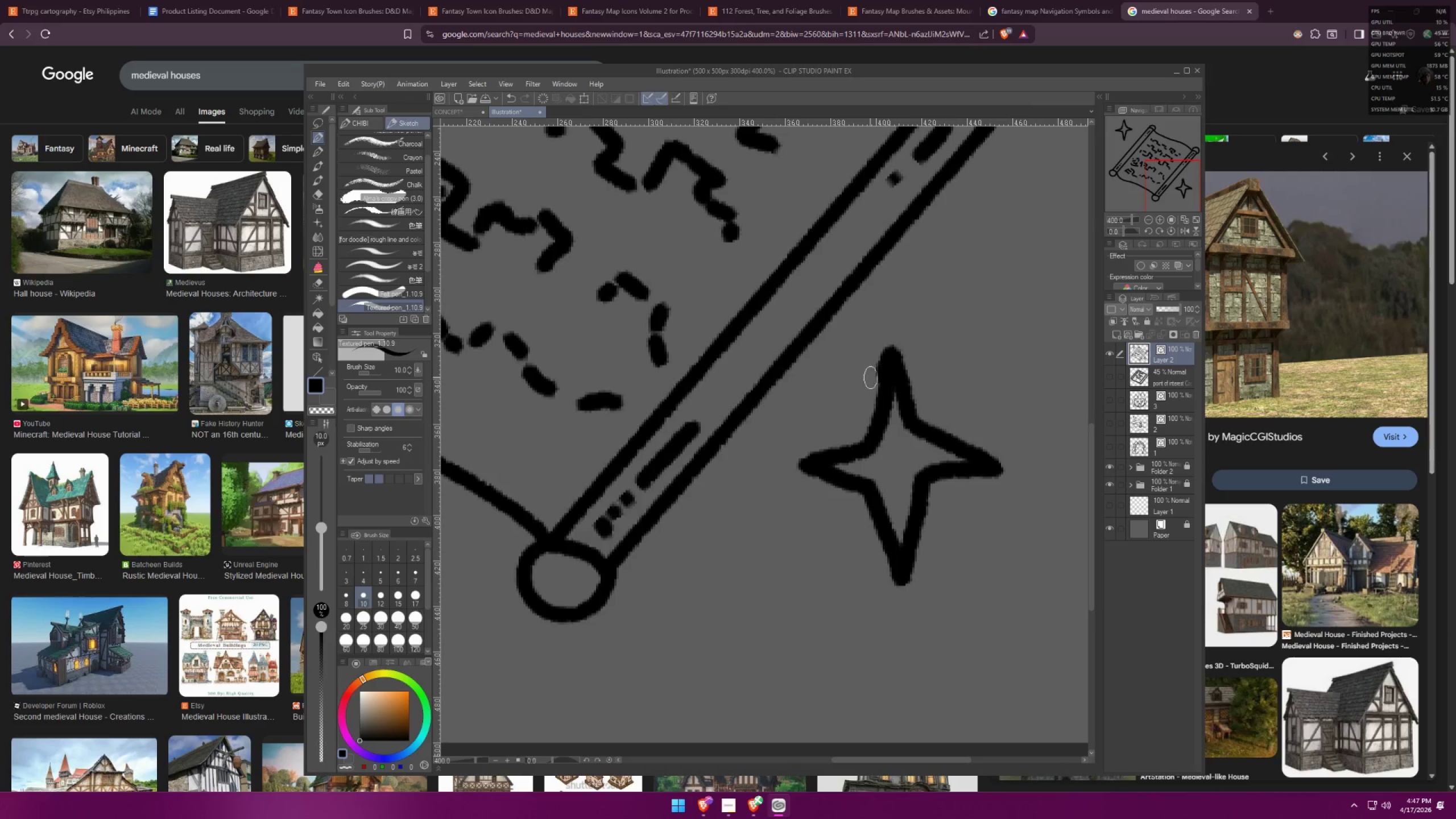 
key(Control+ControlLeft)
 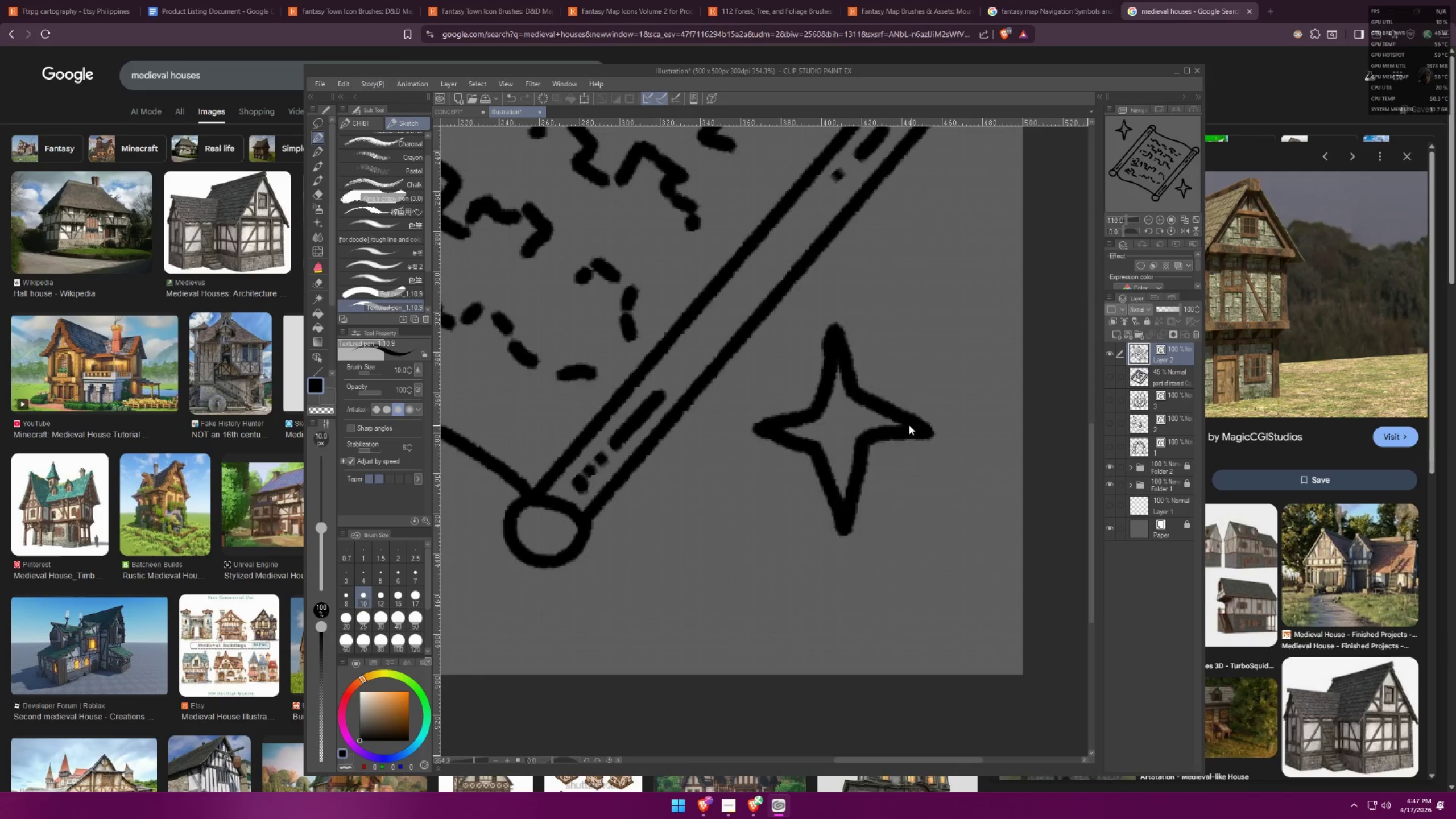 
key(Control+Z)
 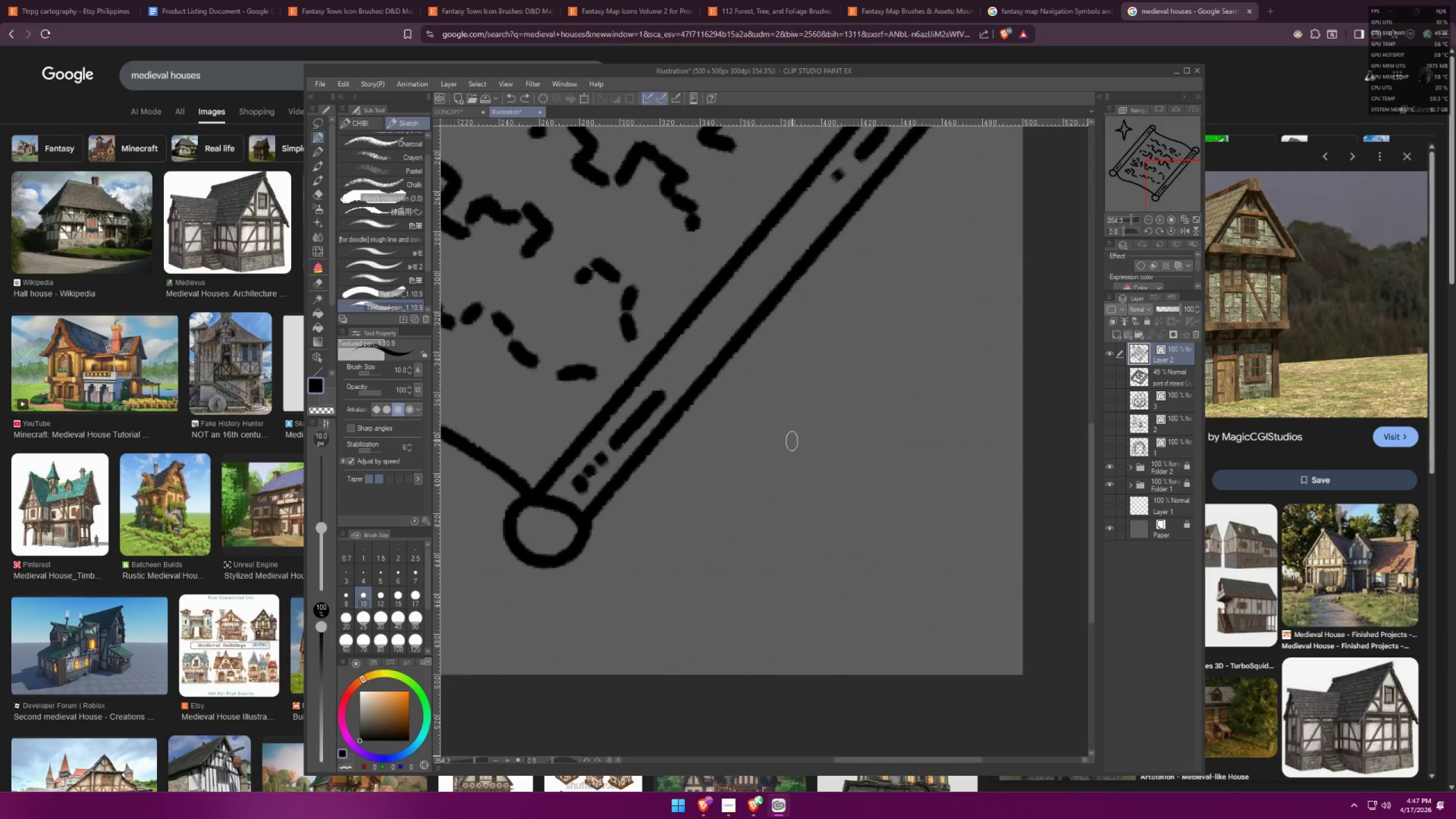 
scroll: coordinate [918, 431], scroll_direction: up, amount: 4.0
 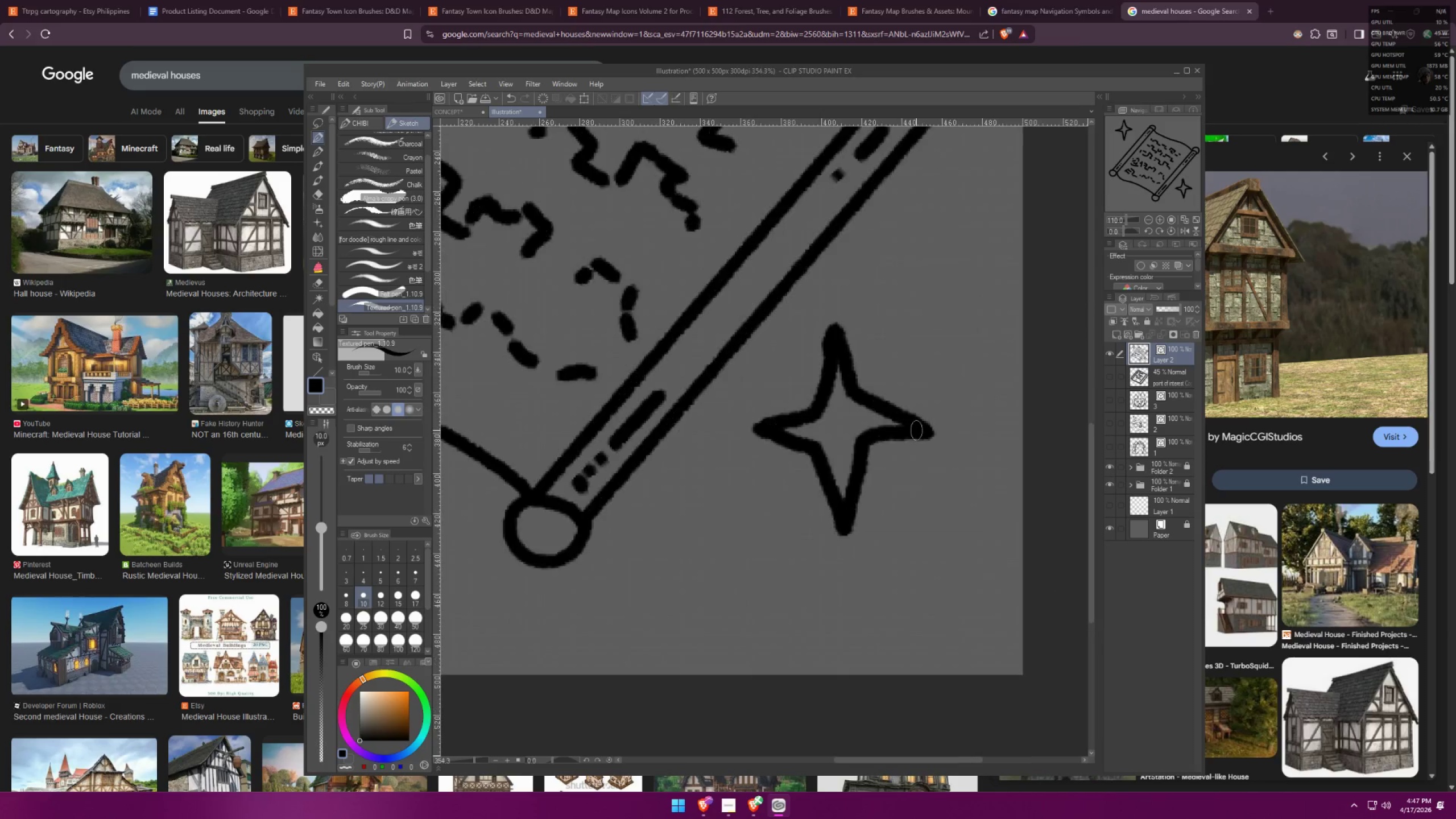 
left_click_drag(start_coordinate=[782, 440], to_coordinate=[864, 474])
 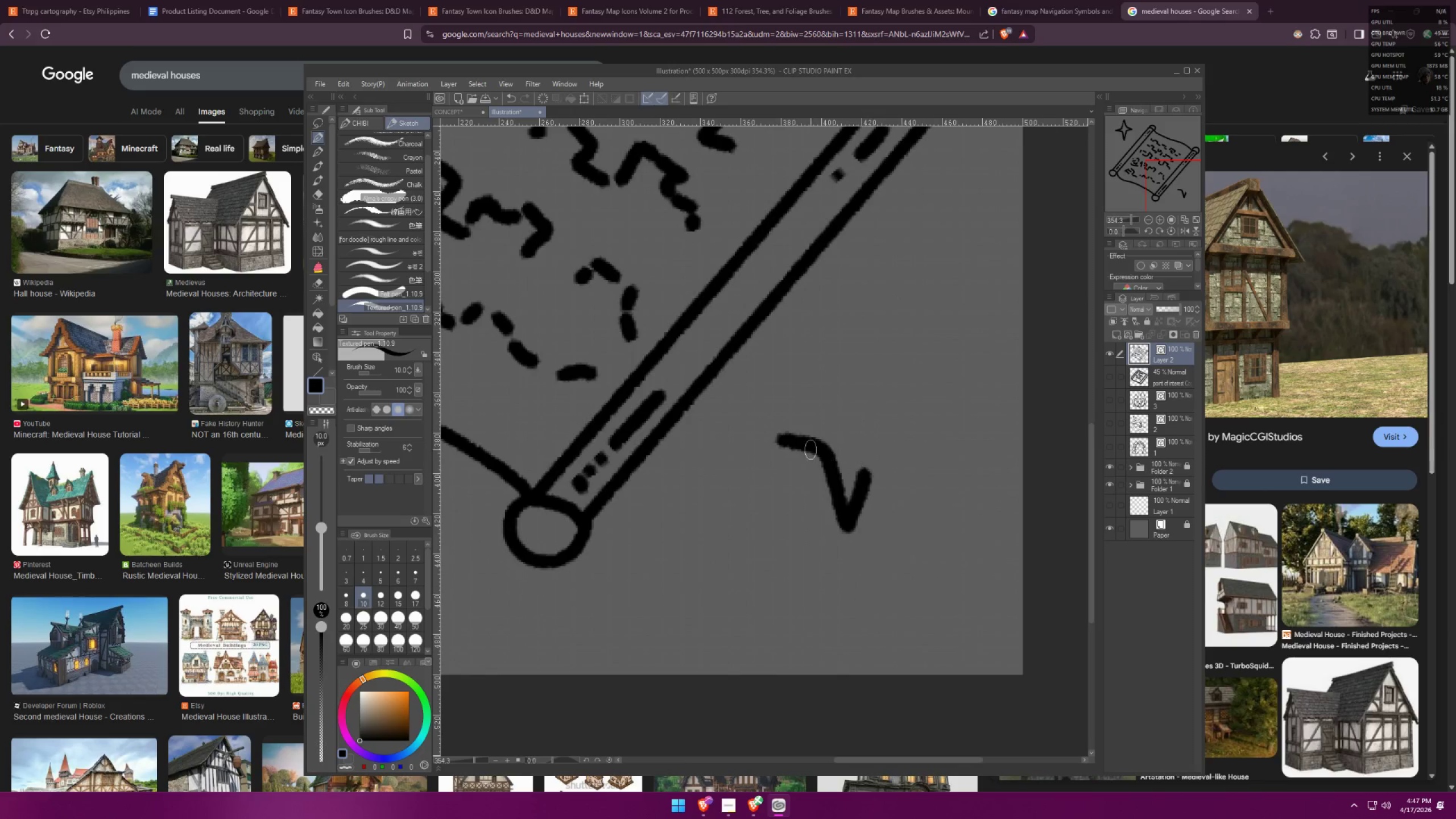 
key(Control+ControlLeft)
 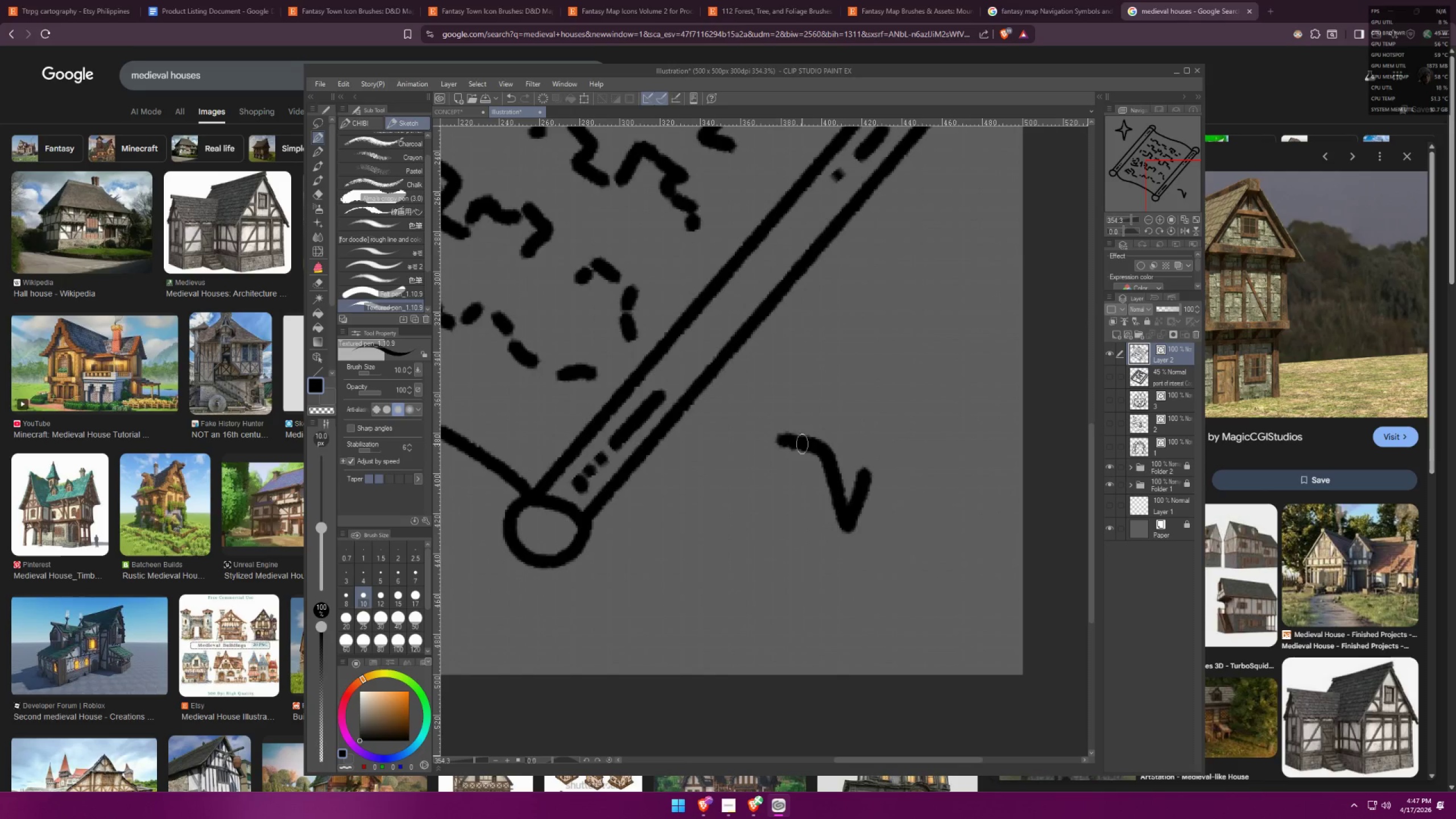 
key(Control+Z)
 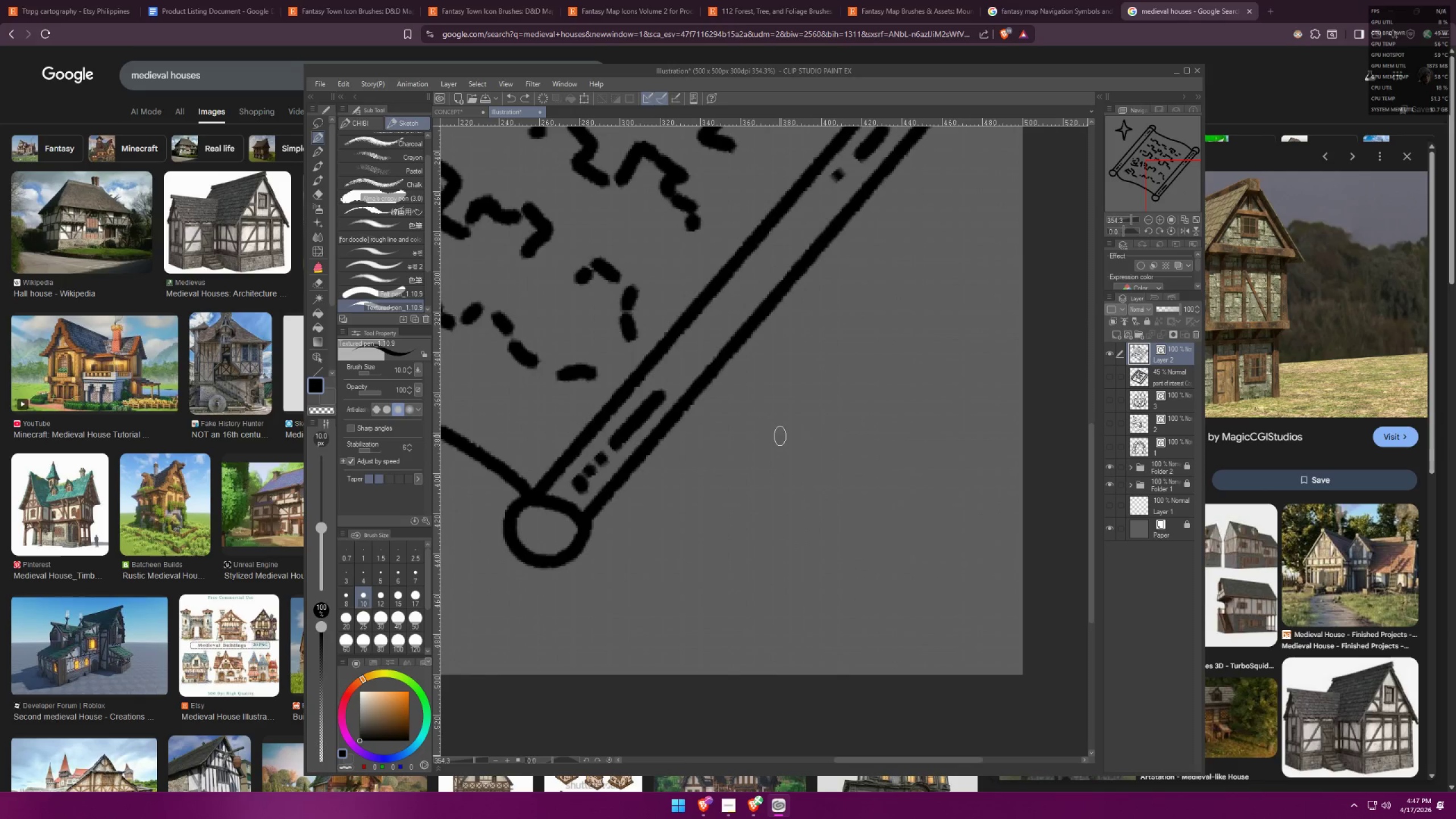 
left_click_drag(start_coordinate=[774, 441], to_coordinate=[840, 514])
 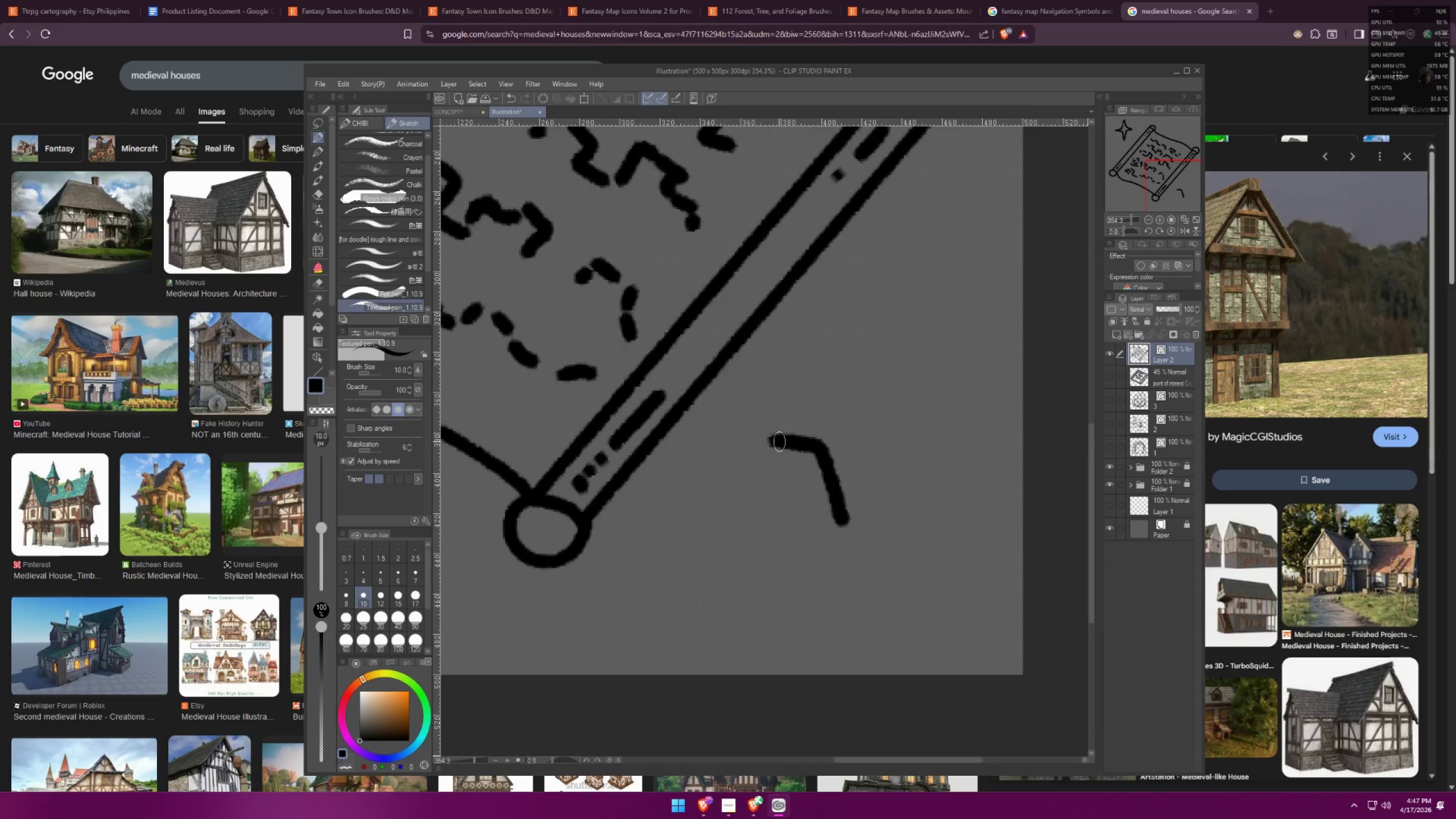 
left_click_drag(start_coordinate=[774, 432], to_coordinate=[841, 336])
 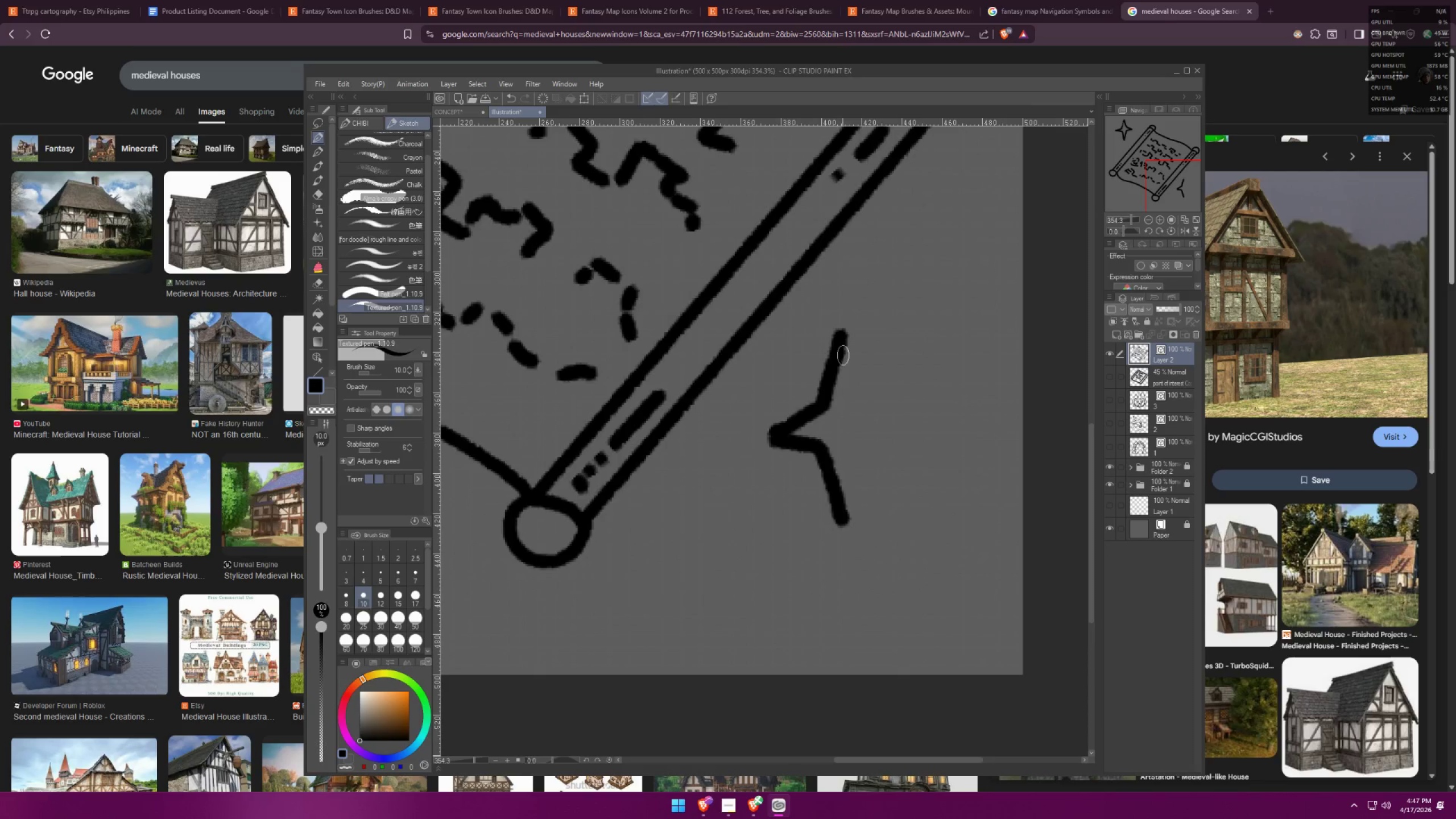 
key(Control+Z)
 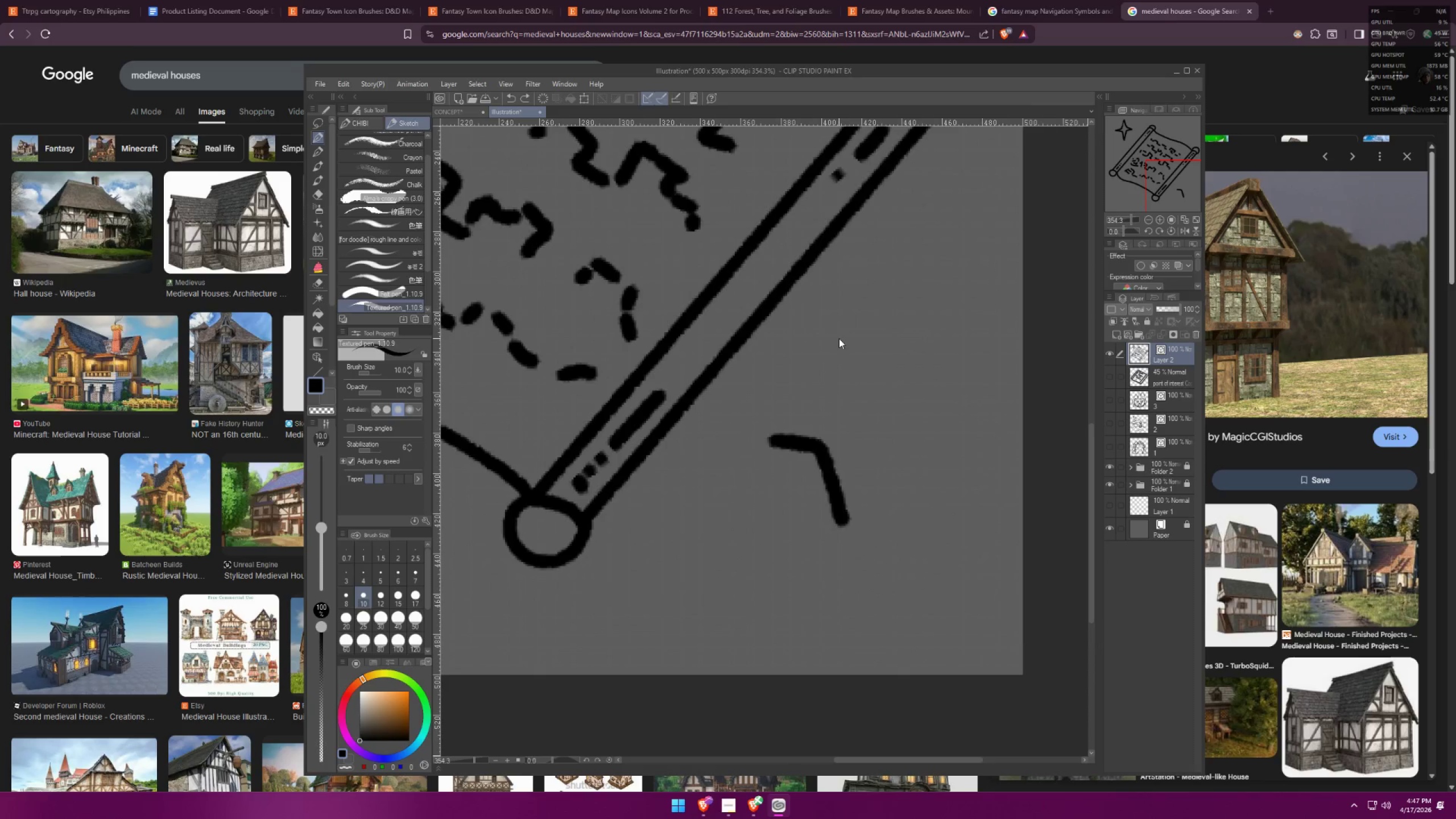 
key(Control+ControlLeft)
 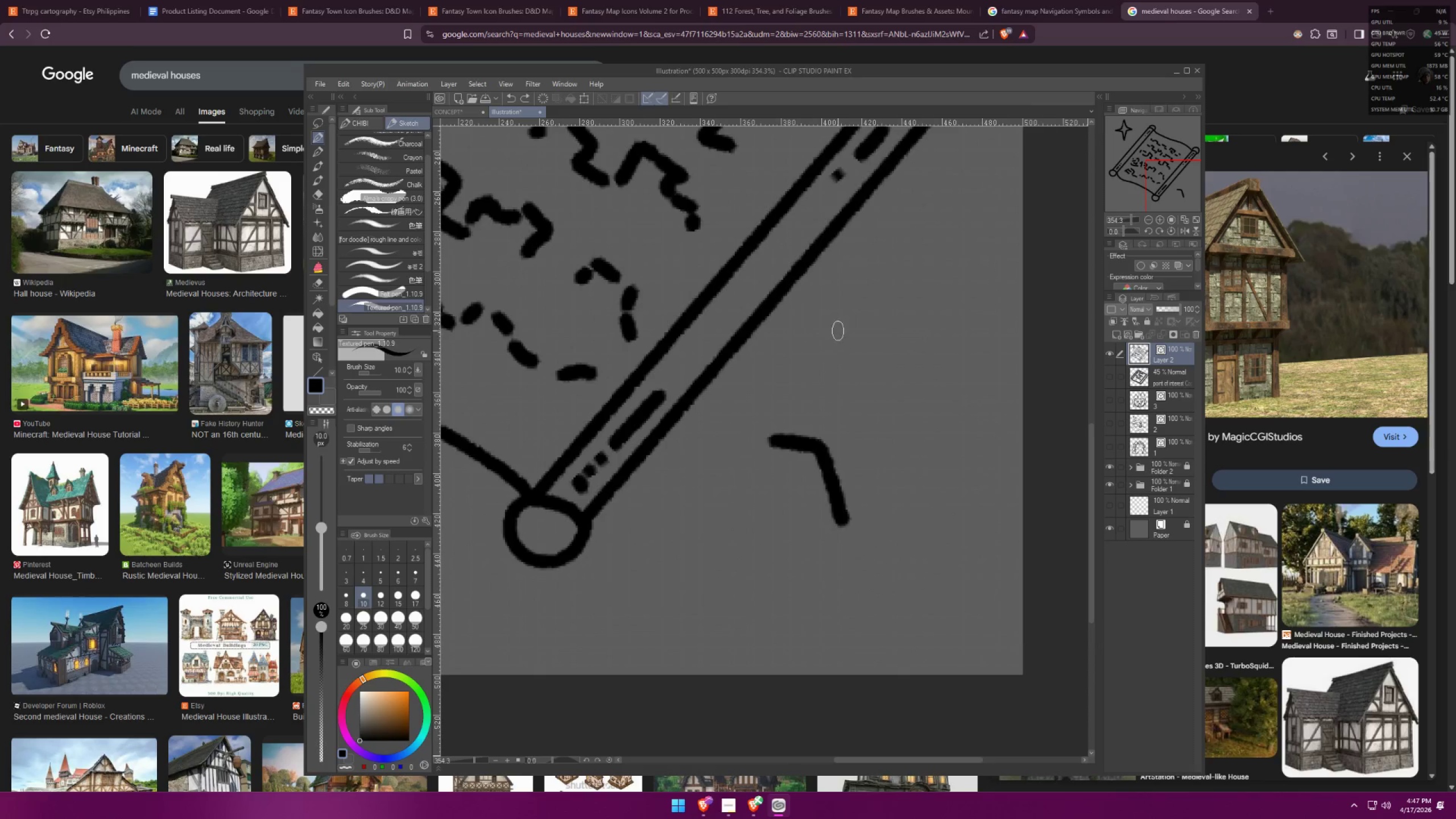 
key(Control+Z)
 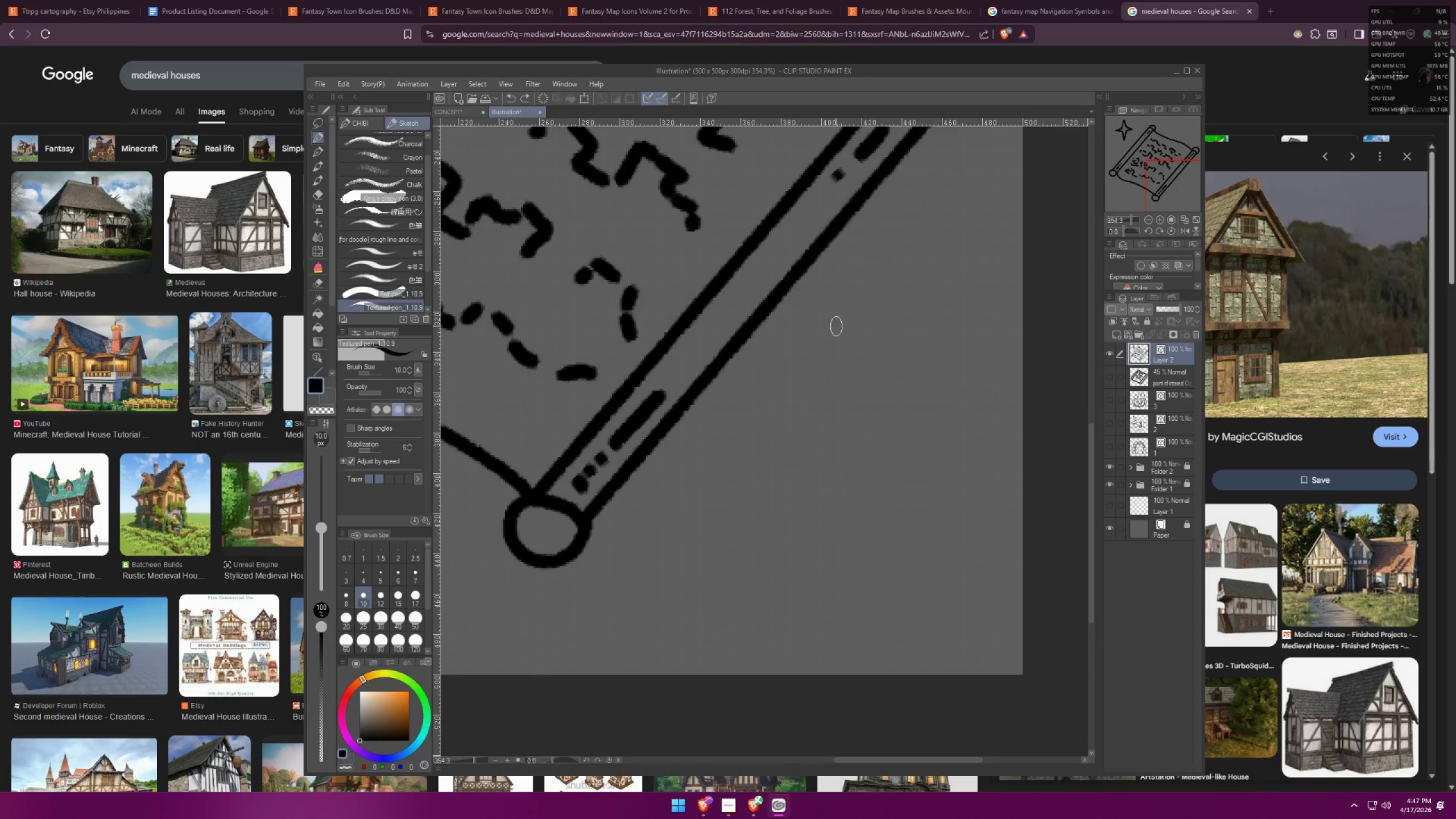 
left_click_drag(start_coordinate=[837, 324], to_coordinate=[771, 430])
 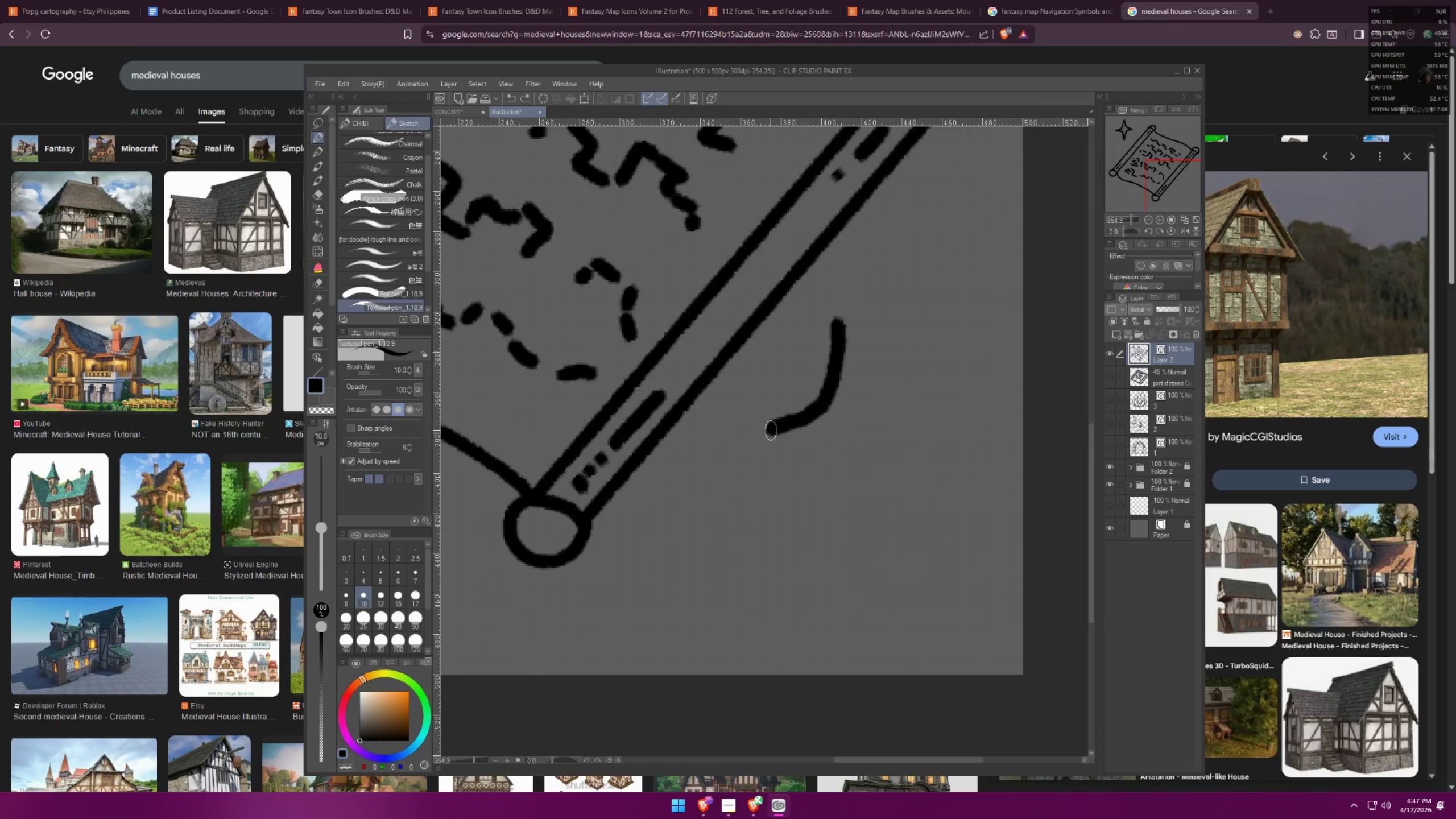 
key(Control+ControlLeft)
 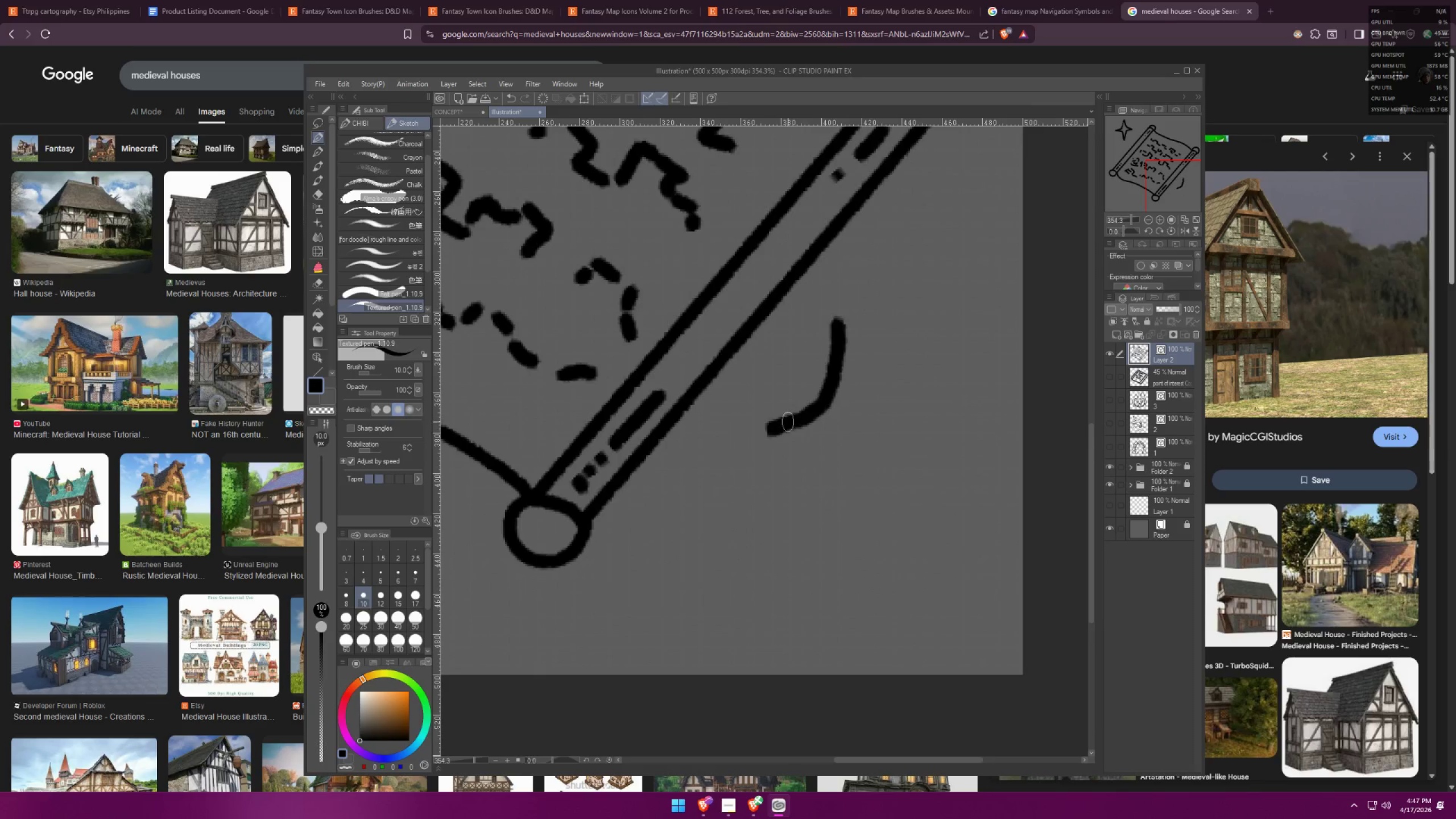 
key(Control+Z)
 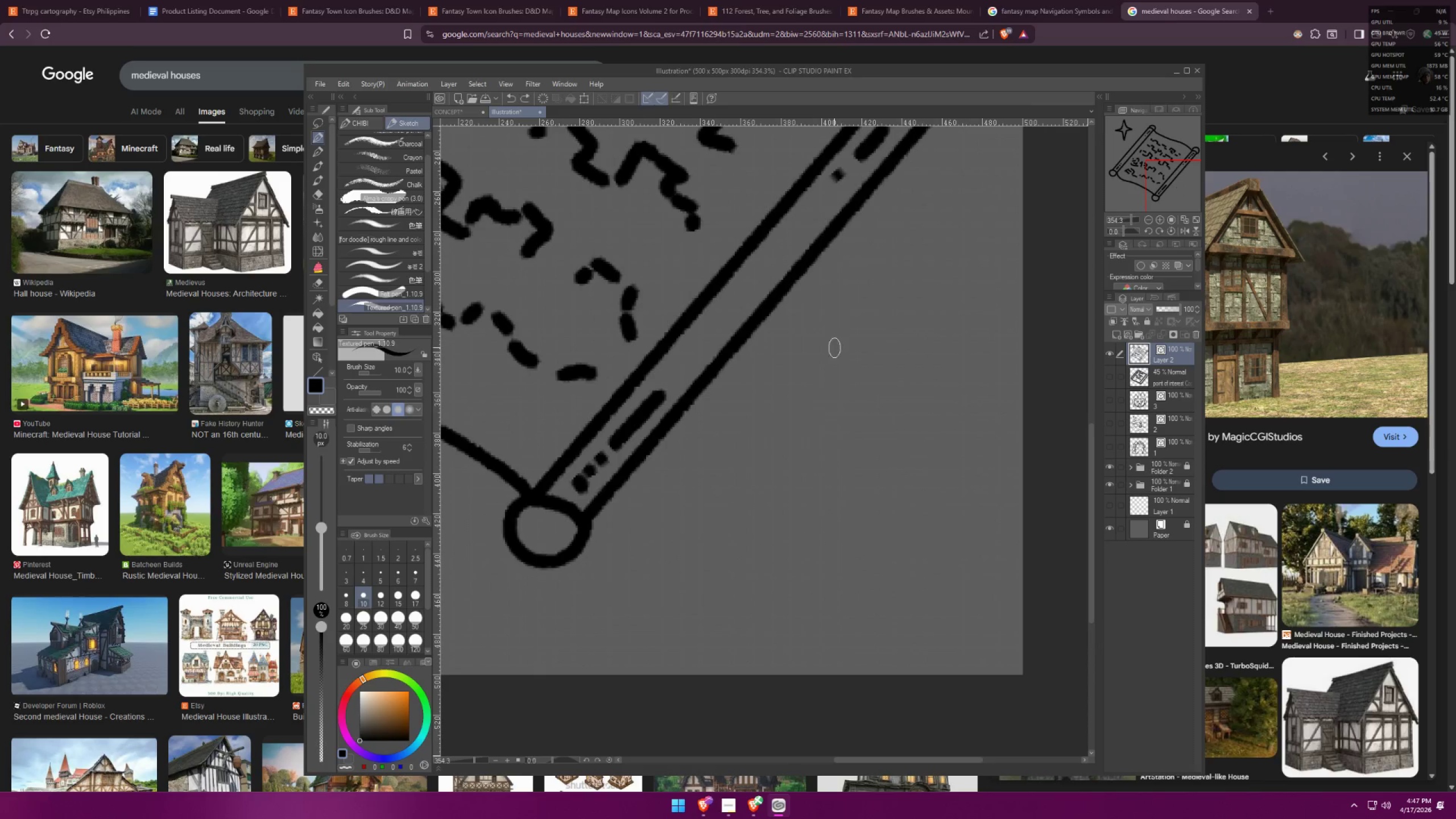 
left_click_drag(start_coordinate=[838, 338], to_coordinate=[858, 479])
 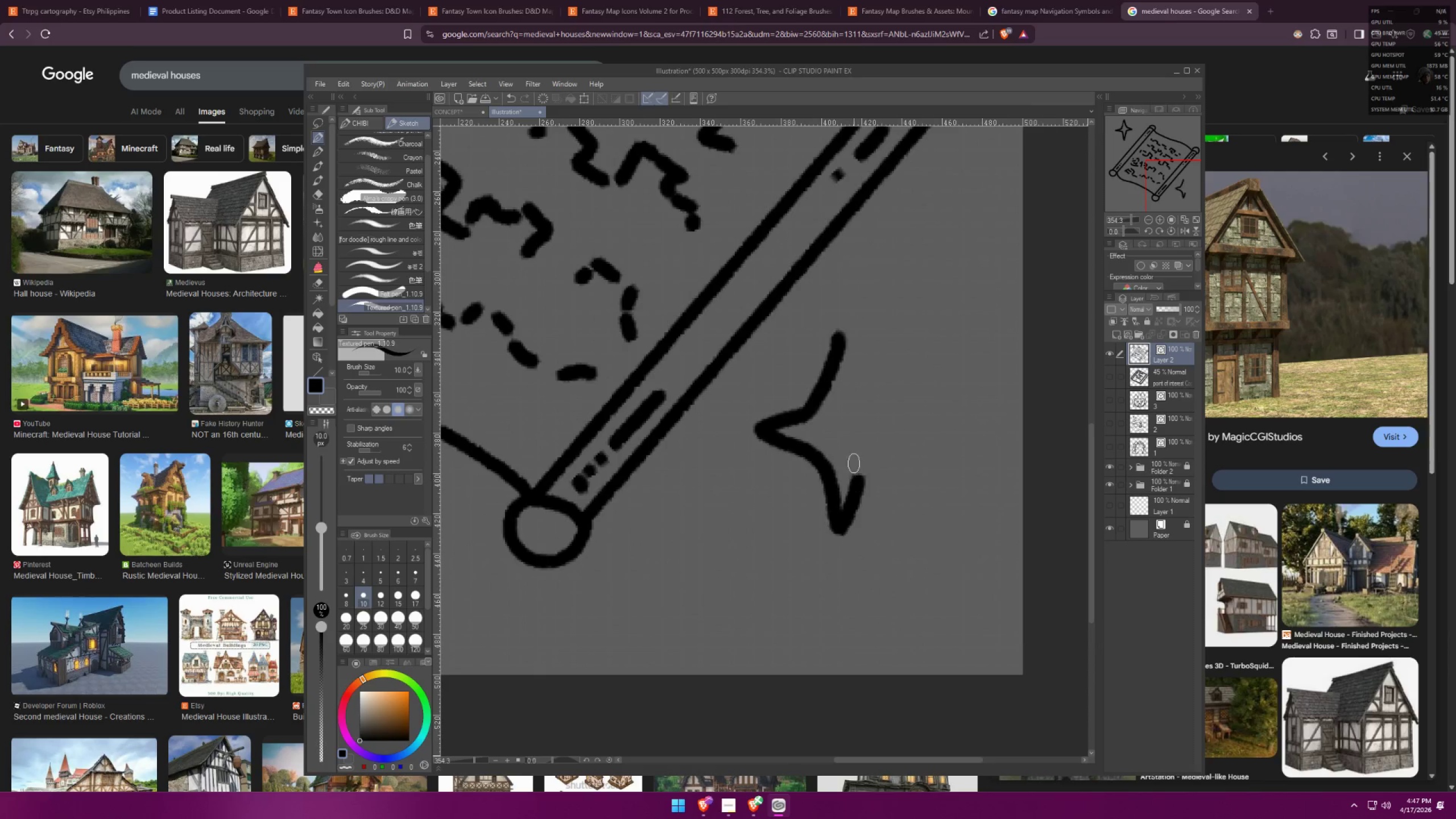 
key(Control+ControlLeft)
 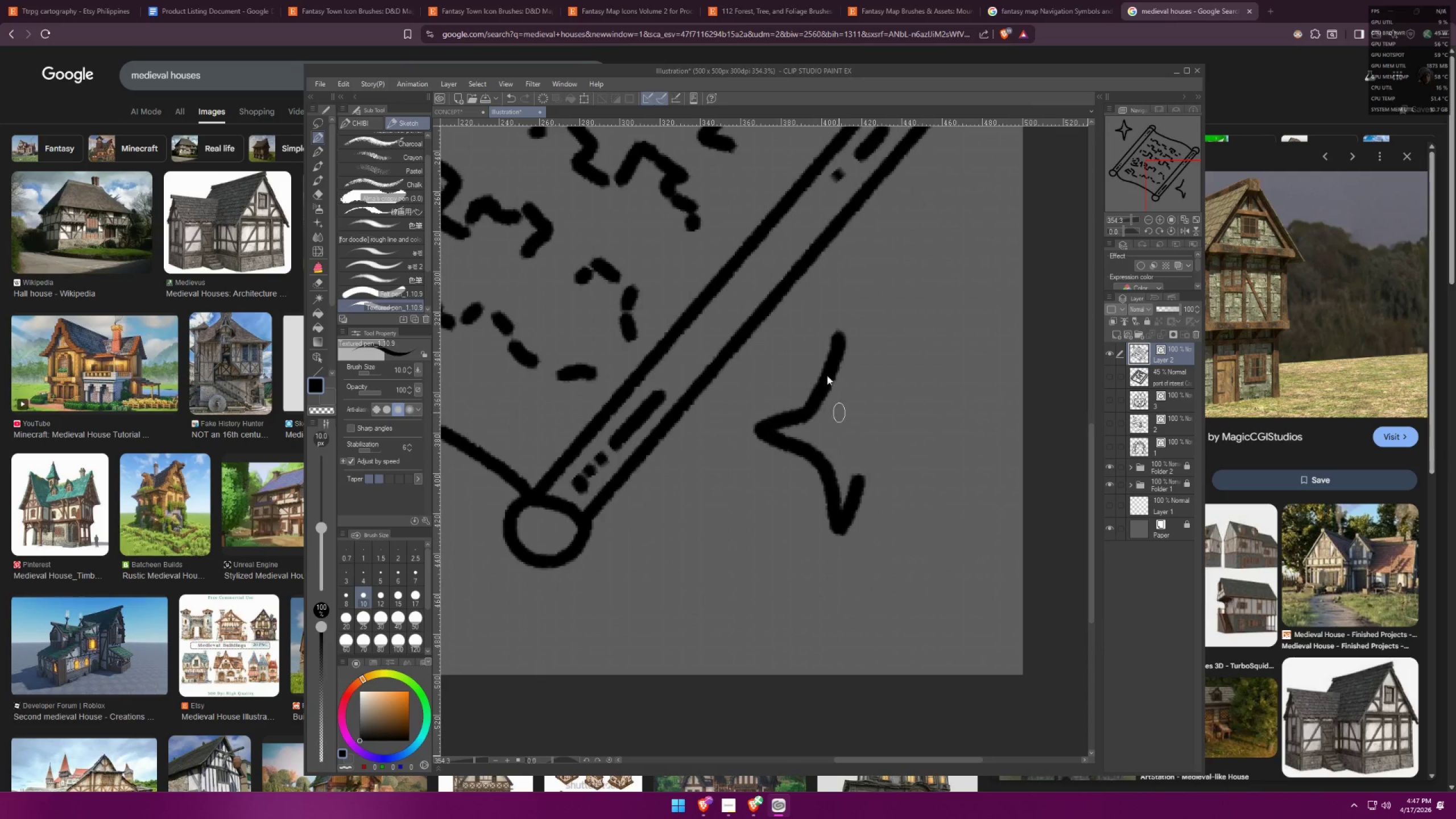 
key(Control+Z)
 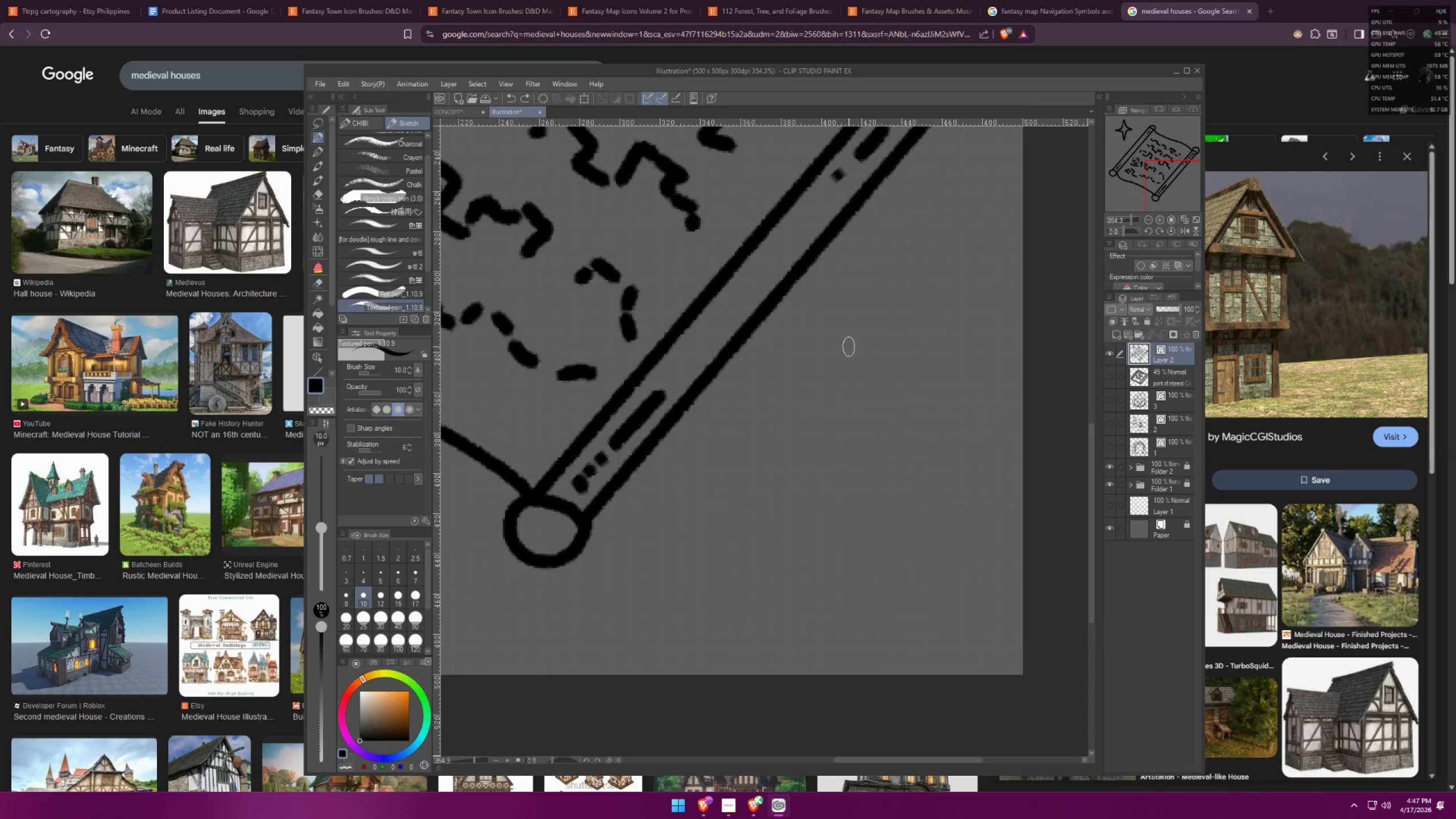 
left_click_drag(start_coordinate=[851, 340], to_coordinate=[854, 524])
 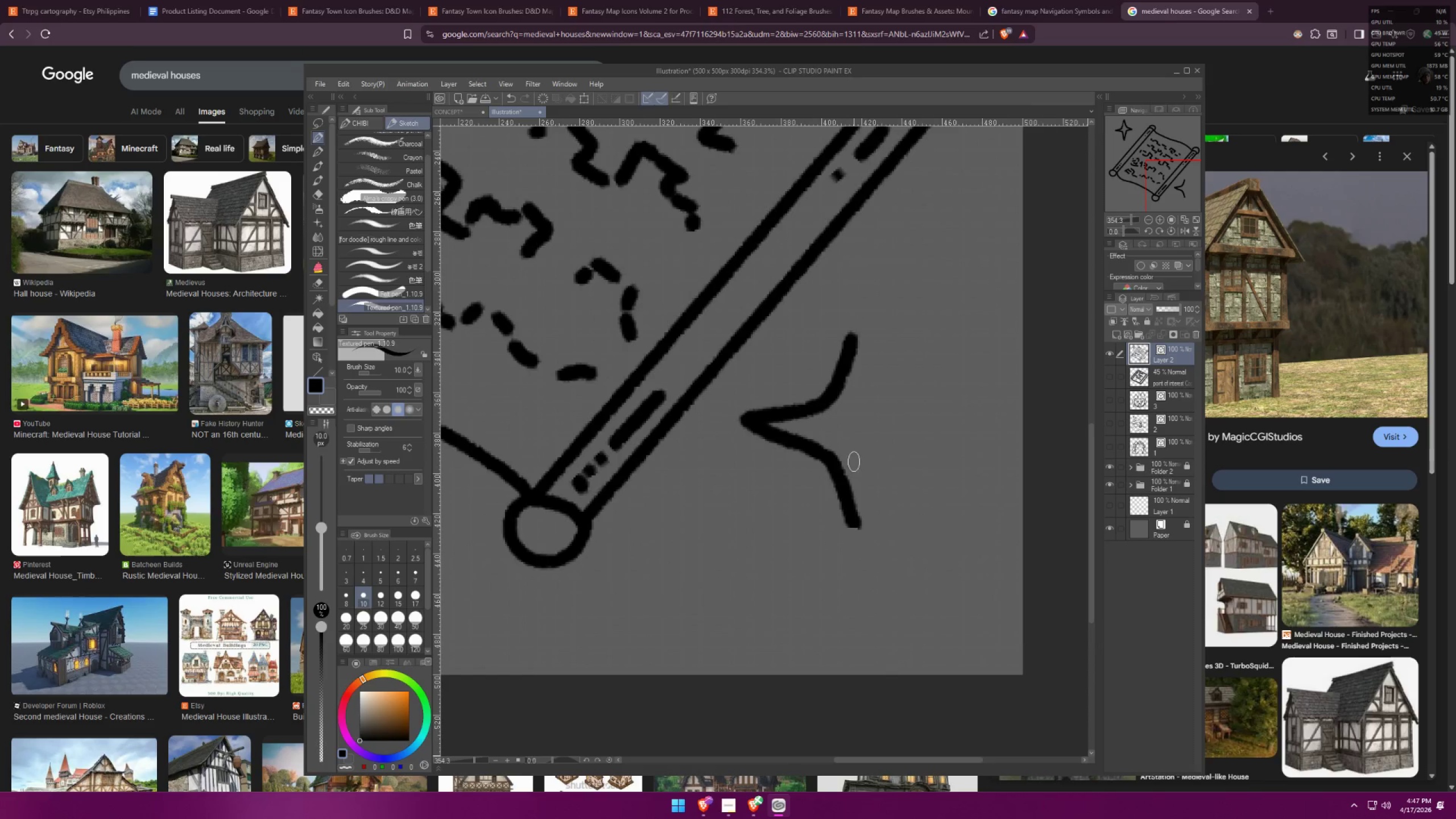 
key(Control+C)
 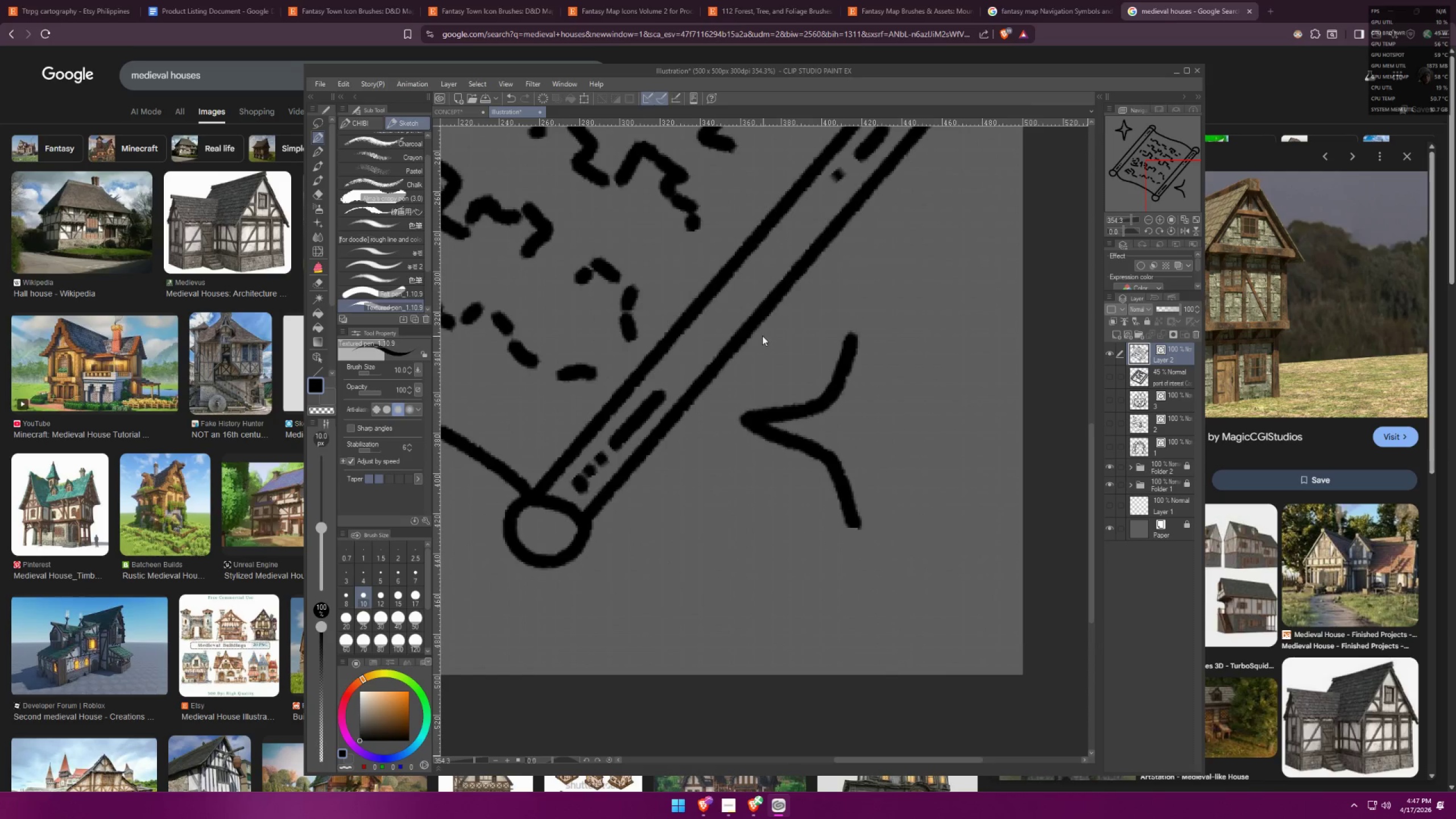 
key(Control+V)
 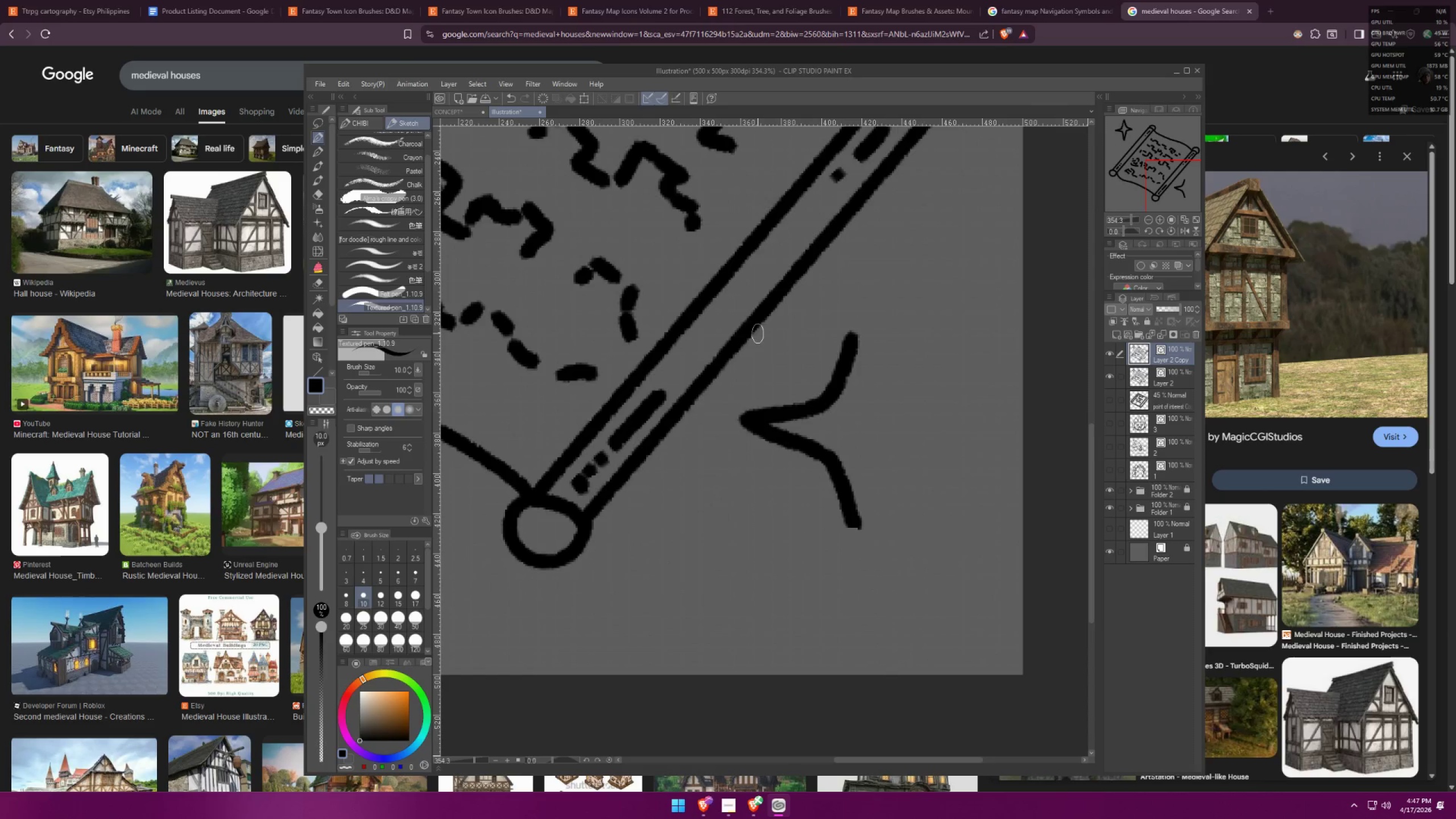 
key(Control+Z)
 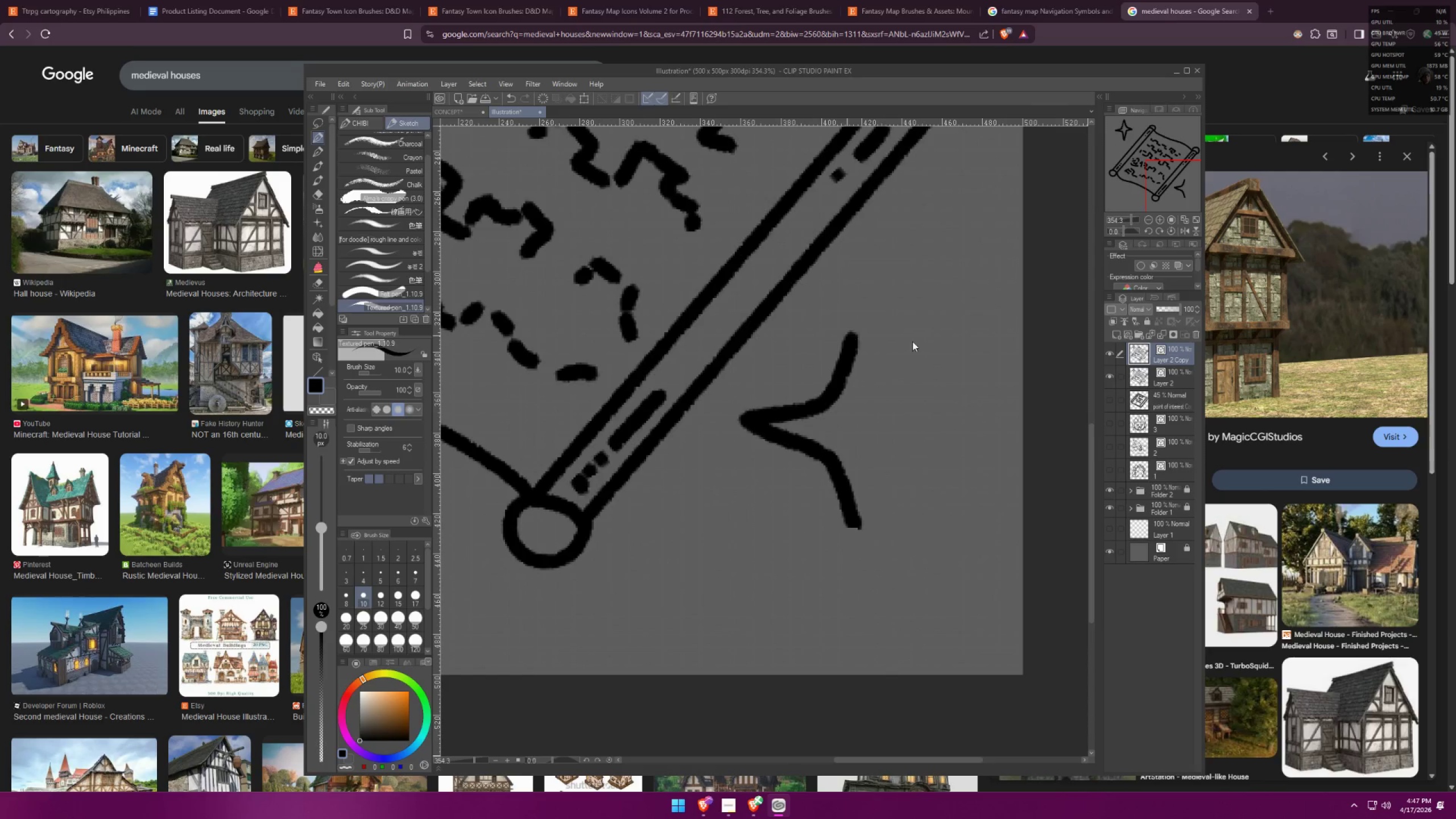 
key(Control+Z)
 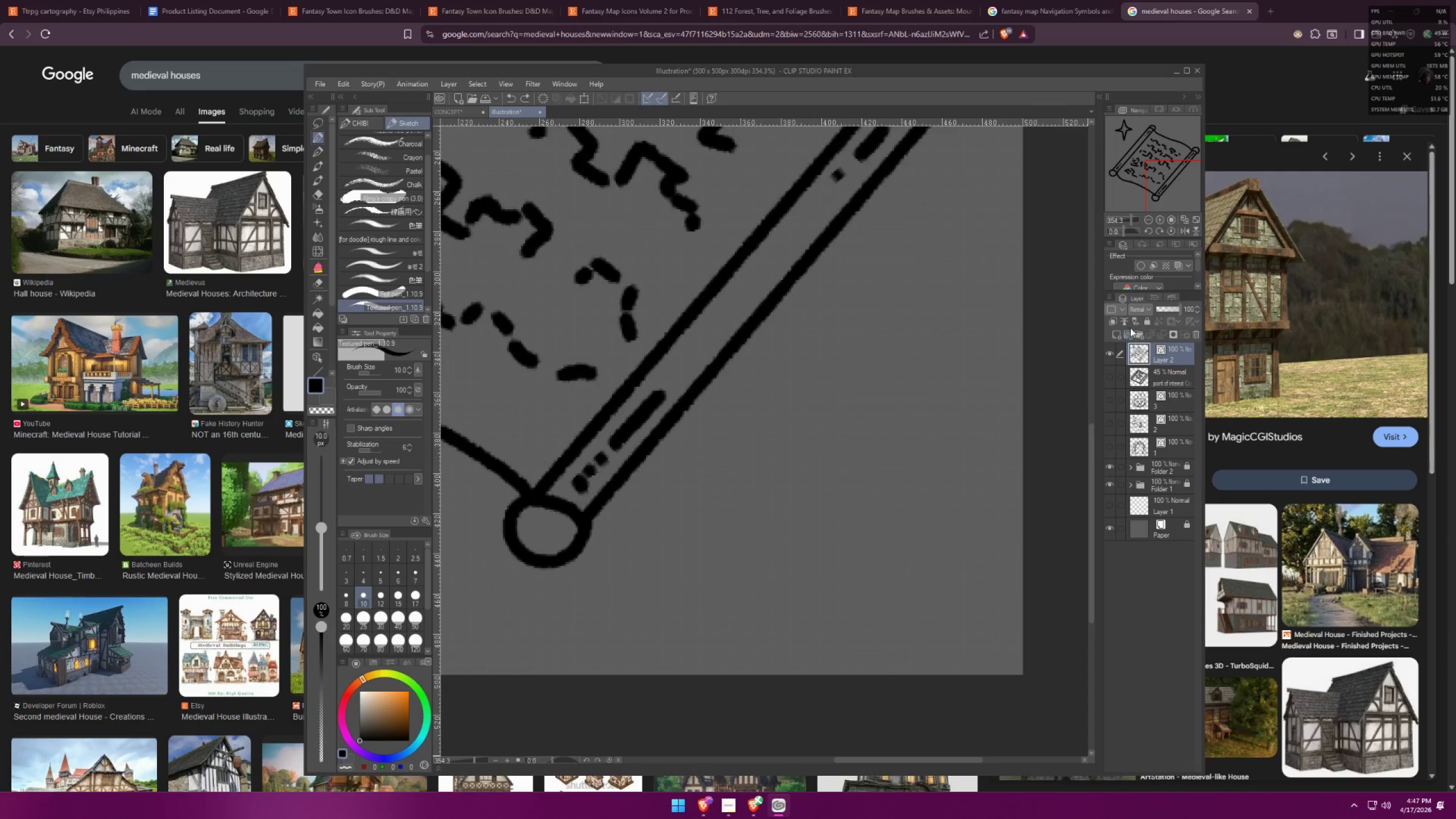 
left_click([1129, 331])
 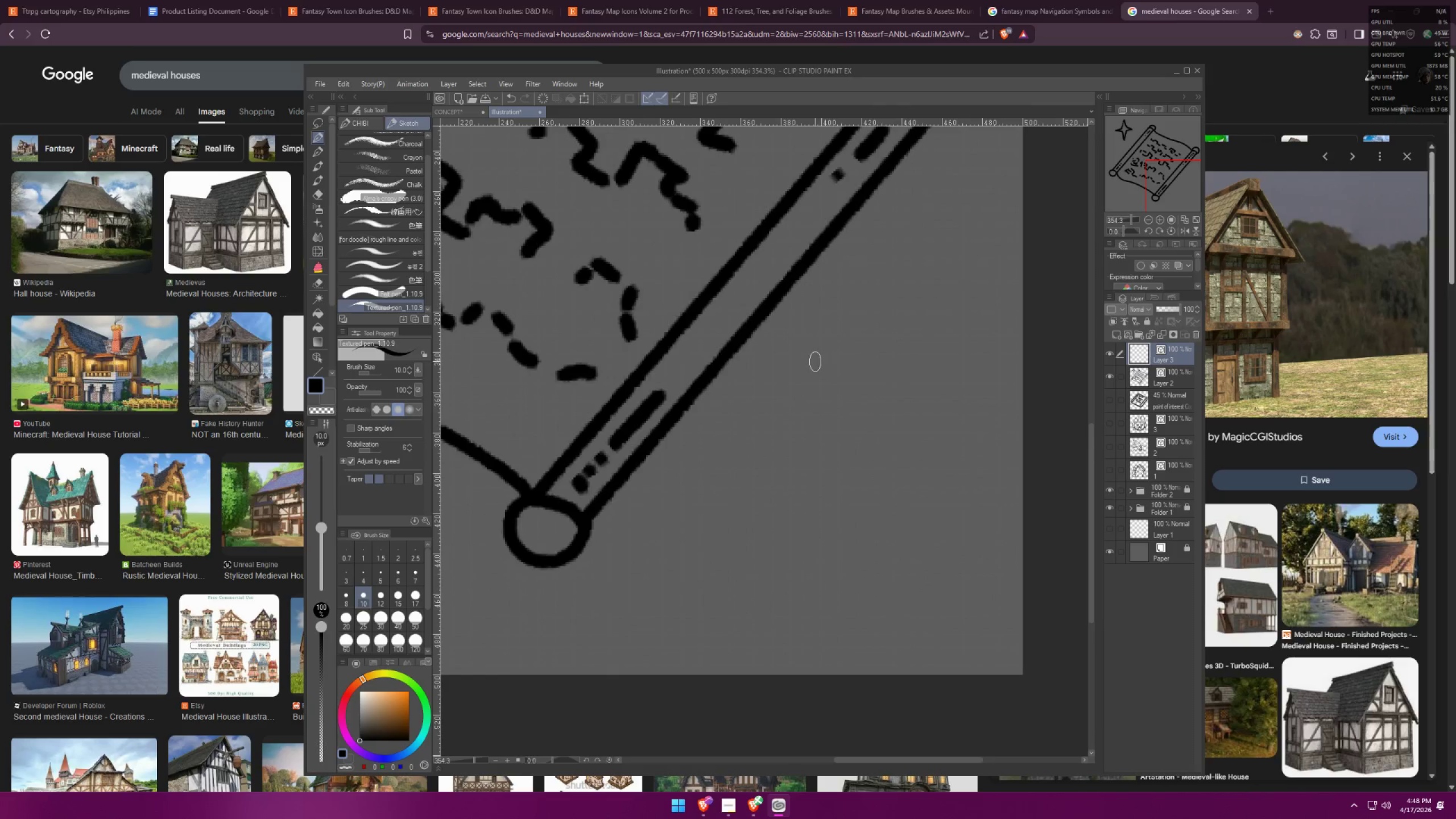 
left_click_drag(start_coordinate=[813, 349], to_coordinate=[759, 429])
 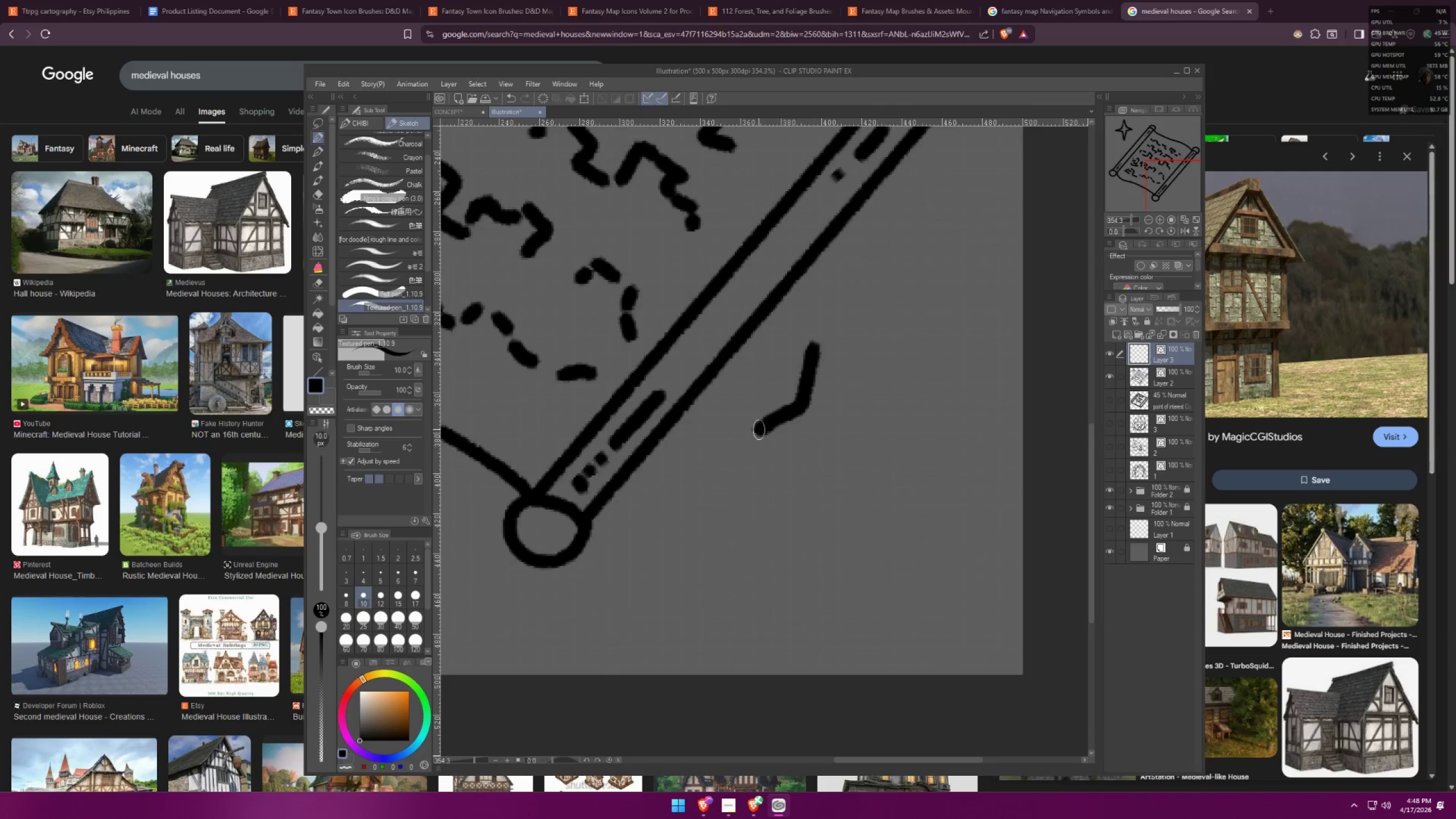 
key(Control+ControlLeft)
 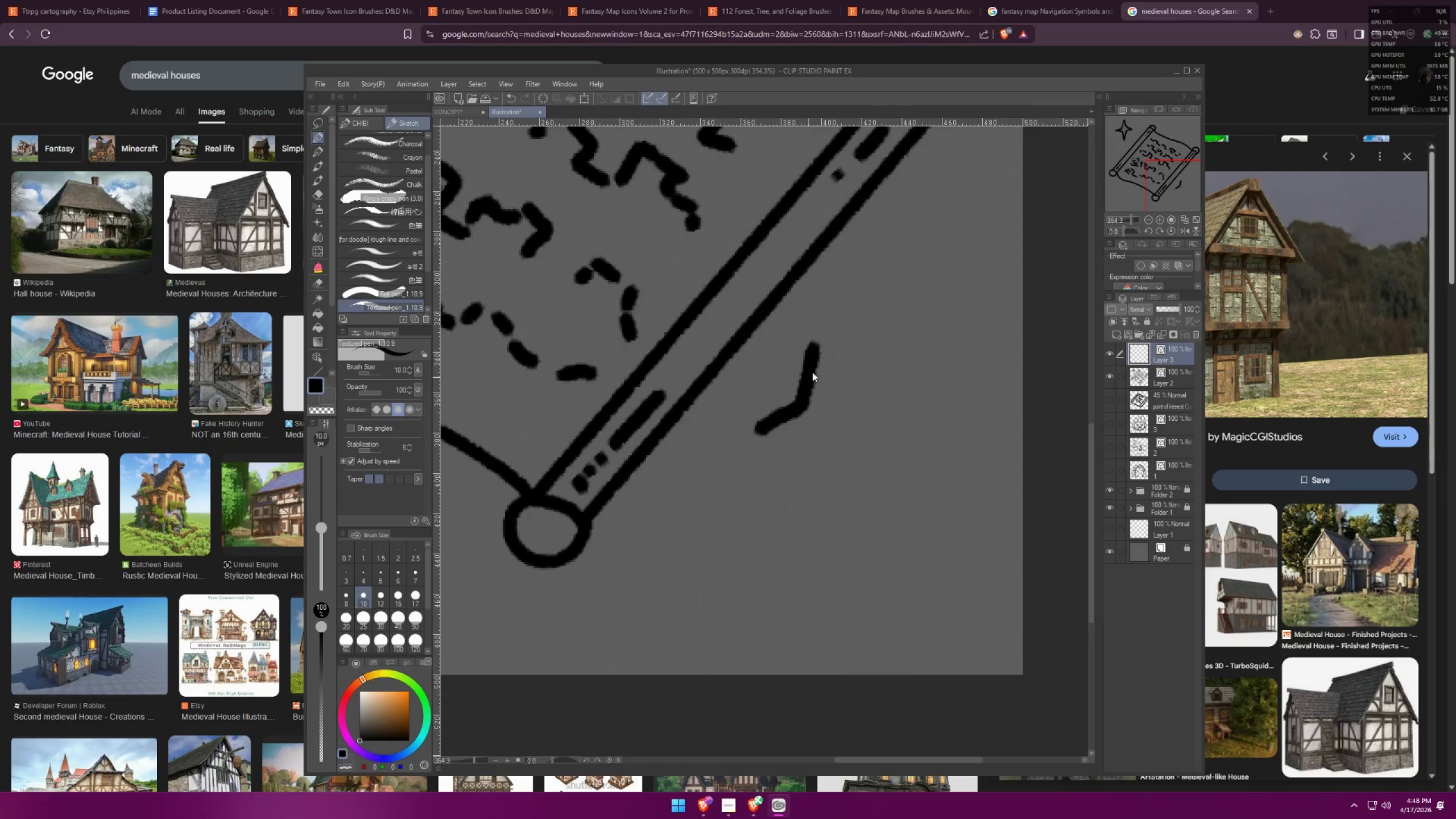 
key(Control+Z)
 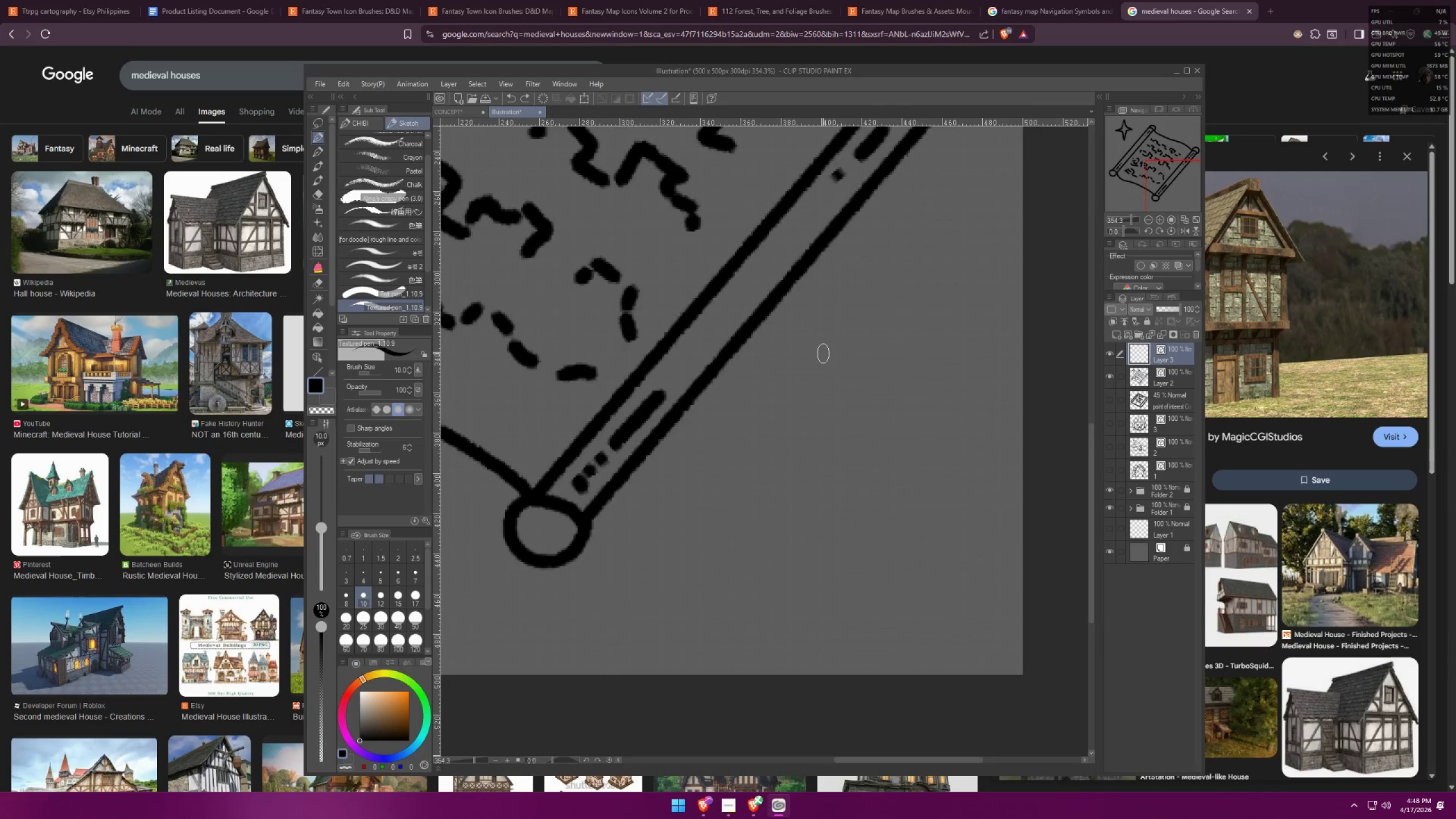 
left_click_drag(start_coordinate=[825, 350], to_coordinate=[835, 497])
 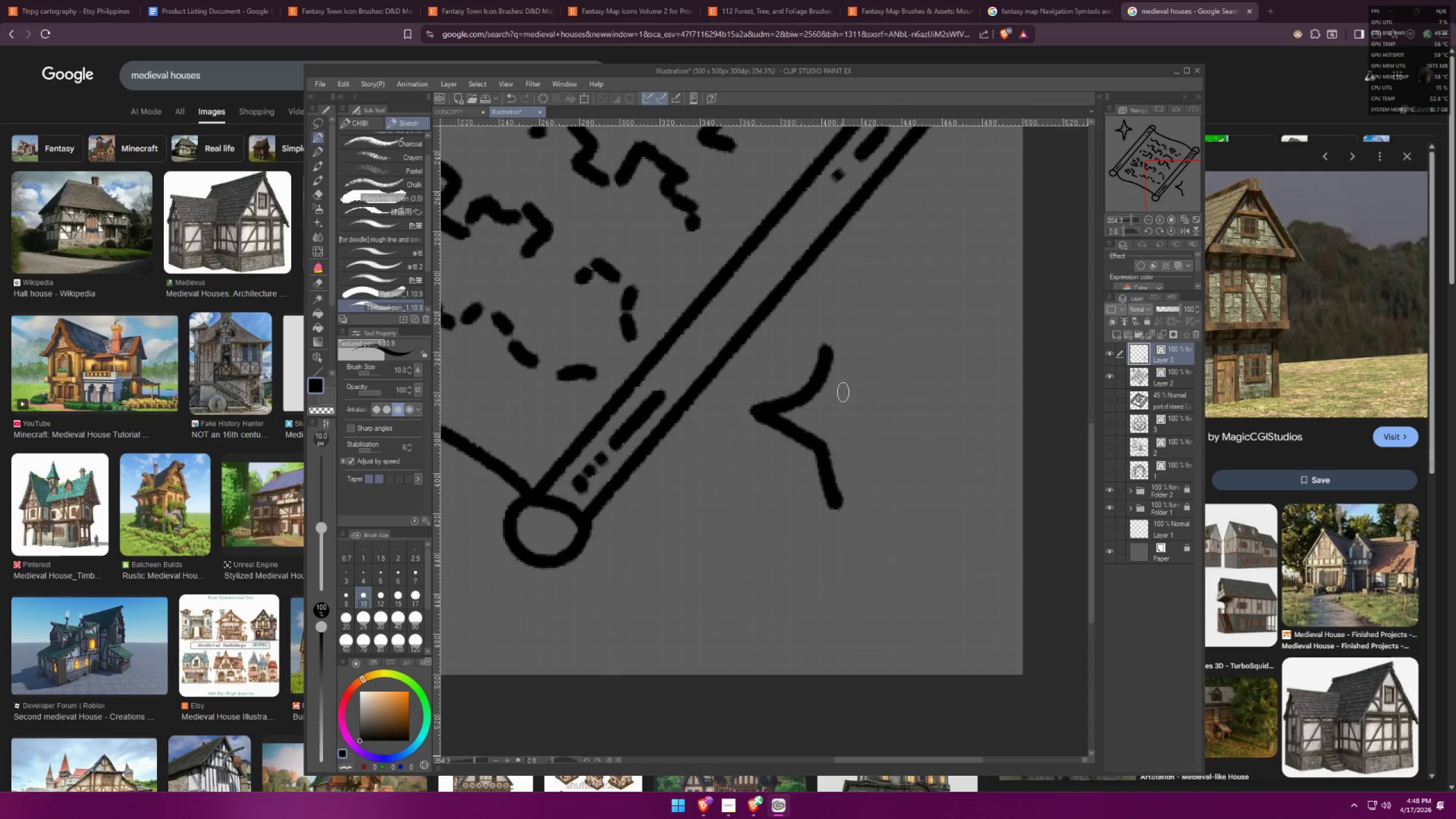 
key(Control+ControlLeft)
 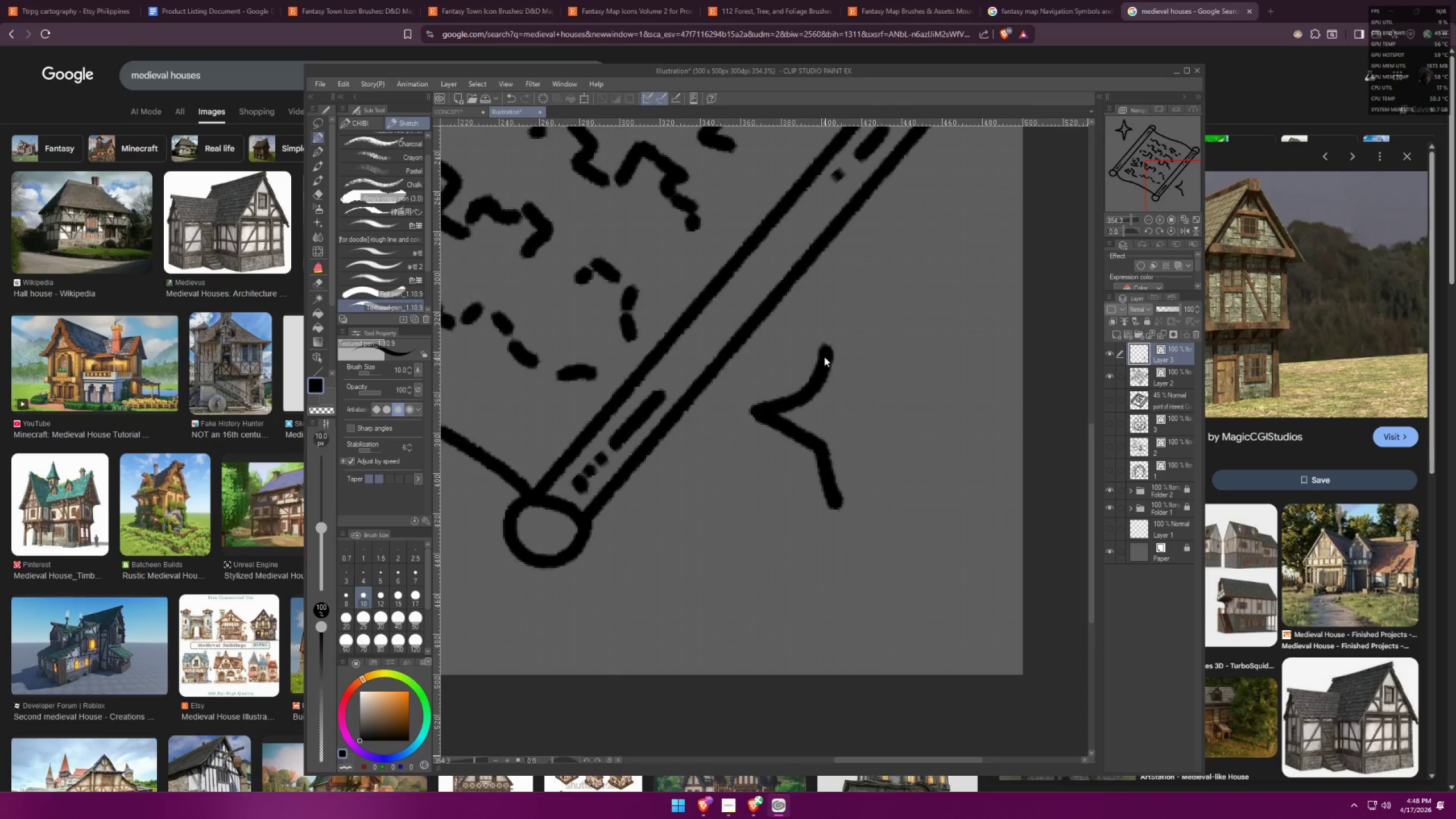 
key(Control+Z)
 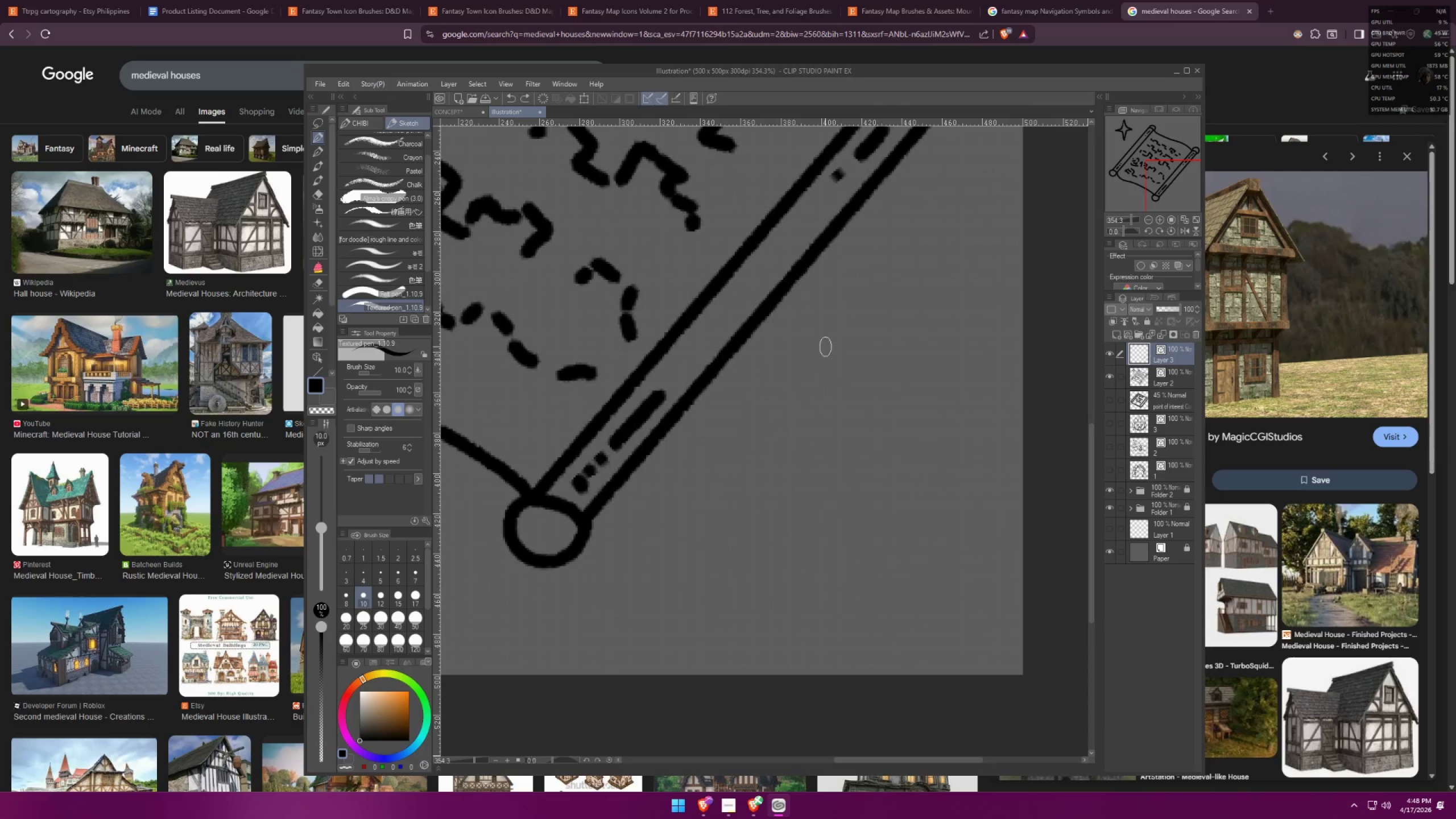 
left_click_drag(start_coordinate=[826, 346], to_coordinate=[847, 502])
 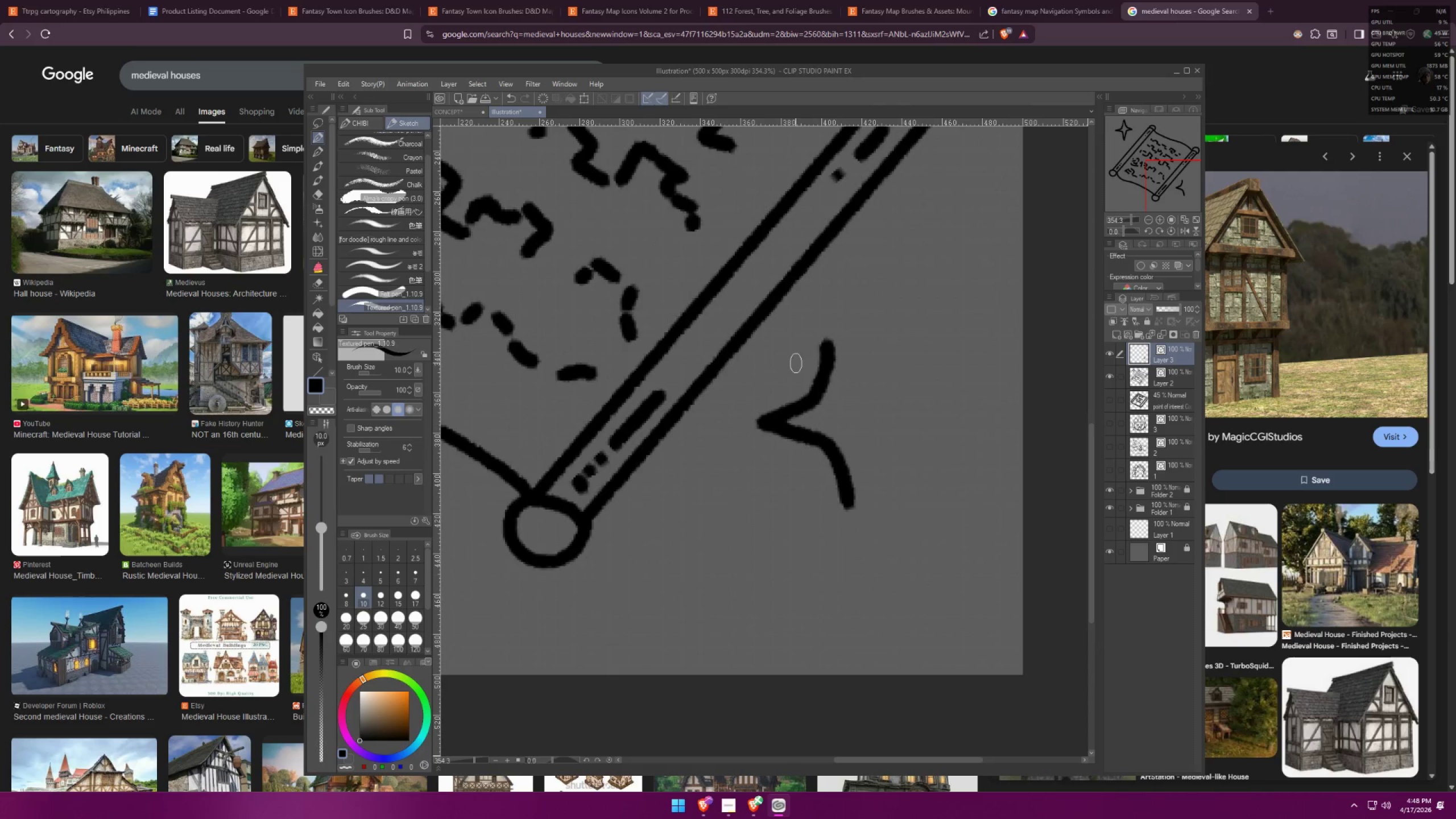 
key(Control+ControlLeft)
 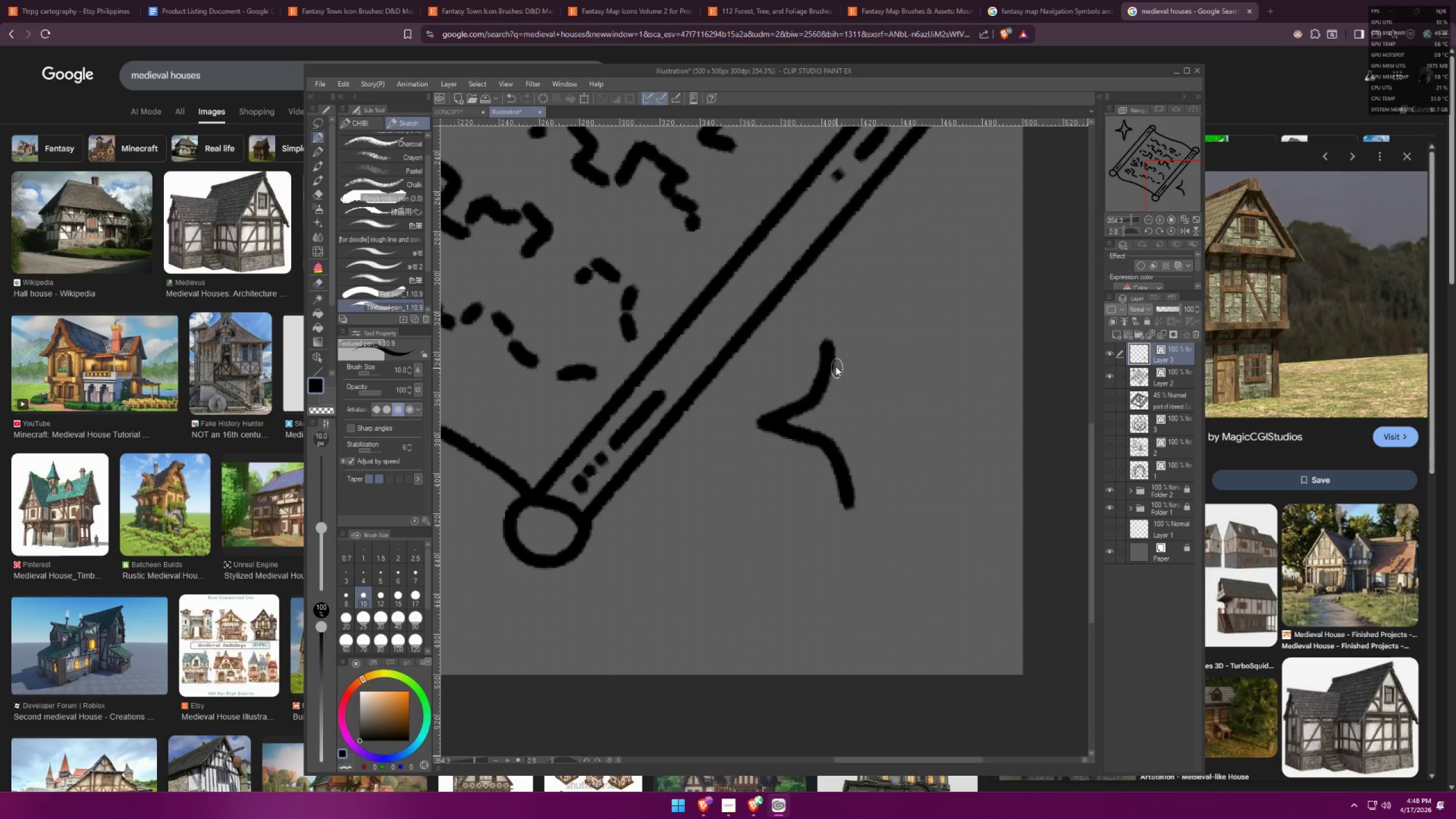 
key(Control+Z)
 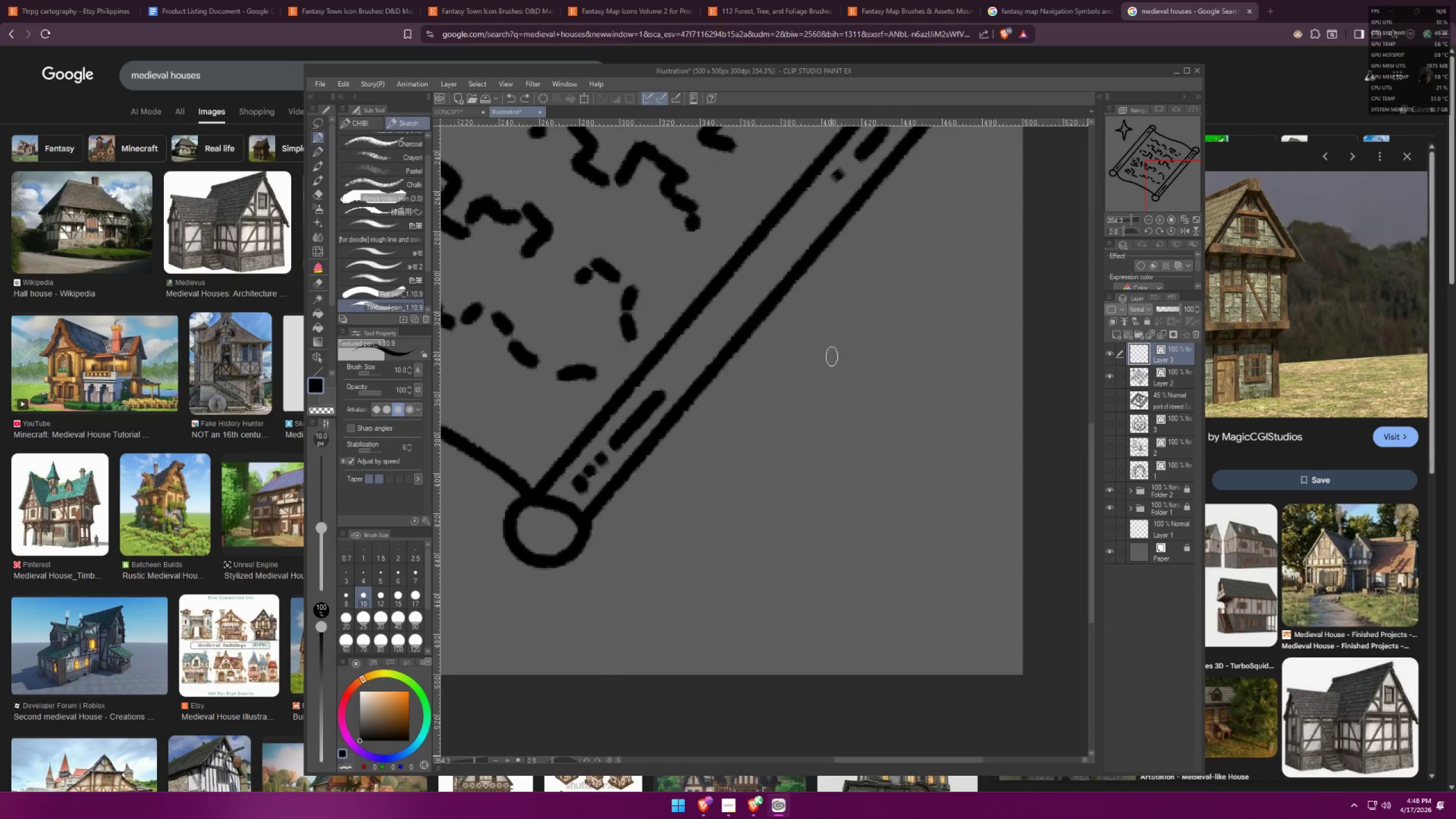 
left_click_drag(start_coordinate=[830, 351], to_coordinate=[826, 500])
 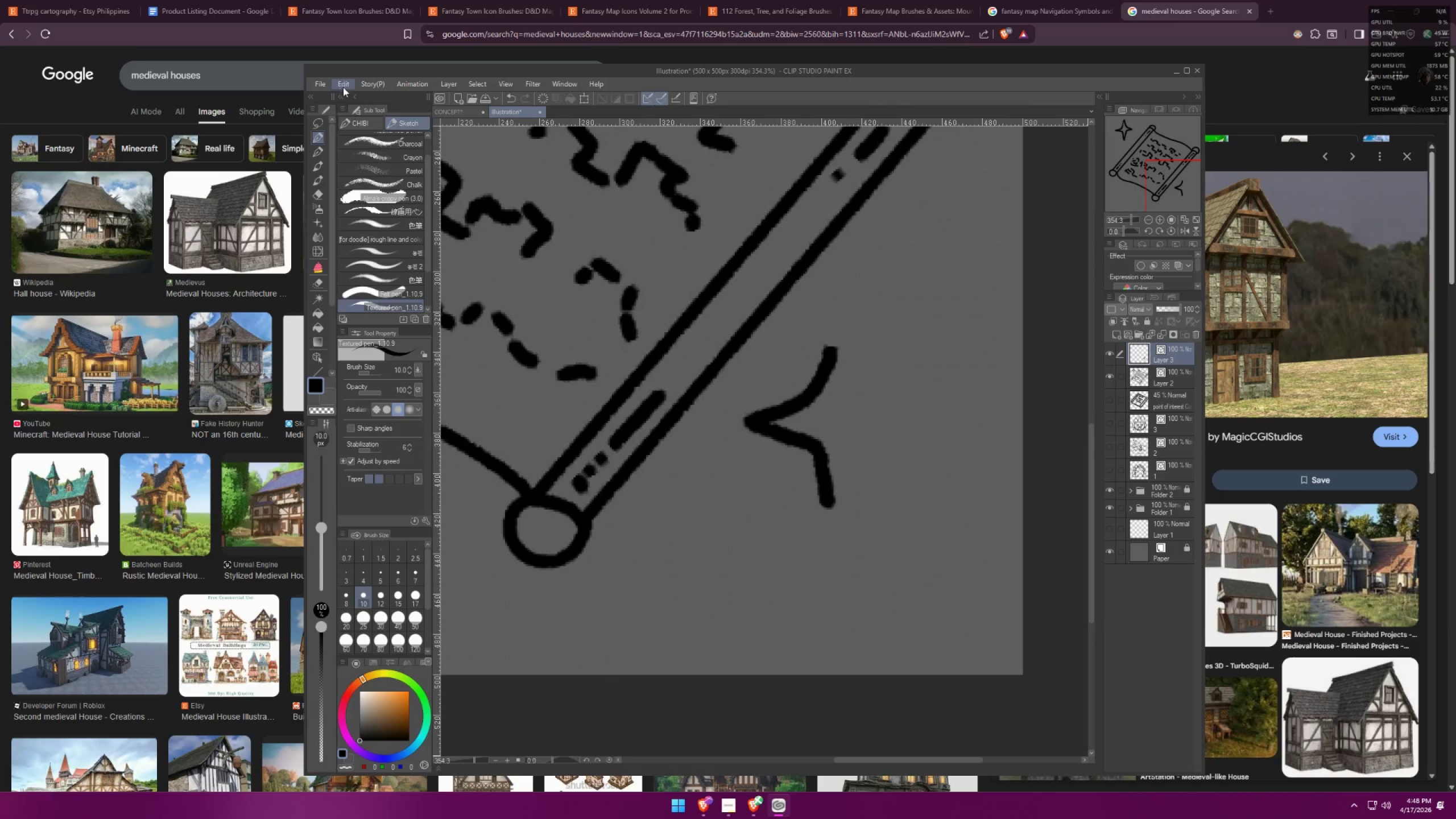 
key(Control+C)
 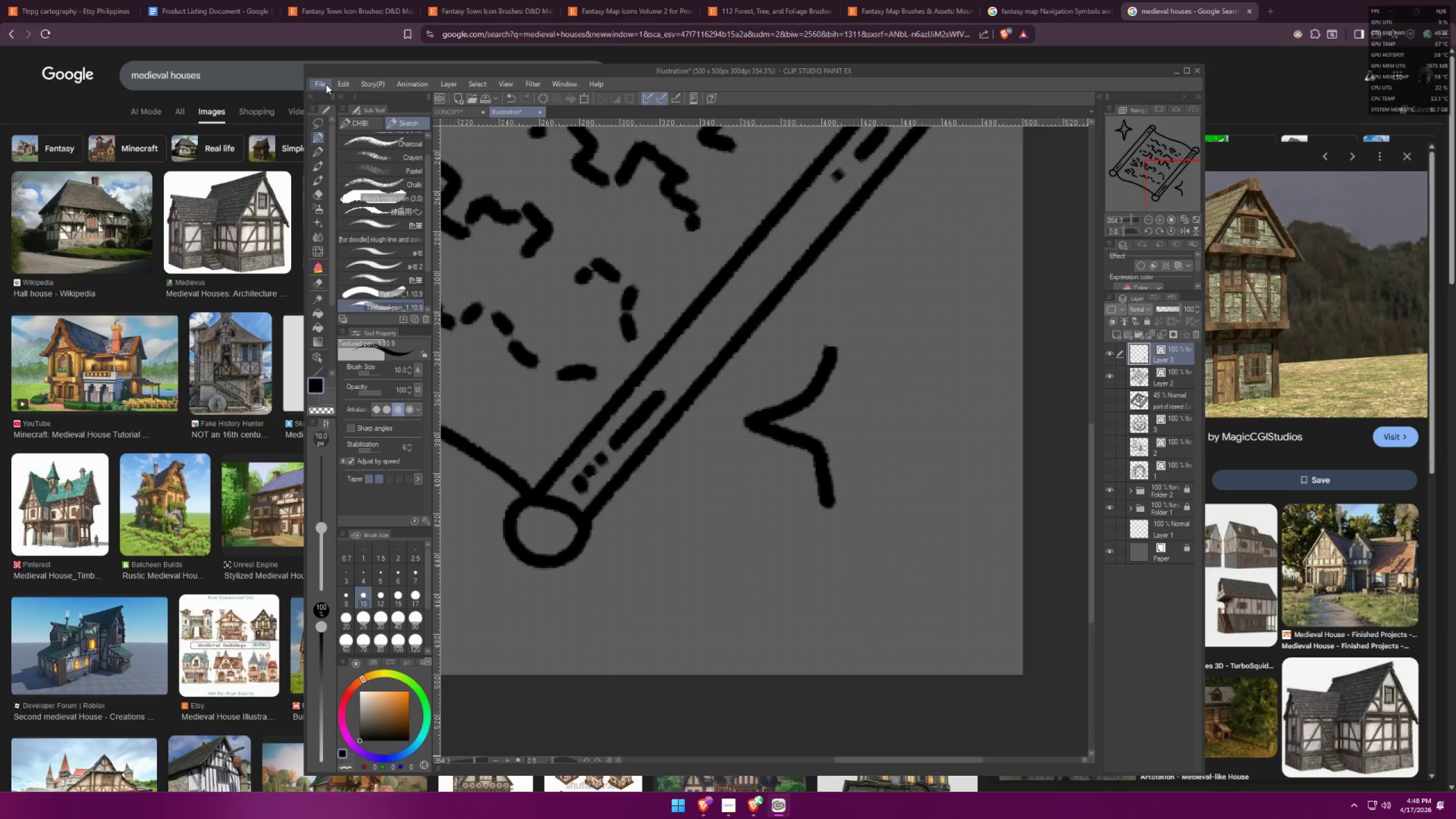 
key(Control+V)
 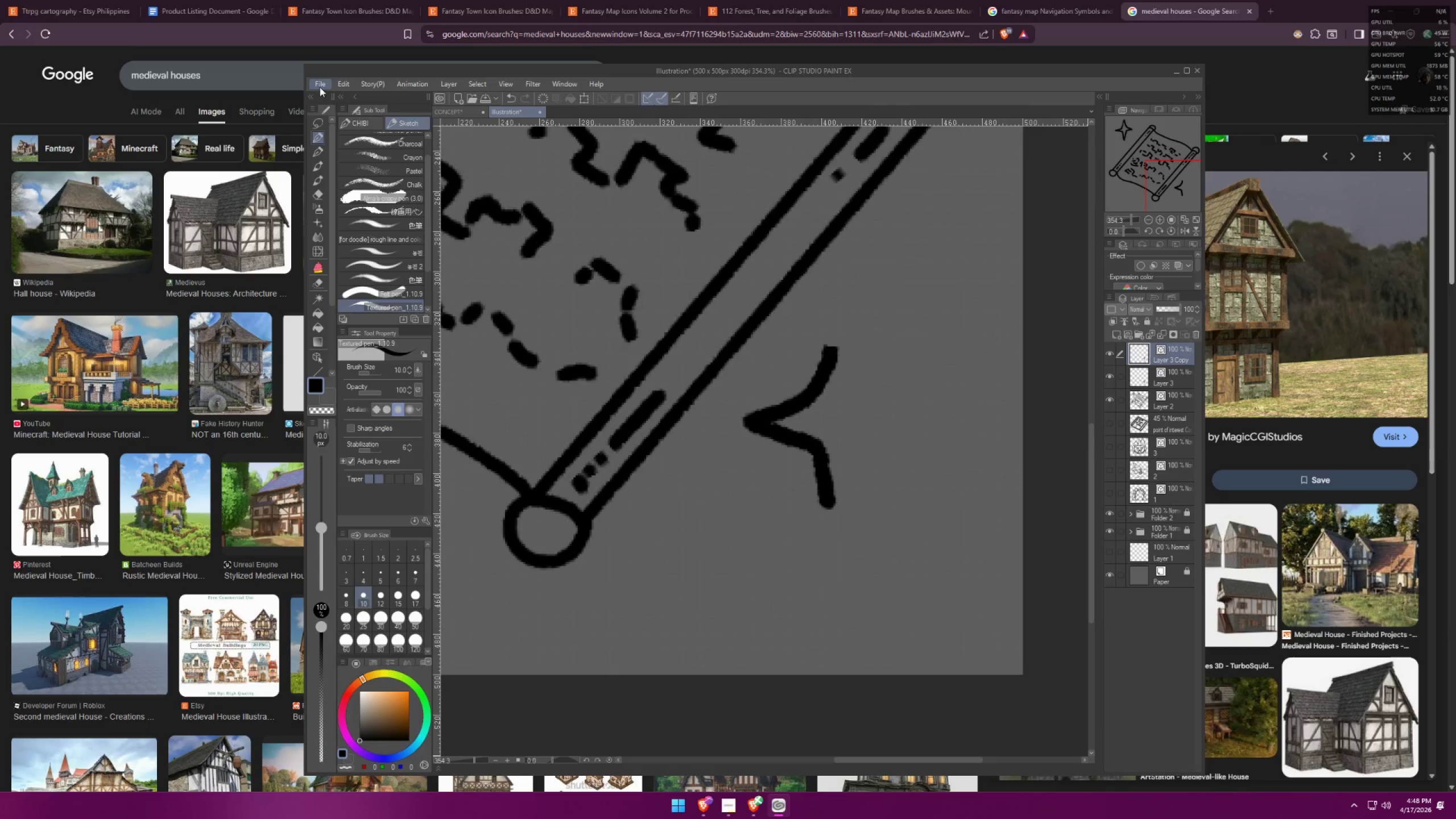 
left_click([345, 89])
 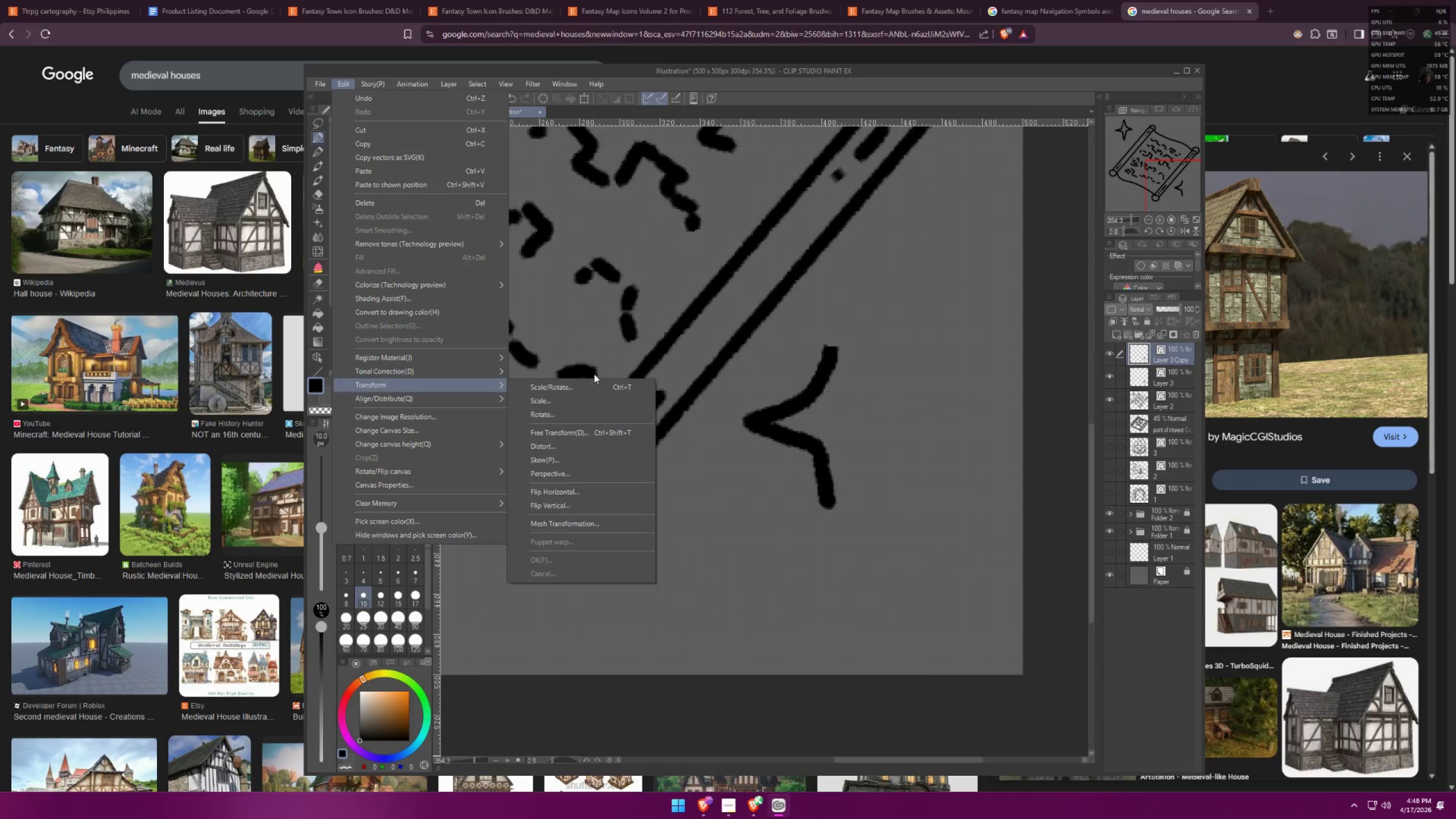 
left_click([641, 490])
 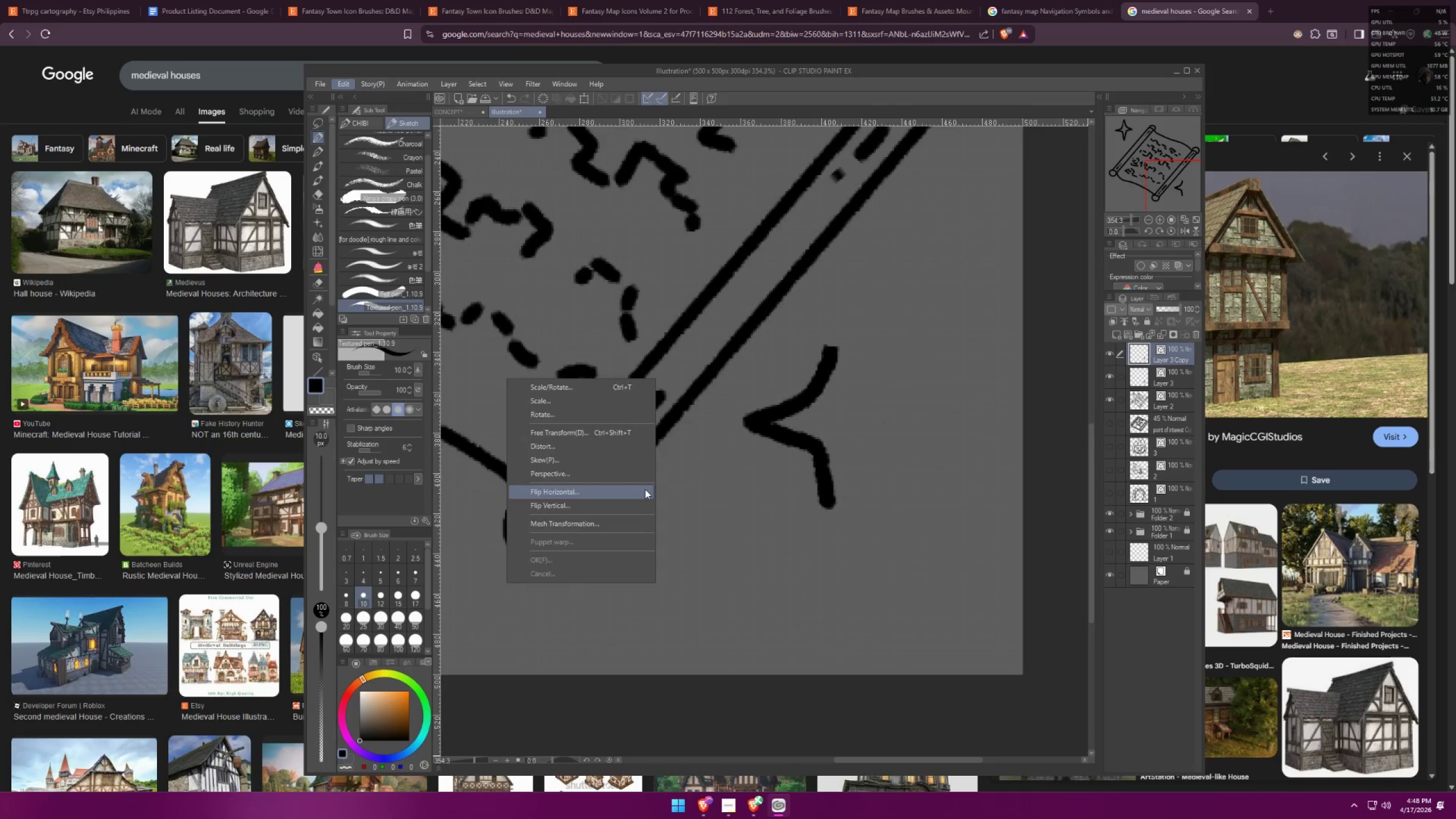 
hold_key(key=ShiftLeft, duration=1.53)
left_click_drag(start_coordinate=[797, 421], to_coordinate=[882, 408])
 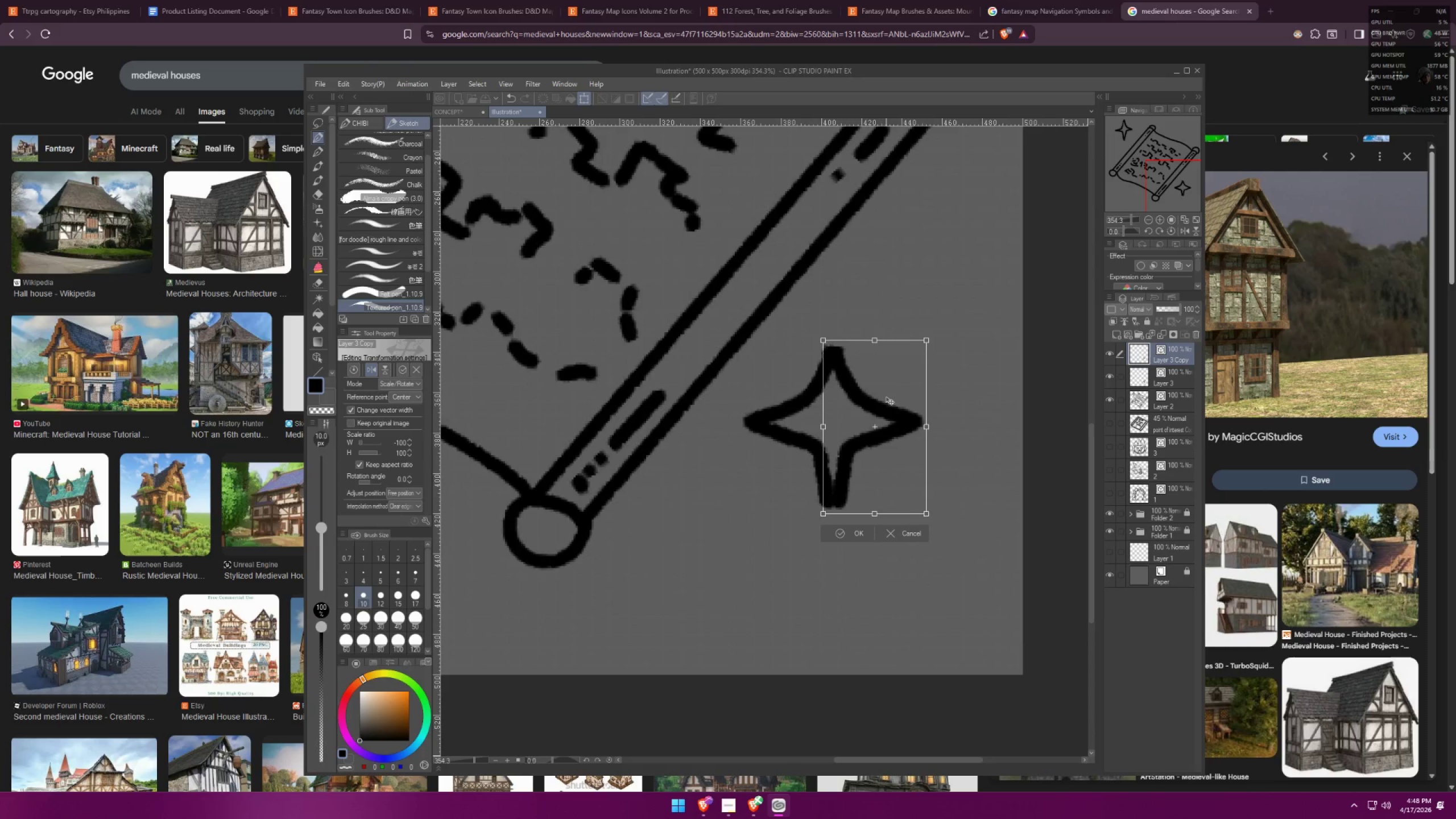 
key(Shift+ShiftLeft)
 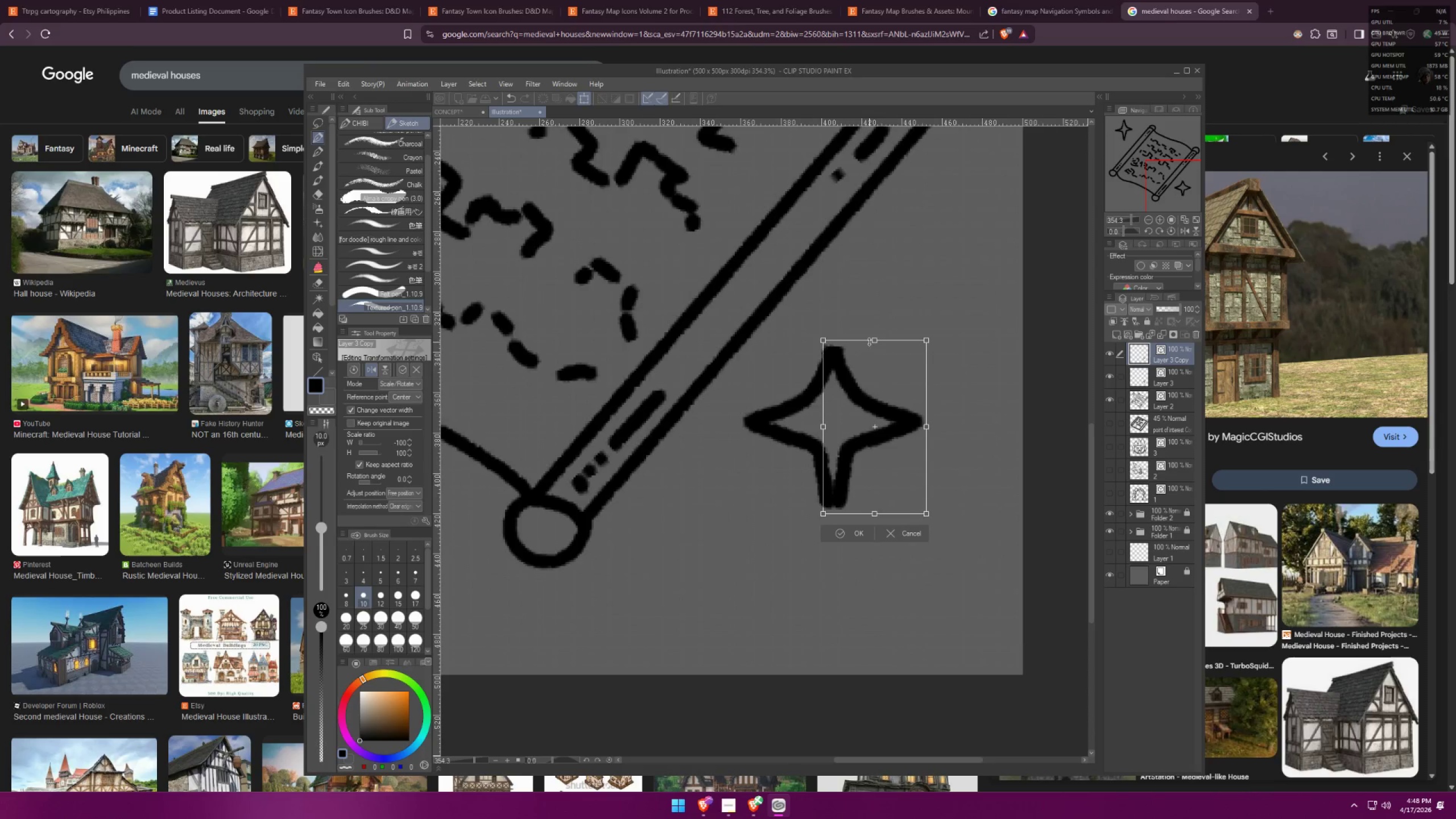 
left_click_drag(start_coordinate=[873, 335], to_coordinate=[871, 315])
 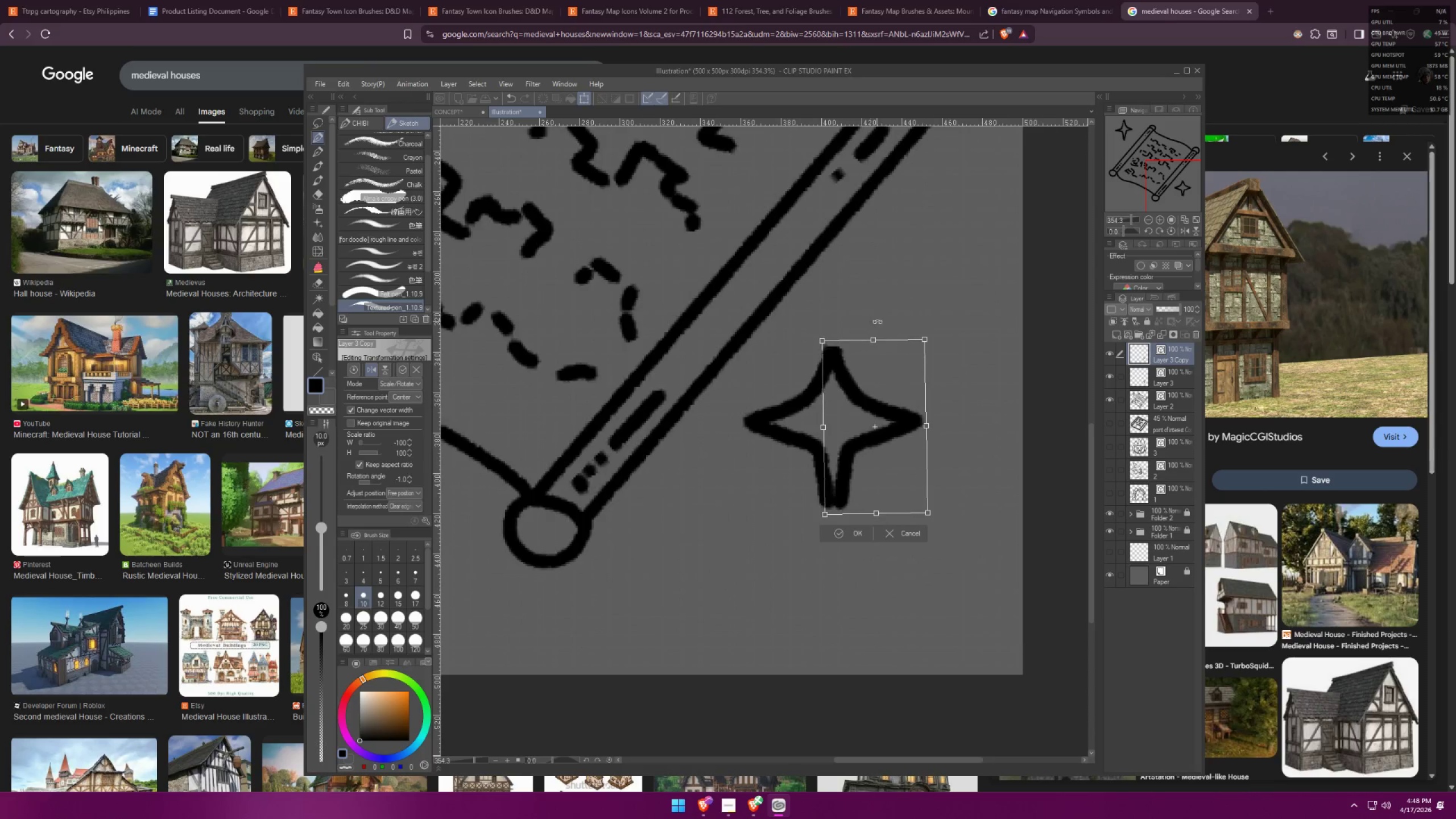 
key(Control+ControlLeft)
 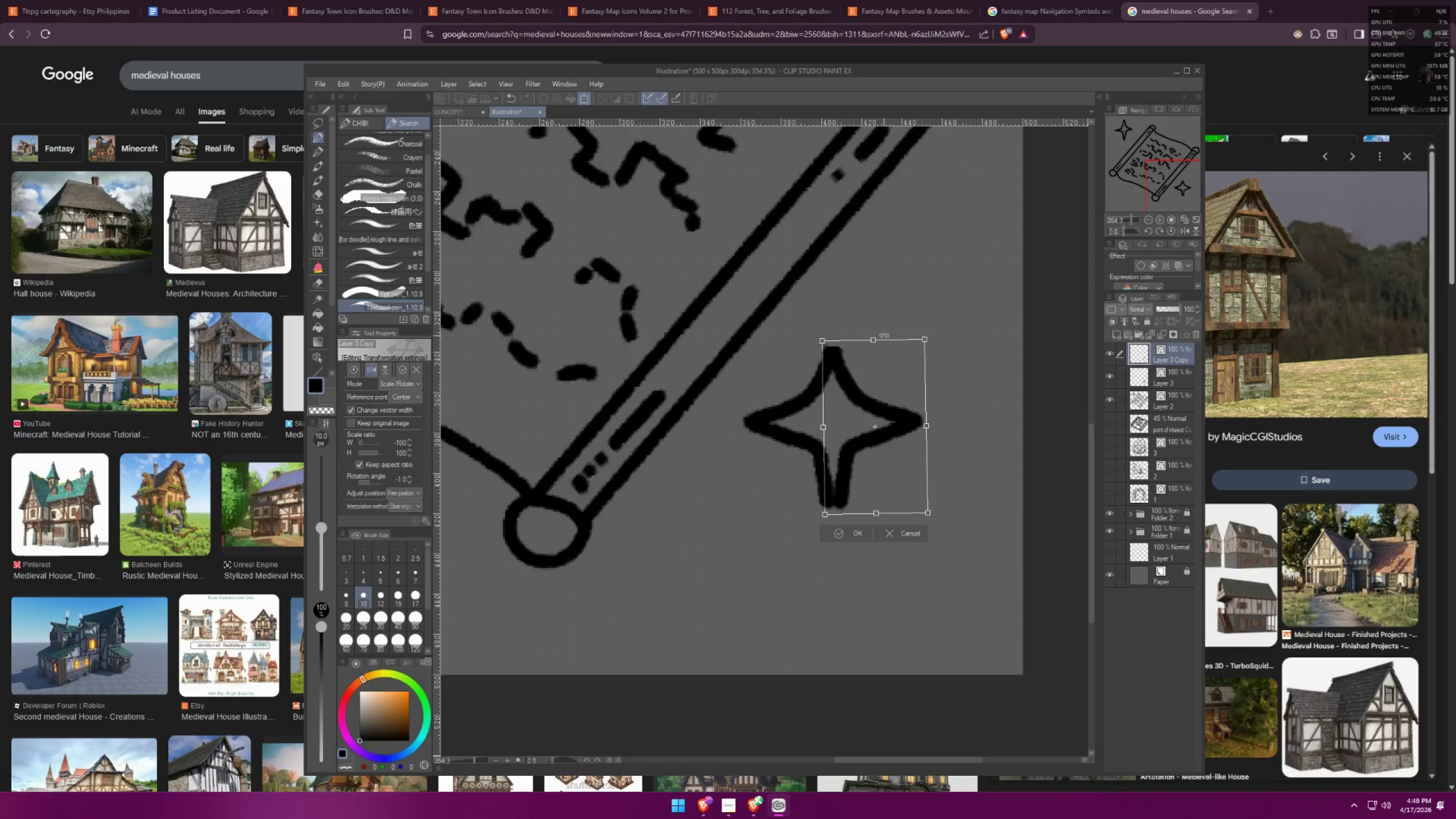 
key(Control+Z)
 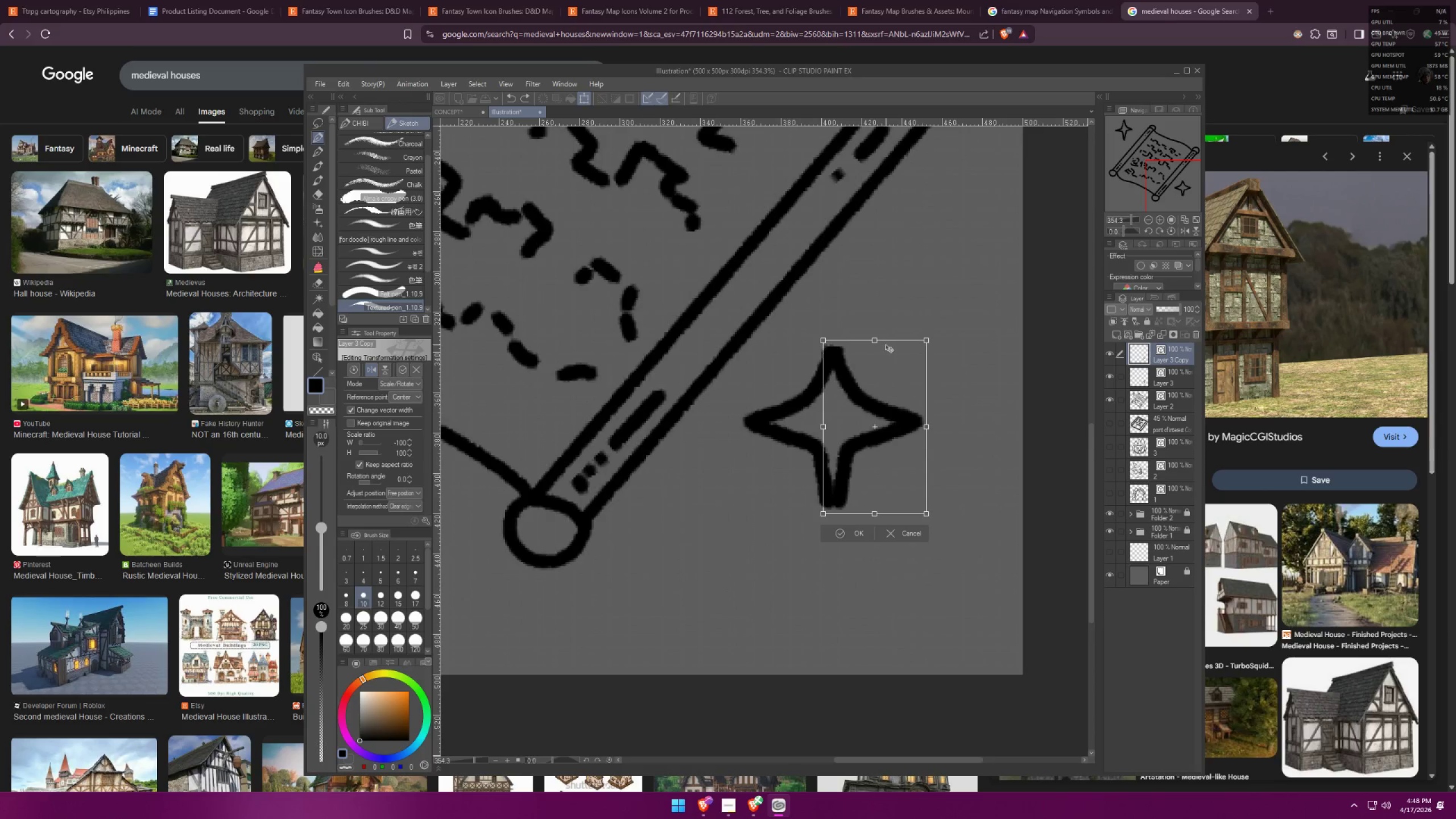 
hold_key(key=ShiftLeft, duration=0.77)
left_click_drag(start_coordinate=[872, 335], to_coordinate=[874, 316])
 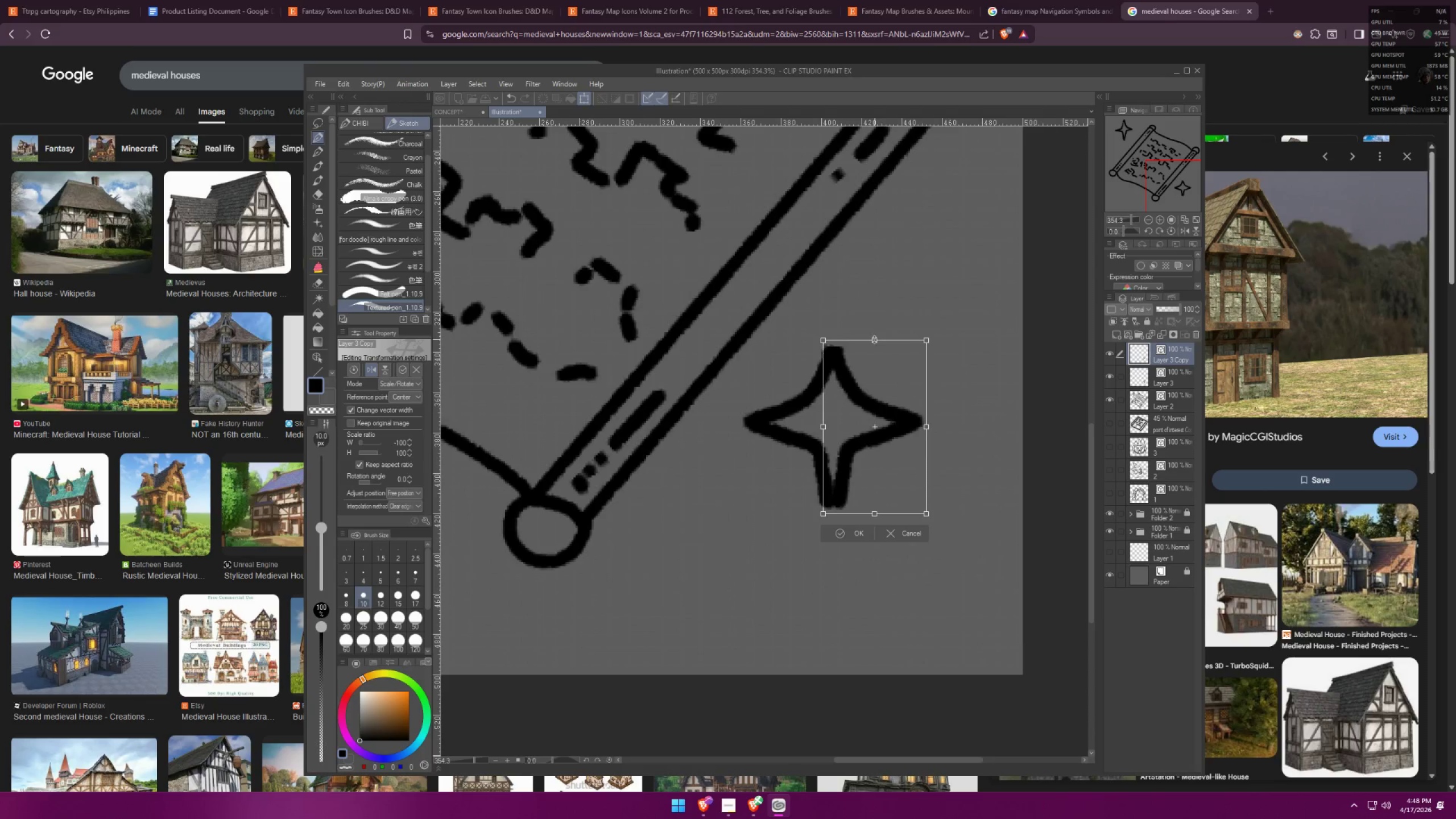 
left_click_drag(start_coordinate=[874, 341], to_coordinate=[874, 337])
 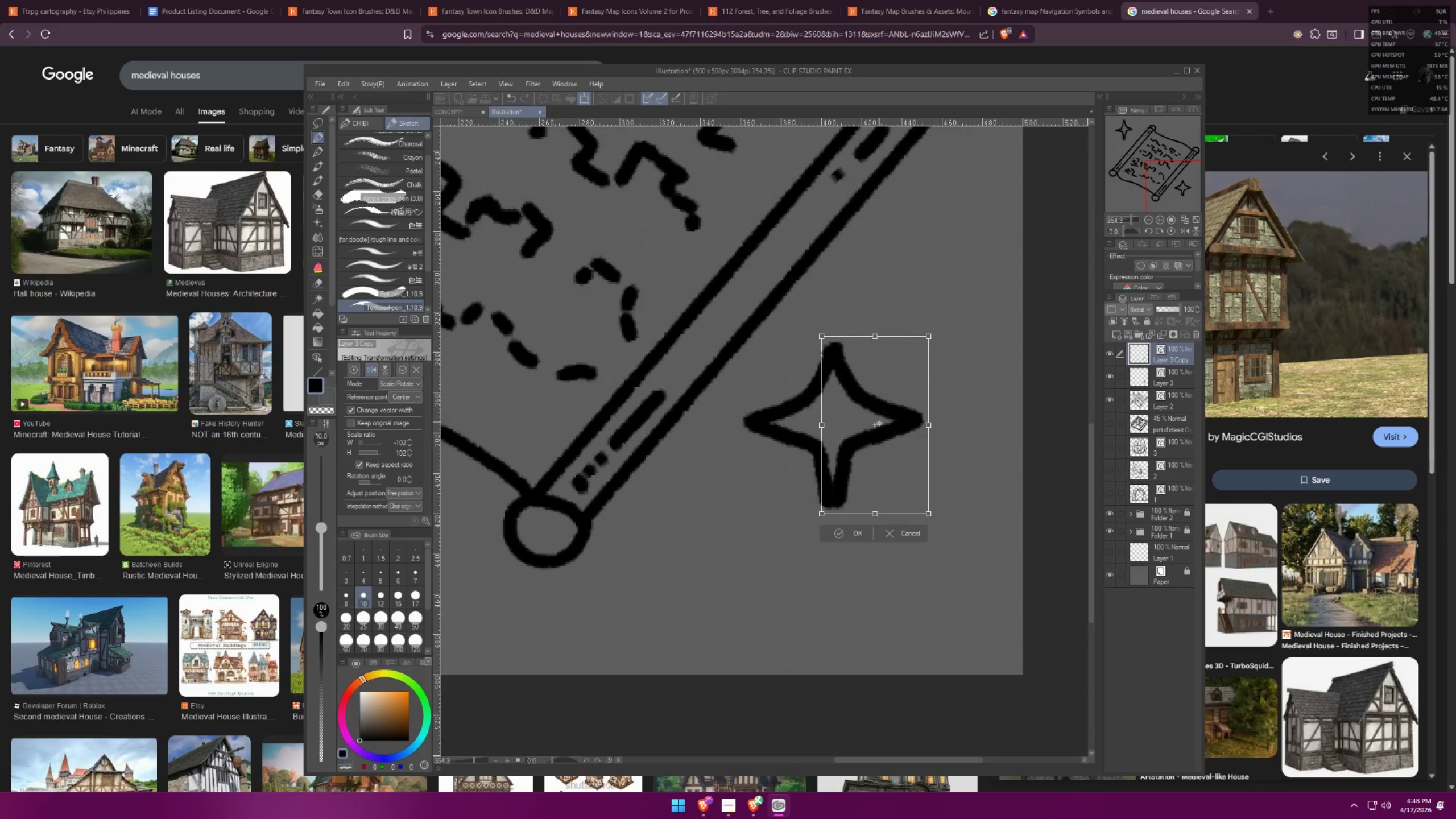 
left_click_drag(start_coordinate=[879, 417], to_coordinate=[876, 419])
 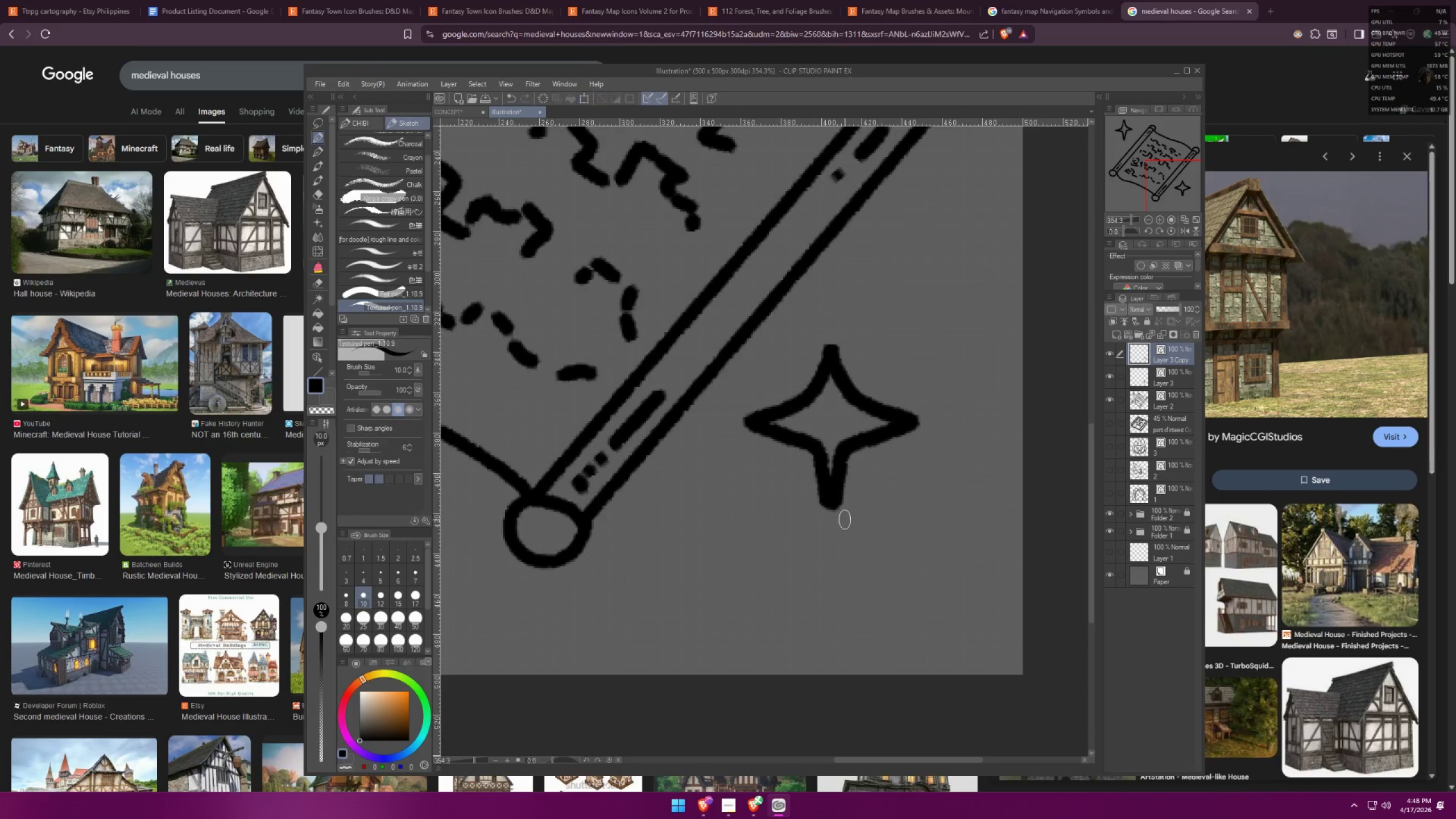 
key(Control+E)
 